 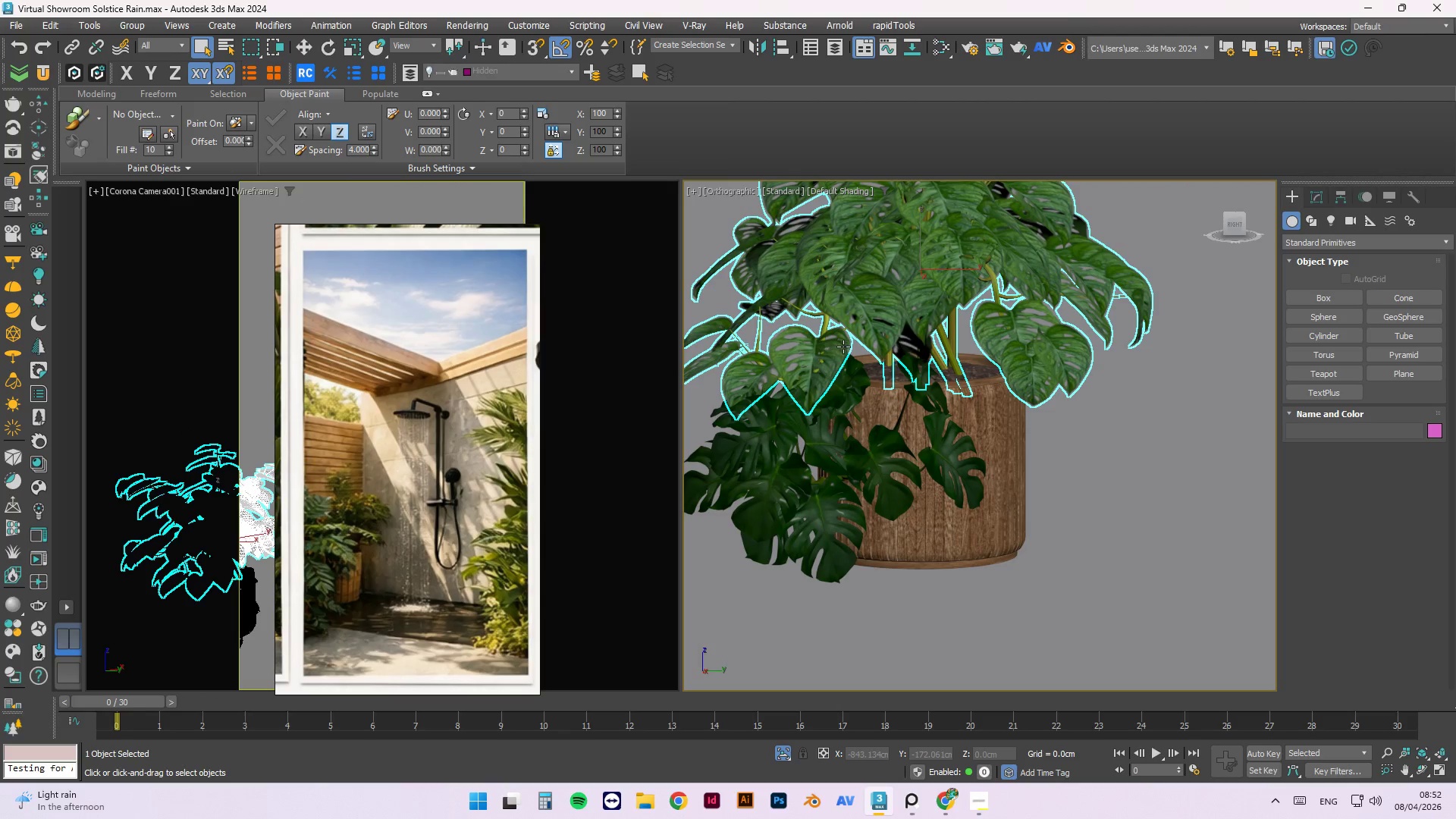 
scroll: coordinate [942, 411], scroll_direction: down, amount: 1.0
 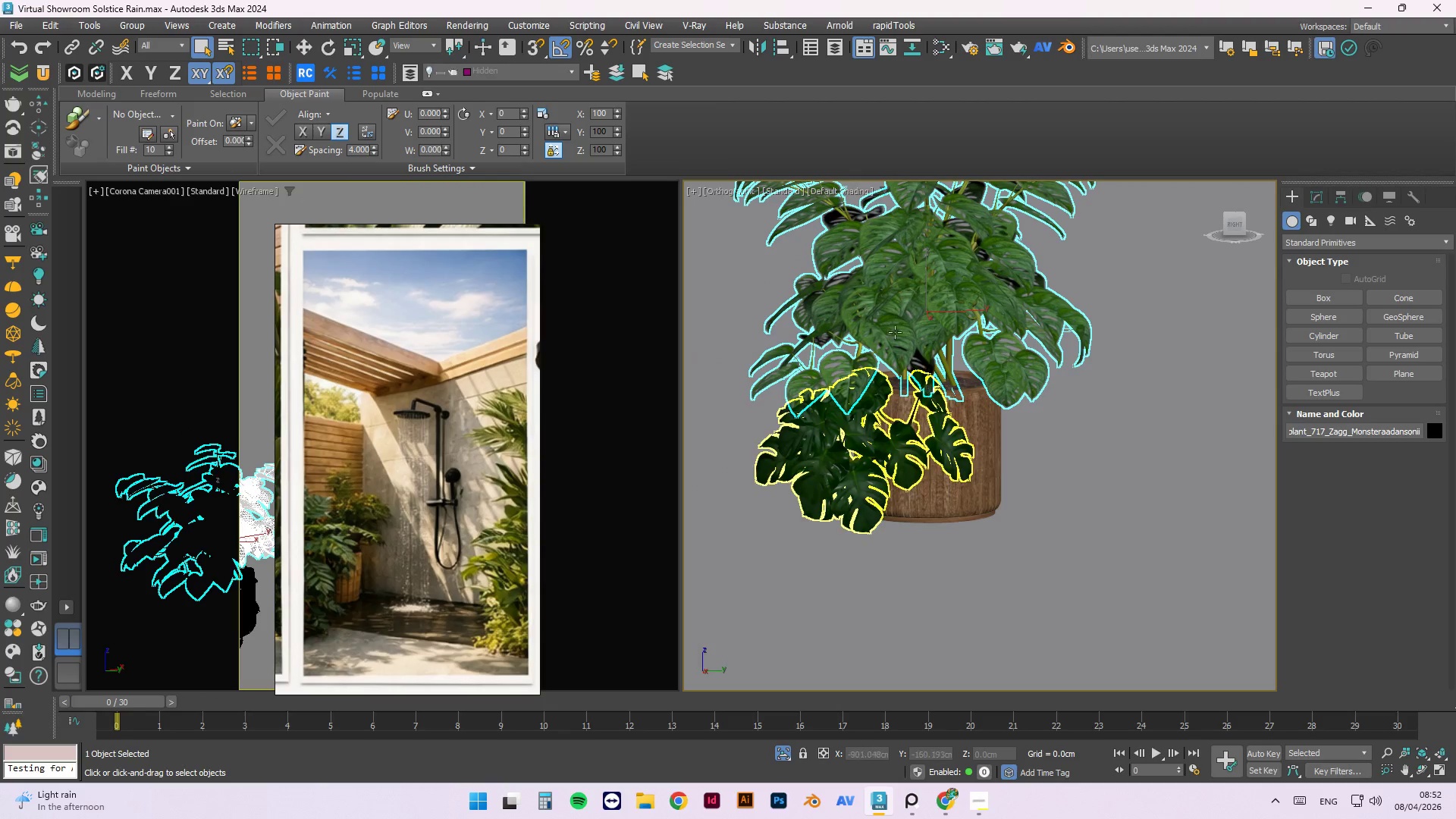 
scroll: coordinate [896, 321], scroll_direction: up, amount: 1.0
 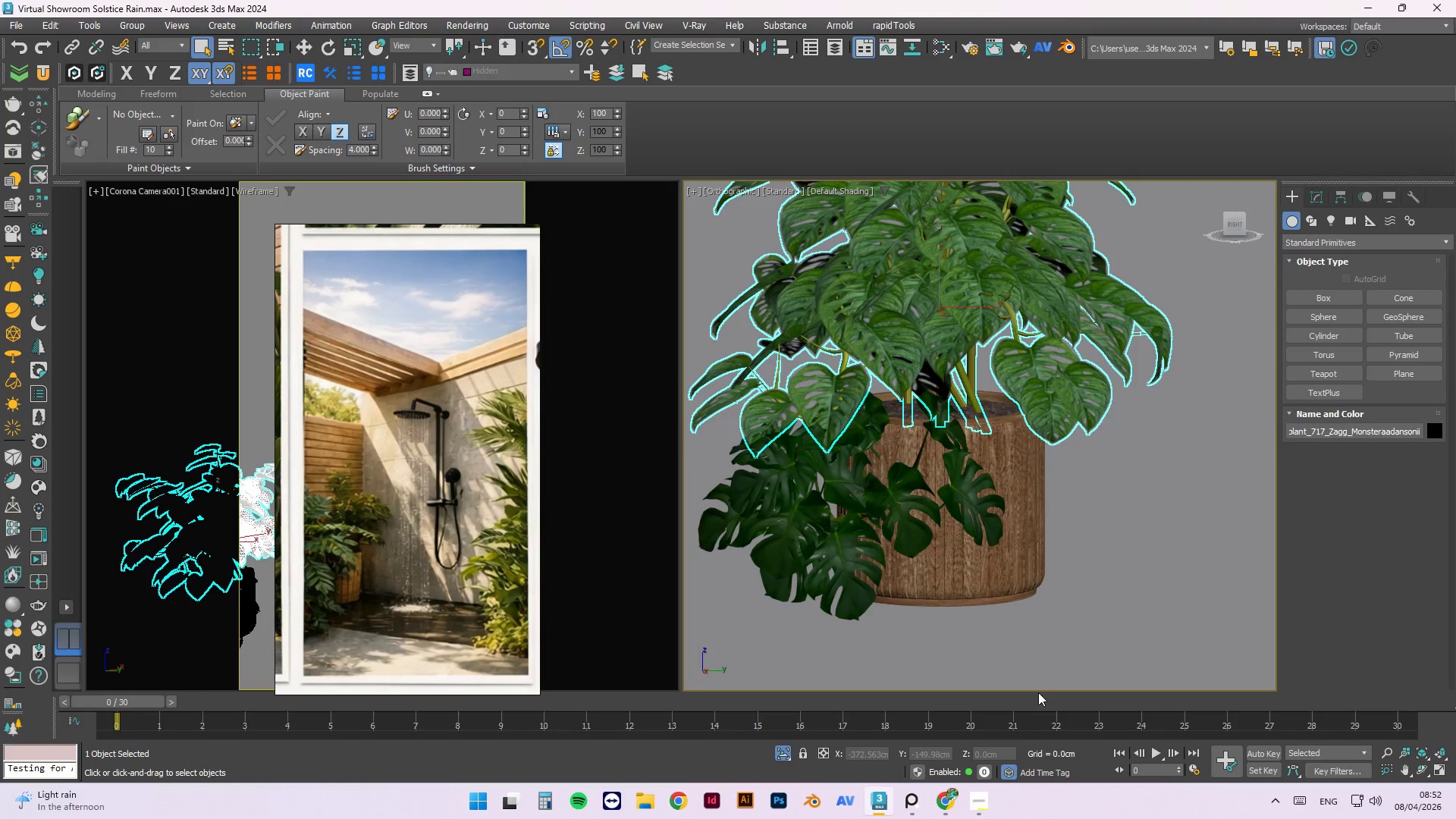 
key(W)
 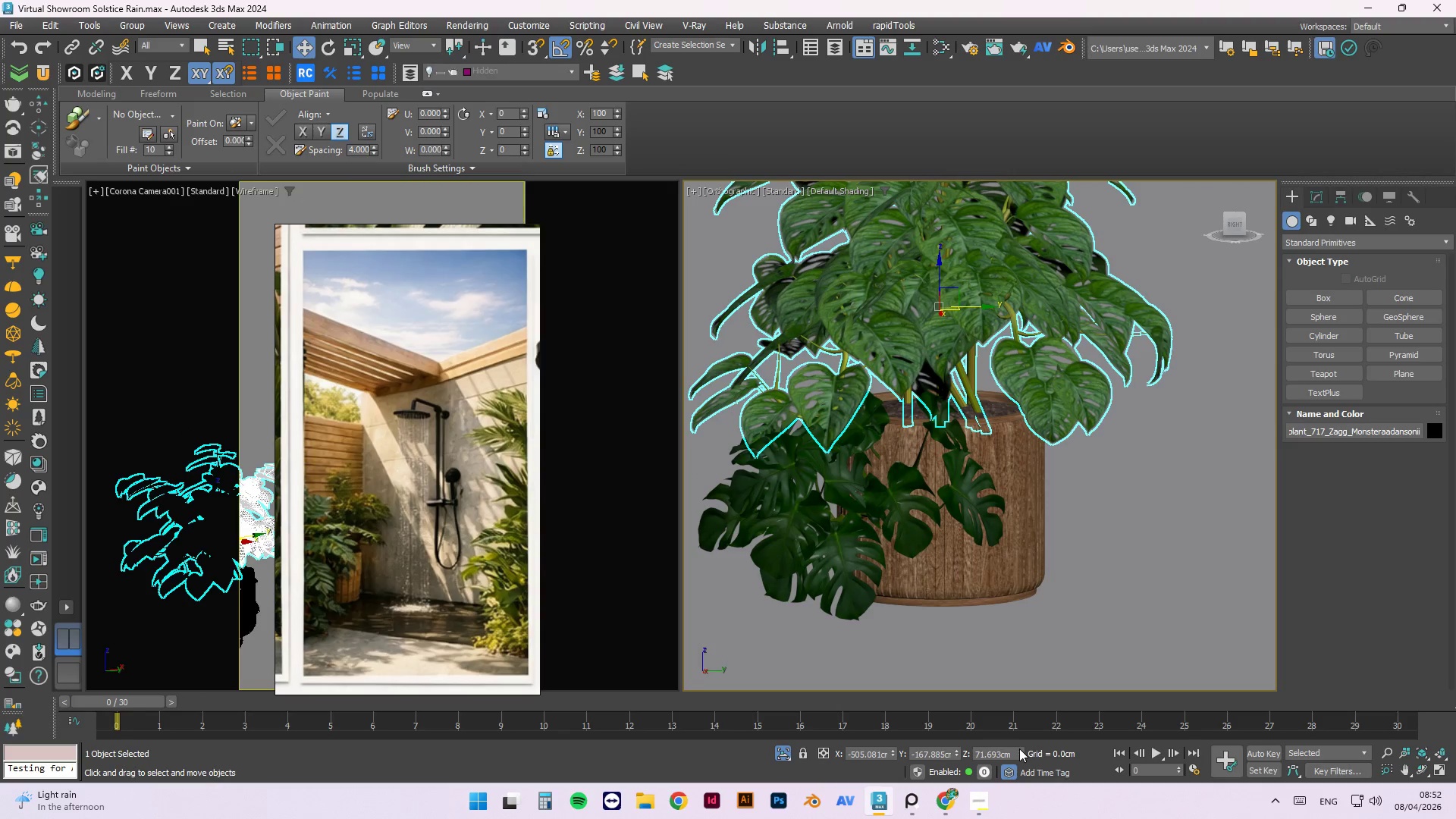 
double_click([1021, 748])
 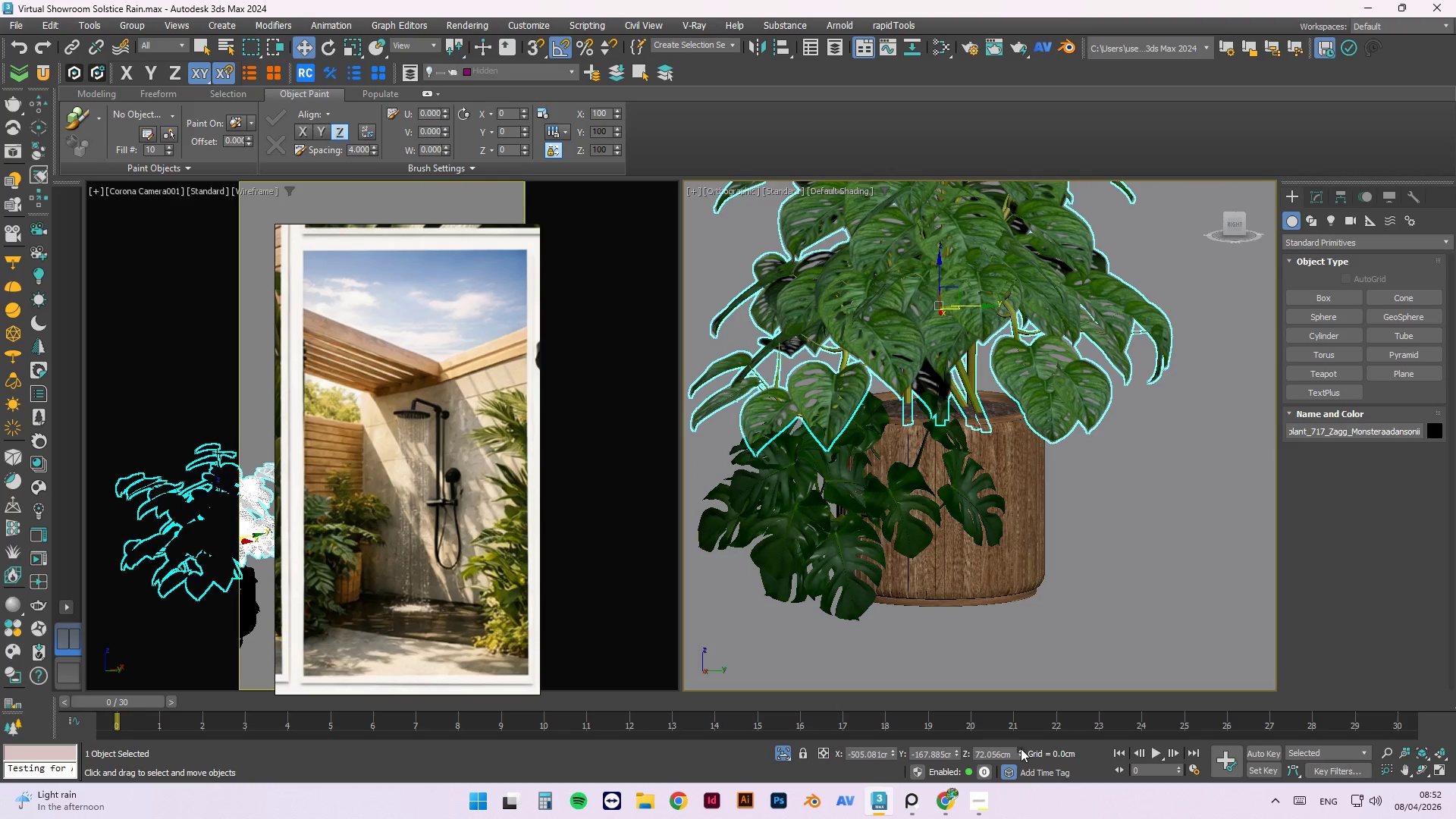 
triple_click([1021, 748])
 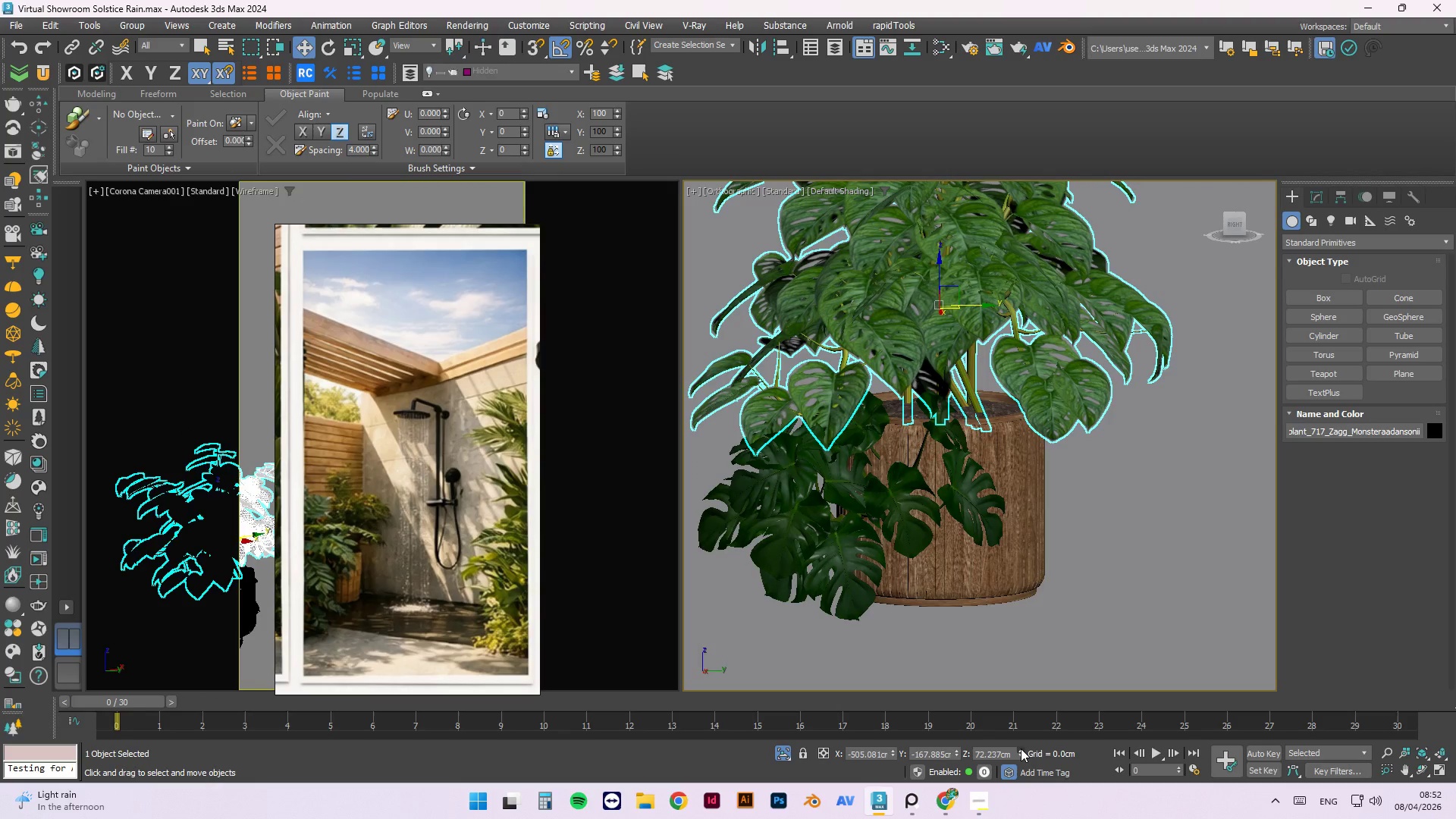 
triple_click([1021, 748])
 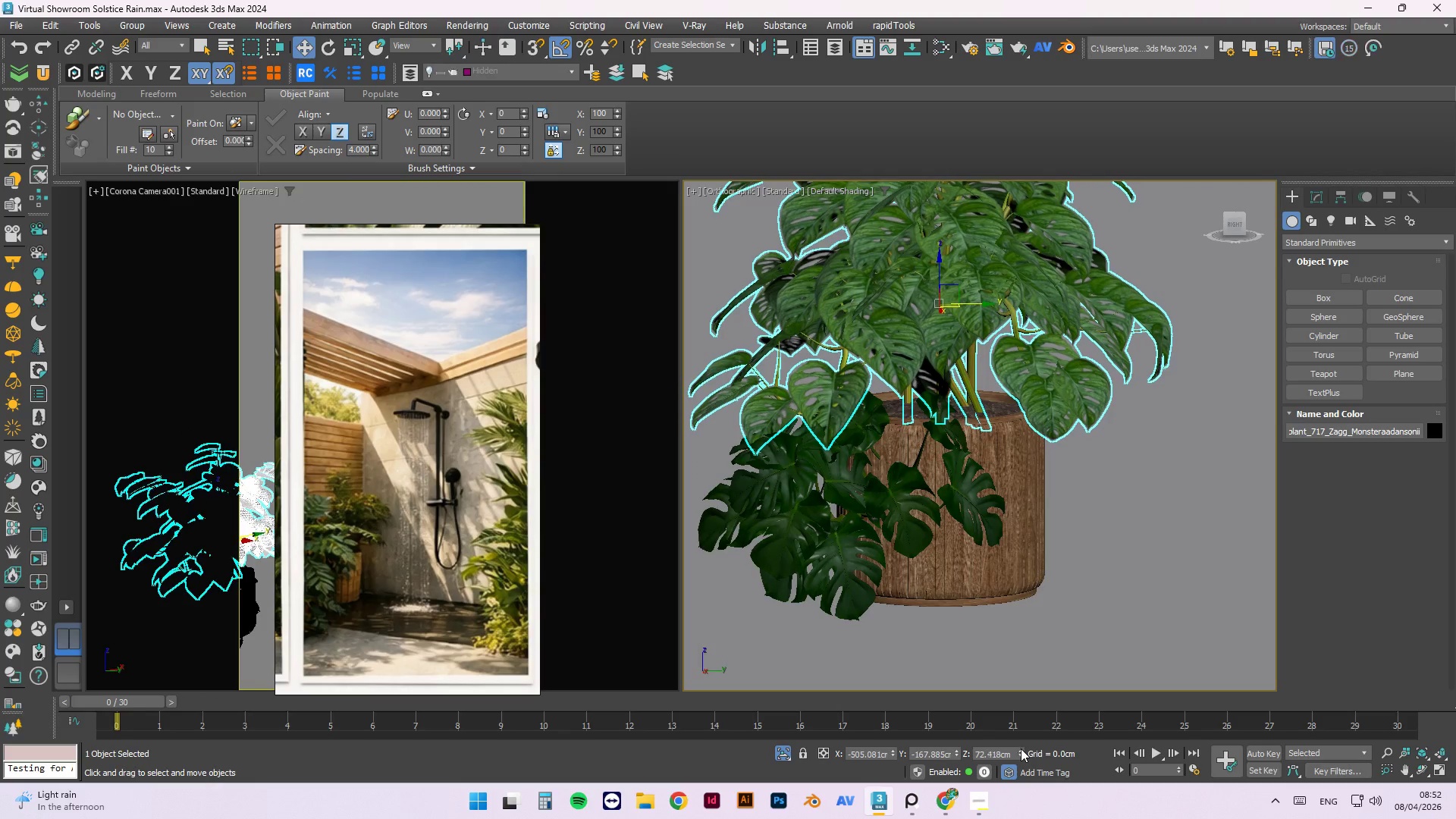 
triple_click([1021, 748])
 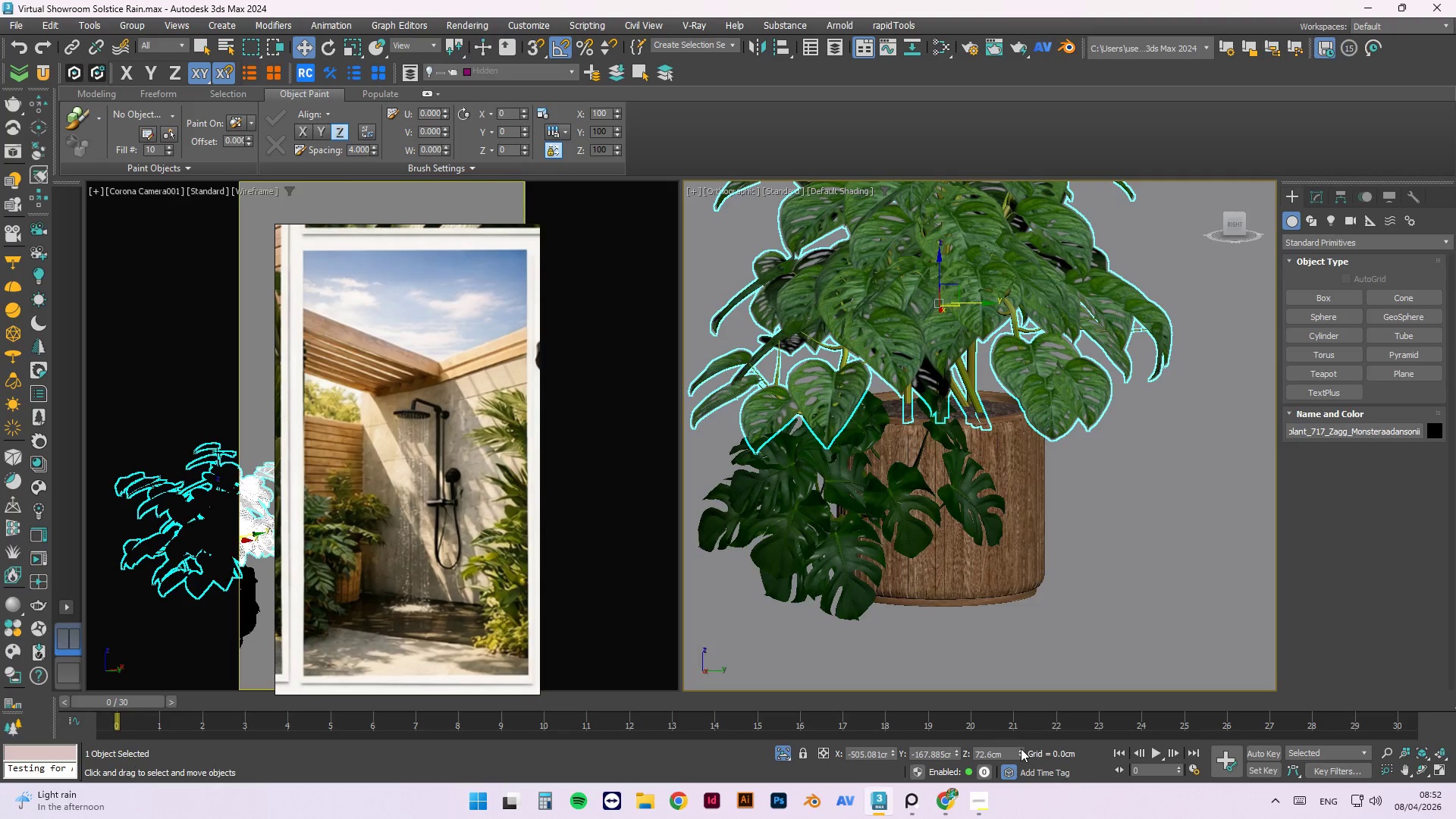 
triple_click([1021, 748])
 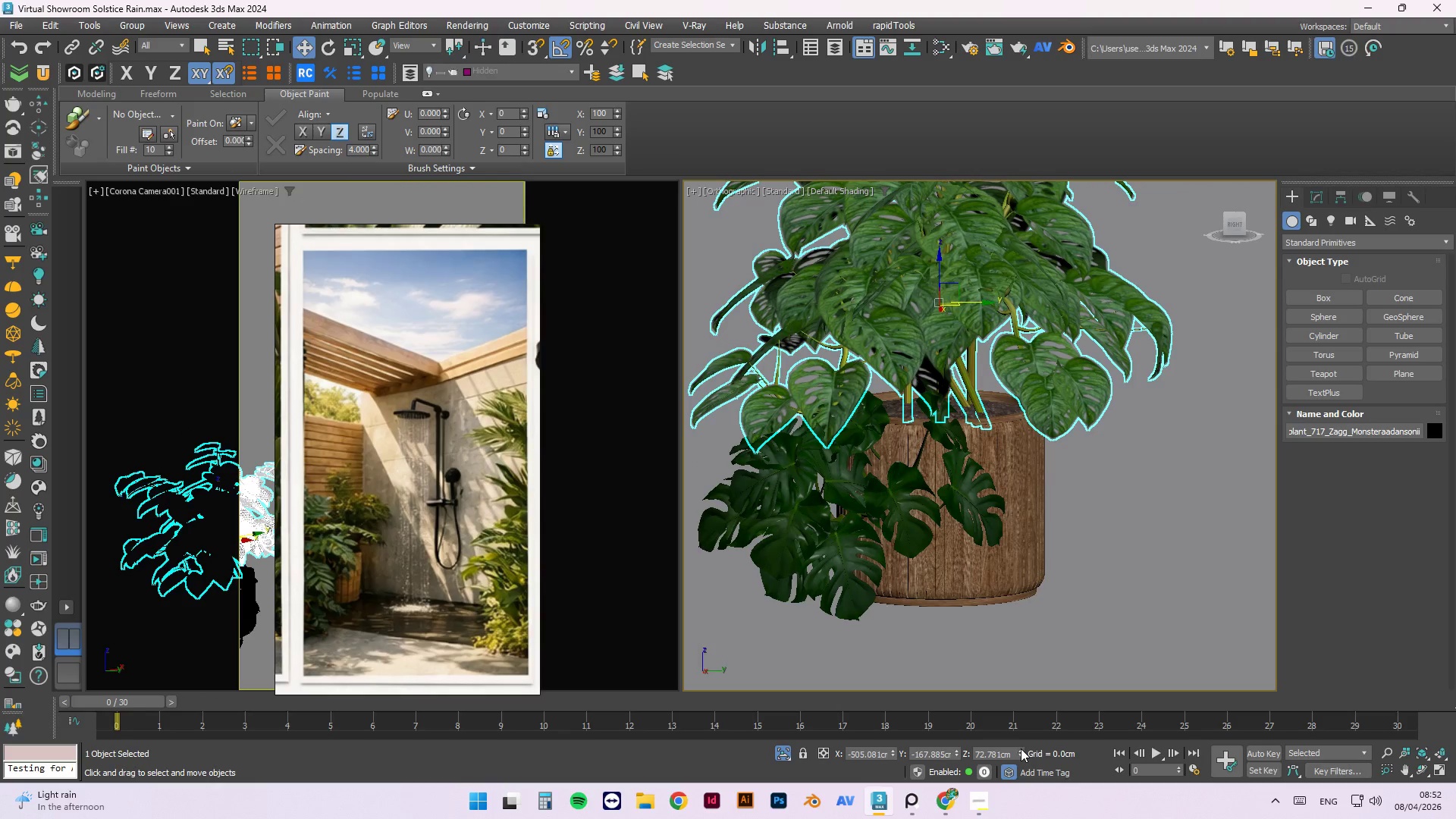 
triple_click([1021, 748])
 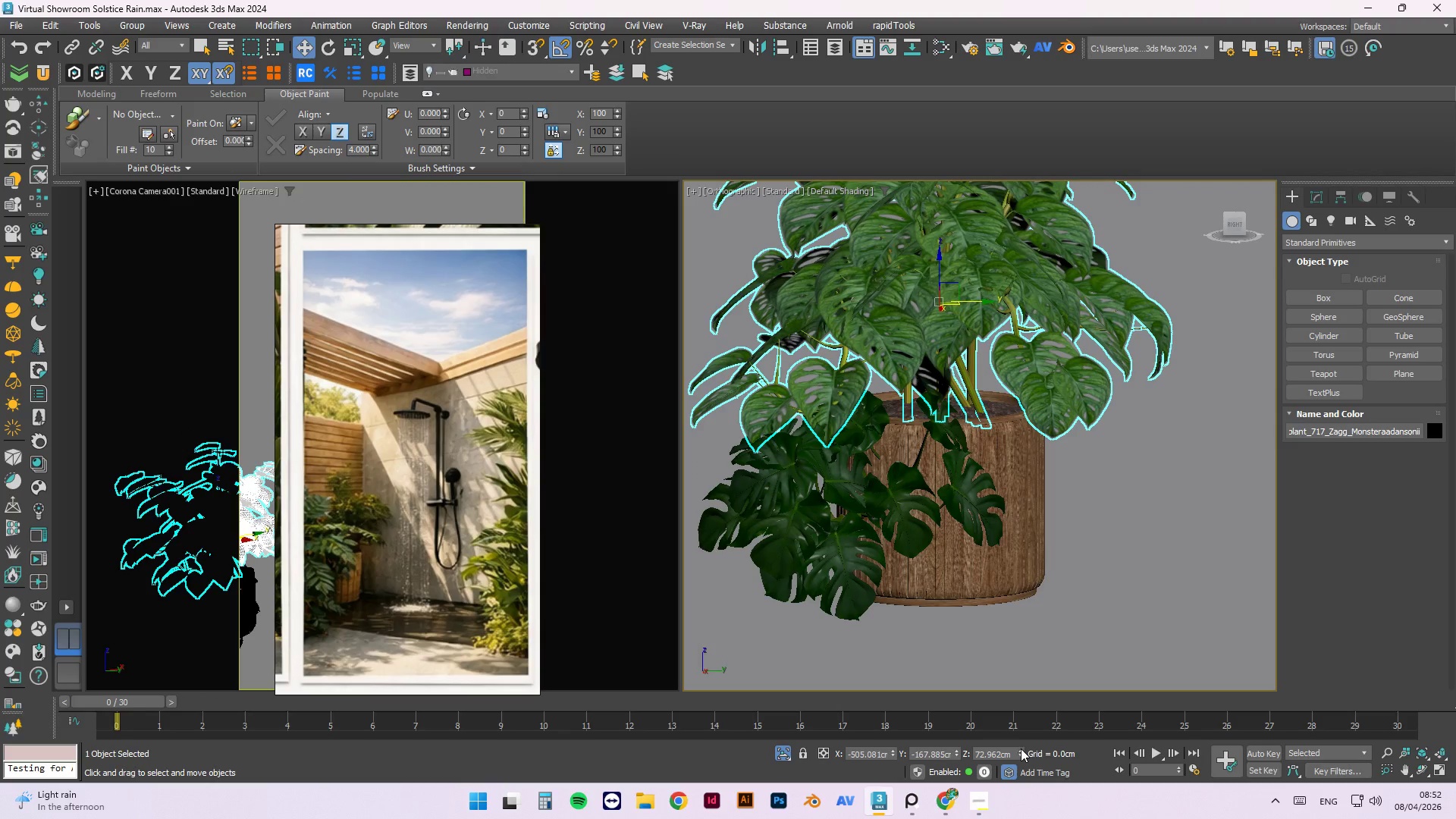 
triple_click([1021, 748])
 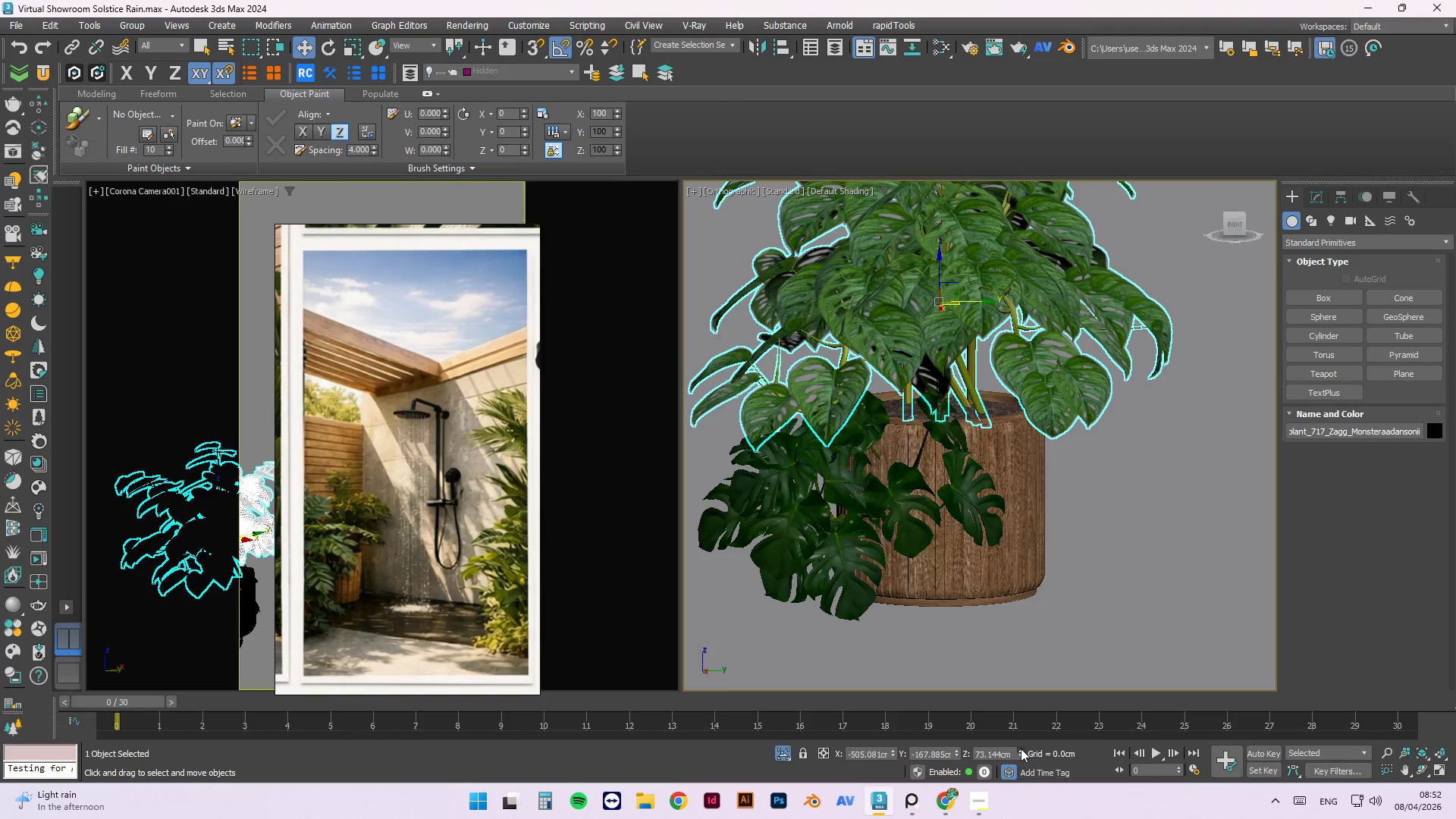 
triple_click([1021, 748])
 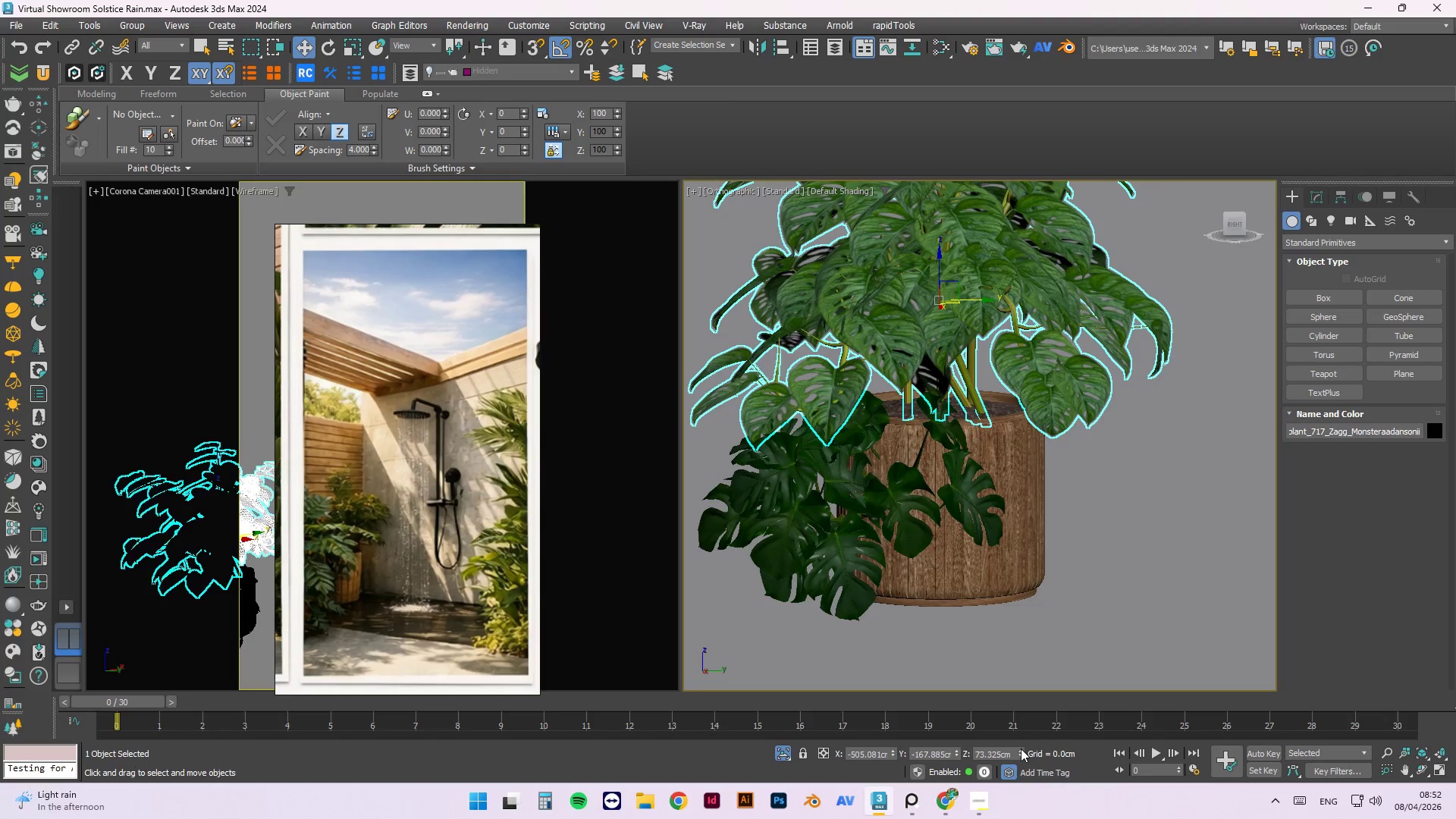 
triple_click([1021, 748])
 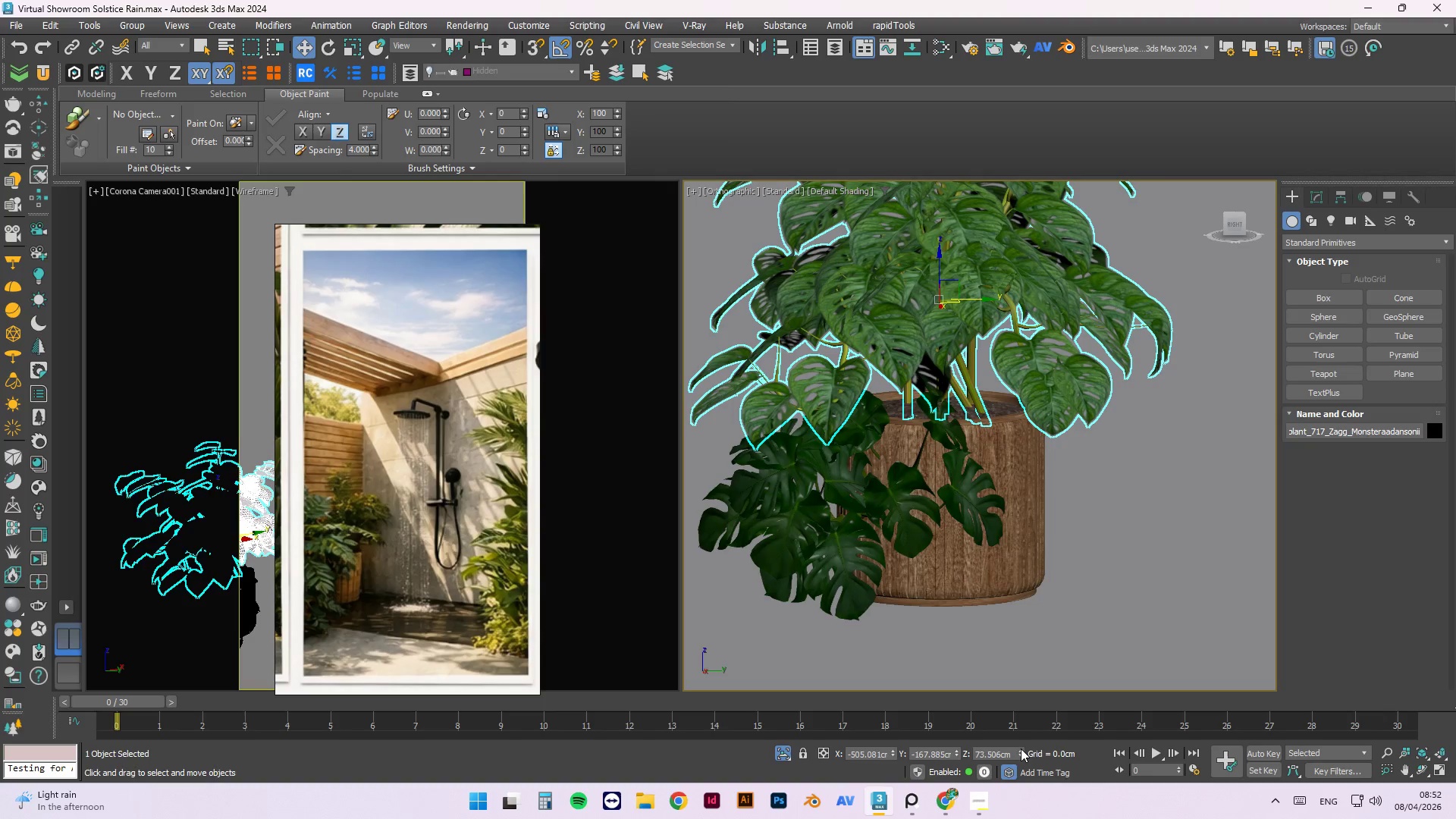 
triple_click([1021, 748])
 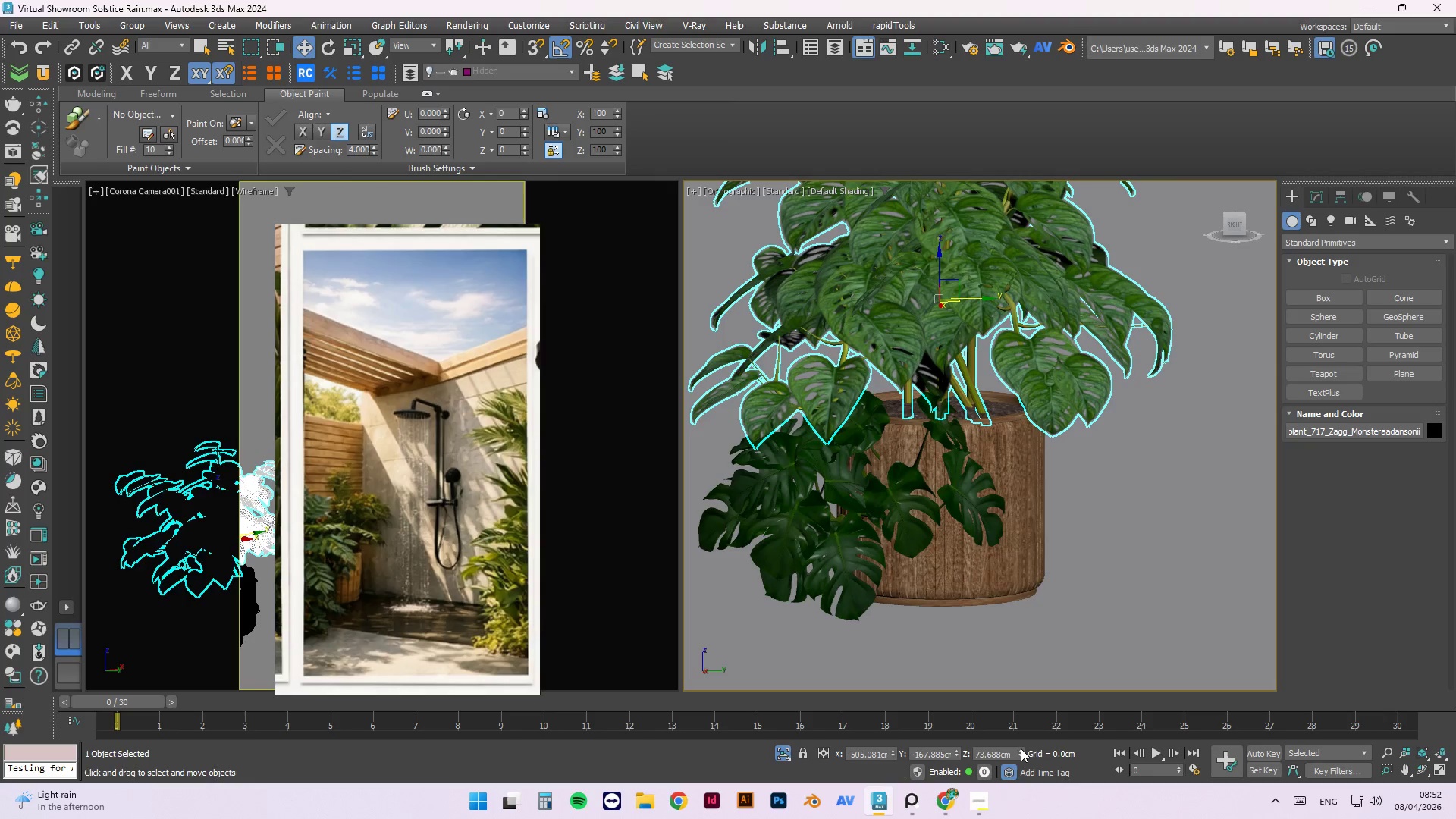 
triple_click([1021, 748])
 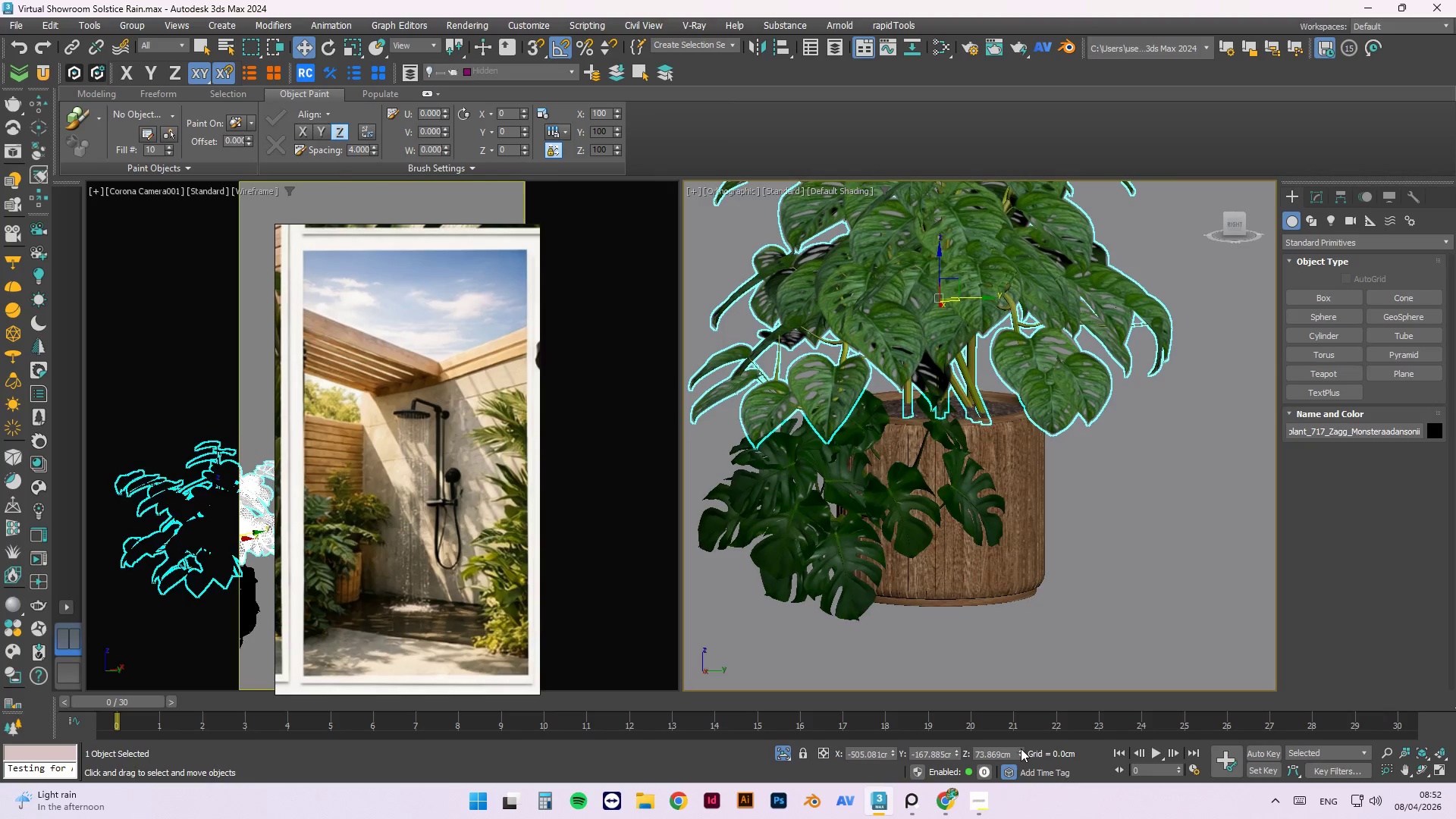 
triple_click([1021, 748])
 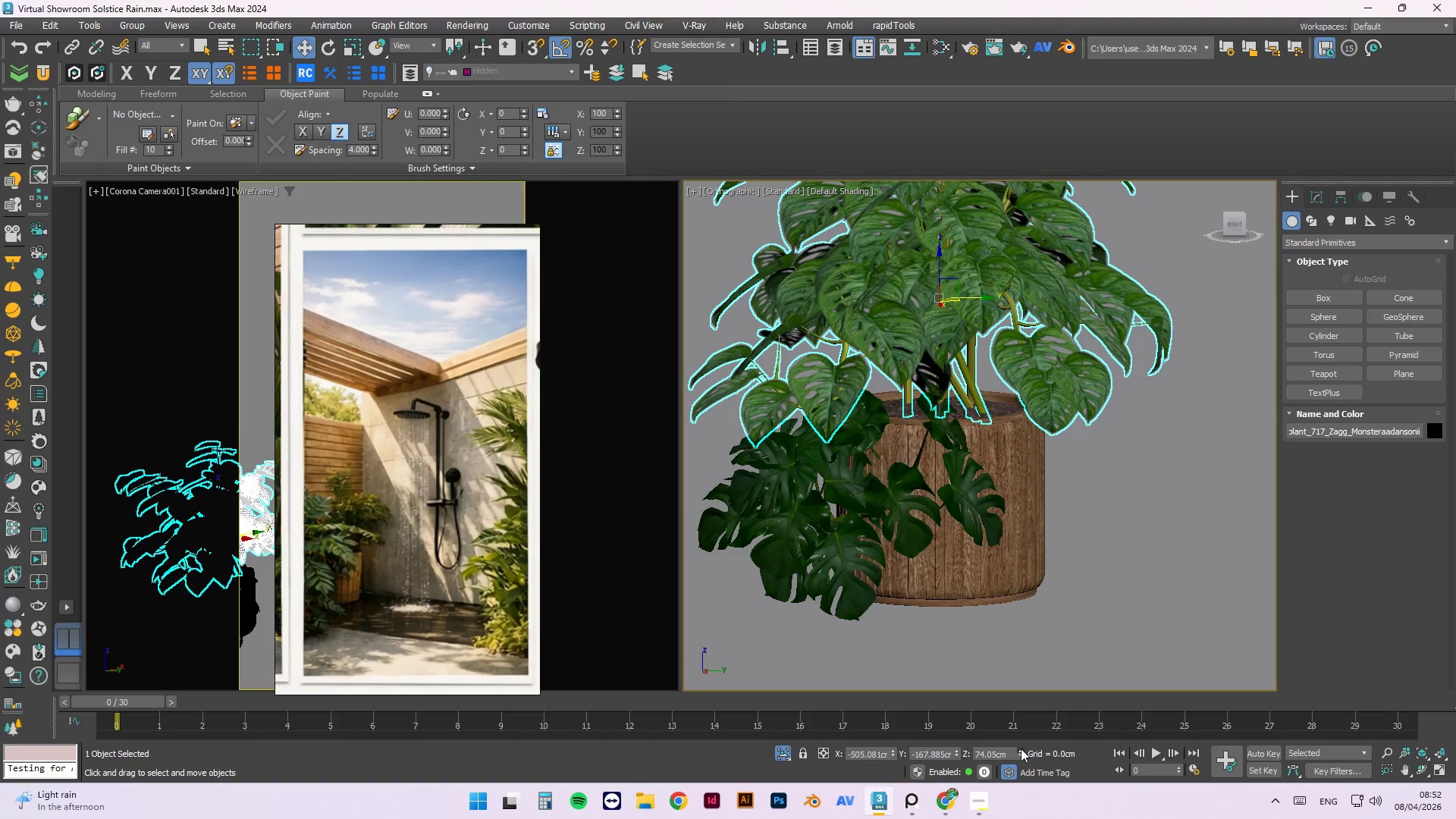 
triple_click([1021, 748])
 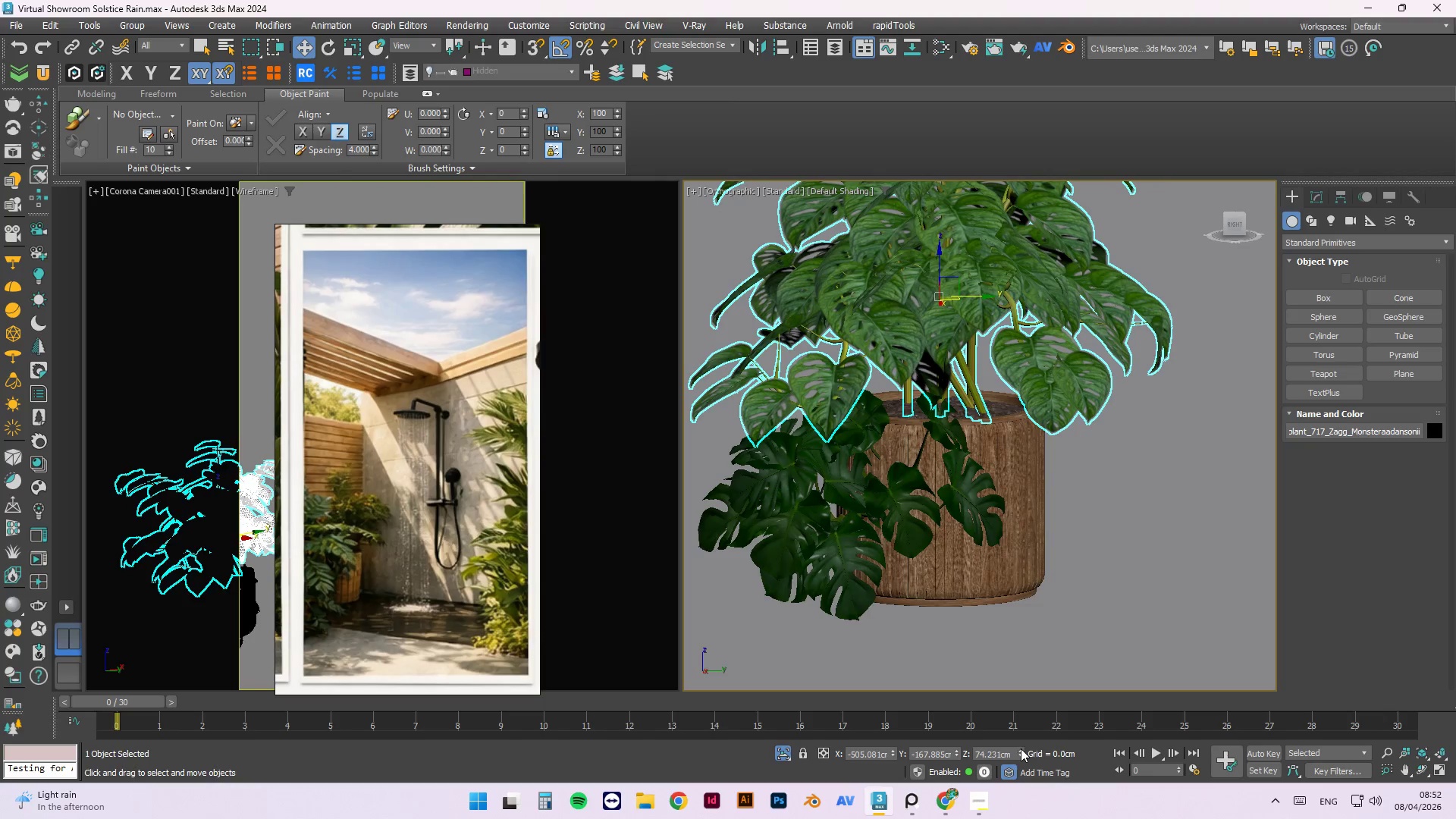 
triple_click([1021, 748])
 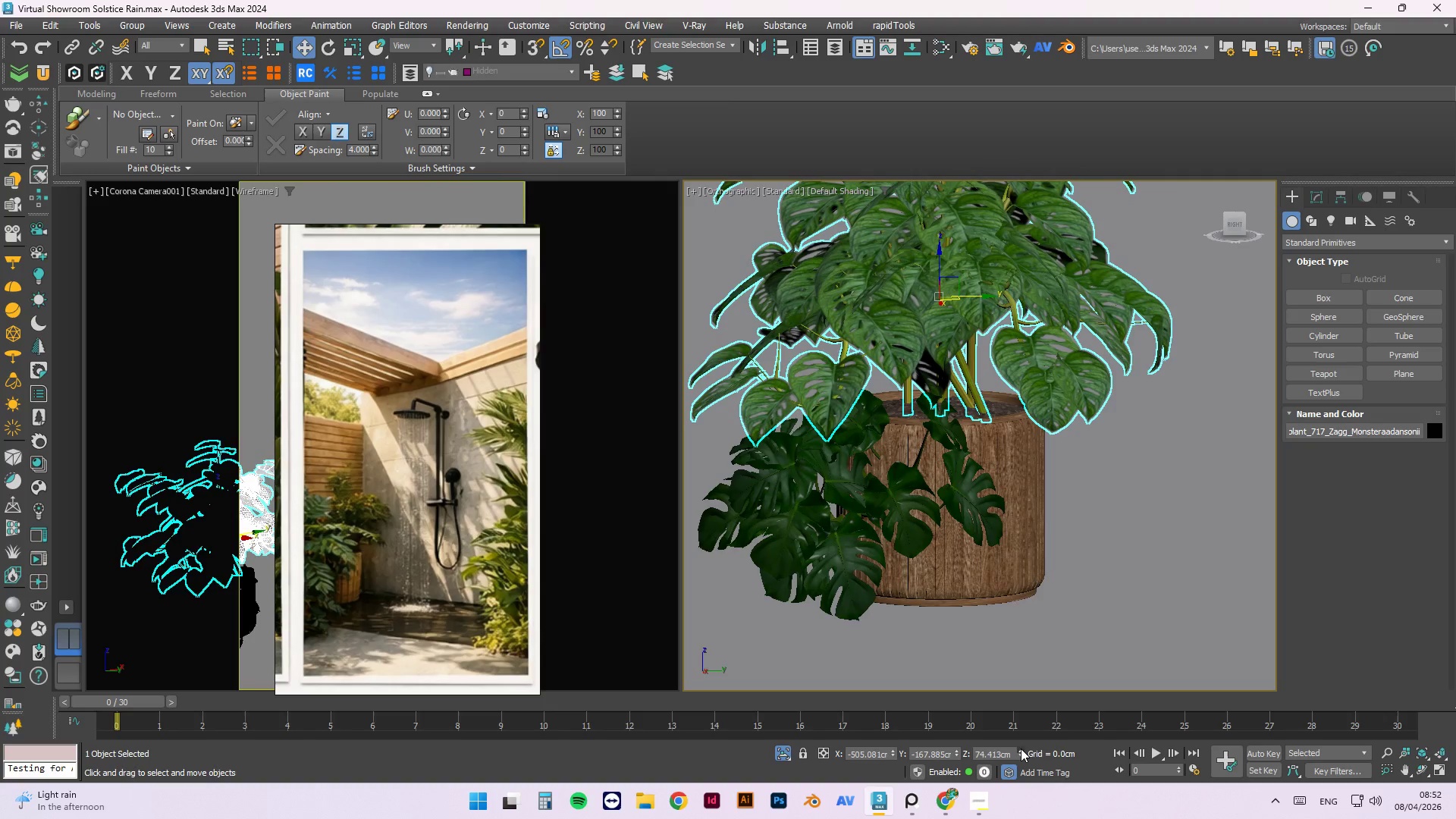 
triple_click([1021, 748])
 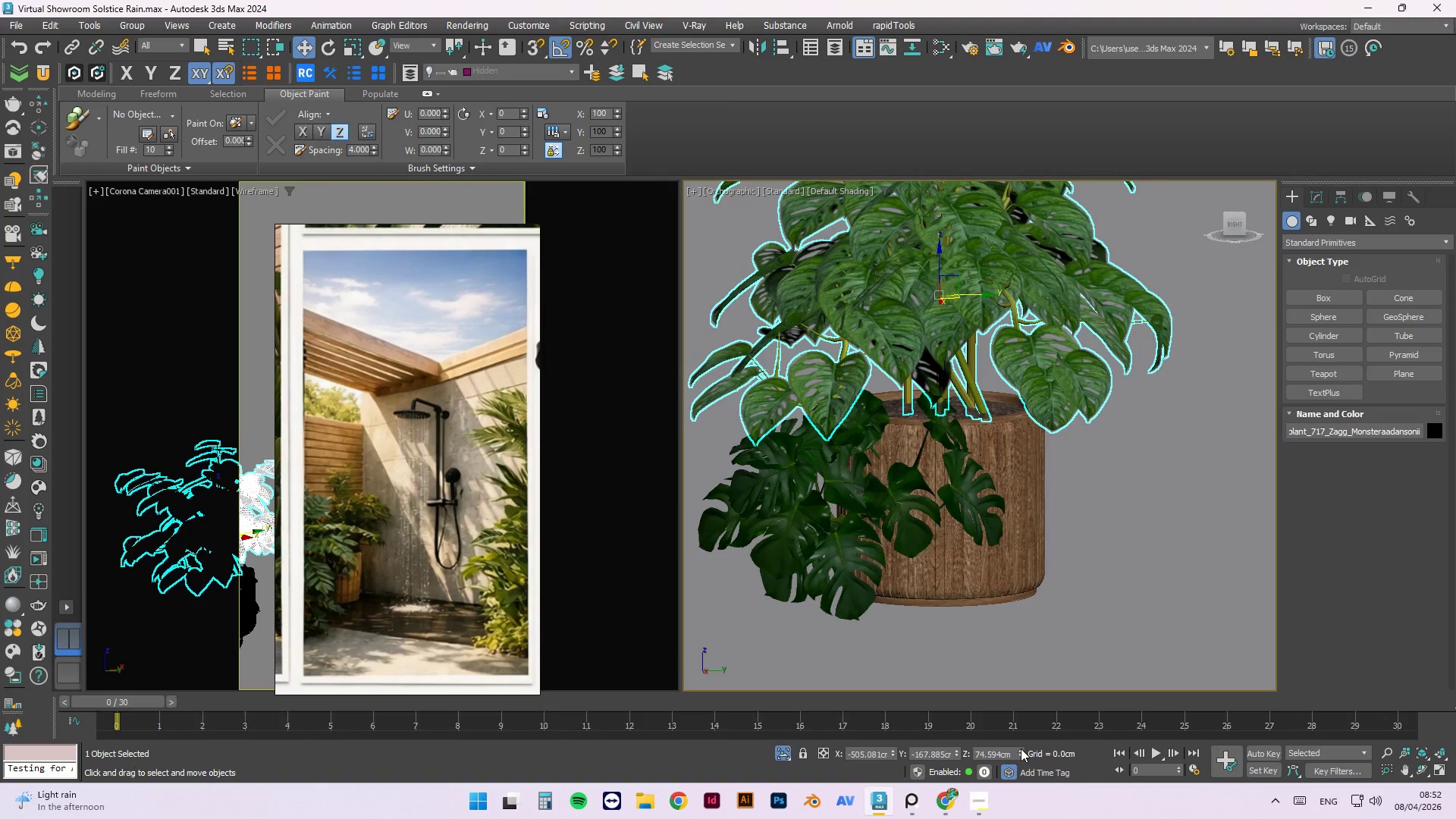 
triple_click([1021, 748])
 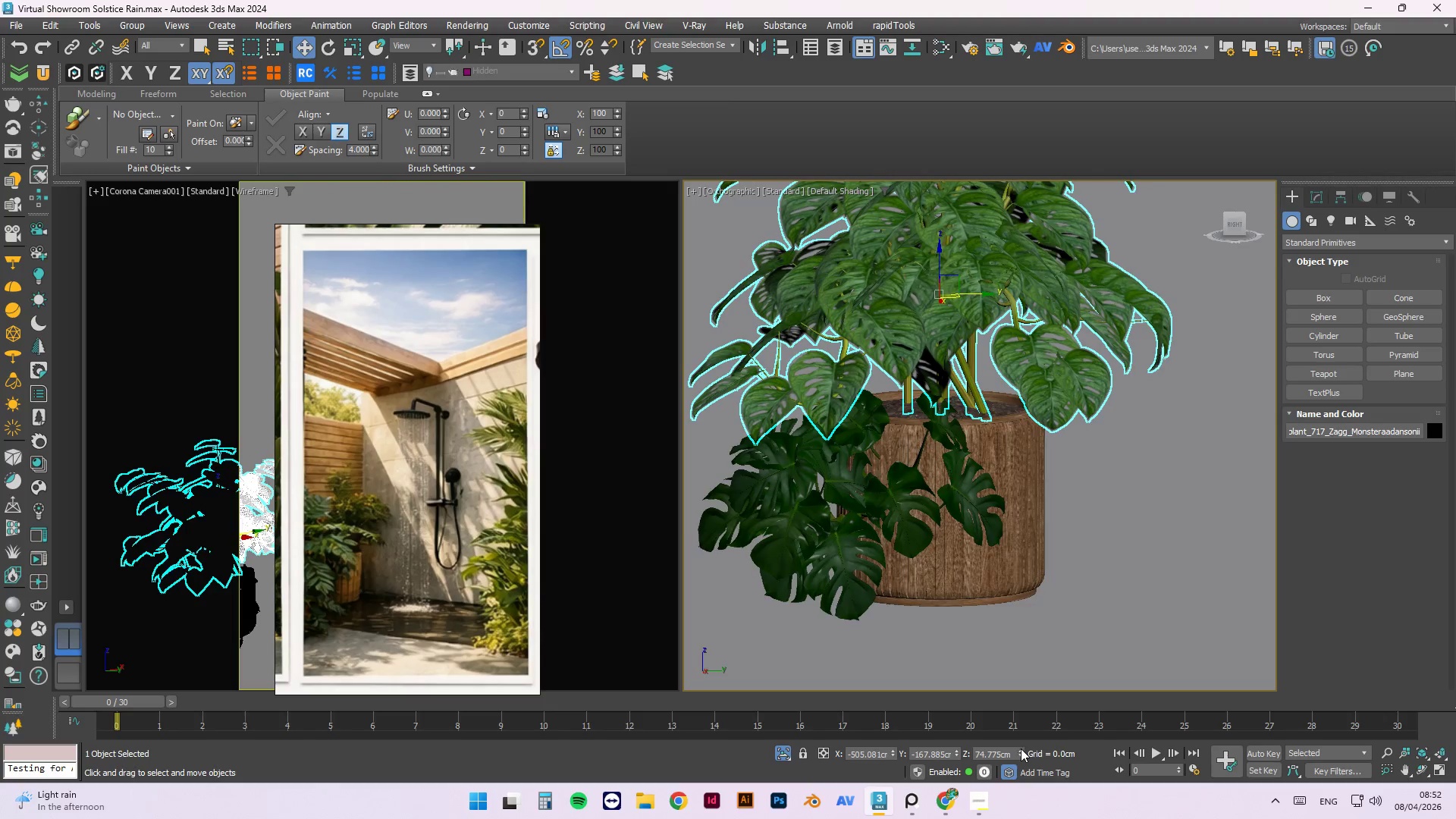 
triple_click([1021, 748])
 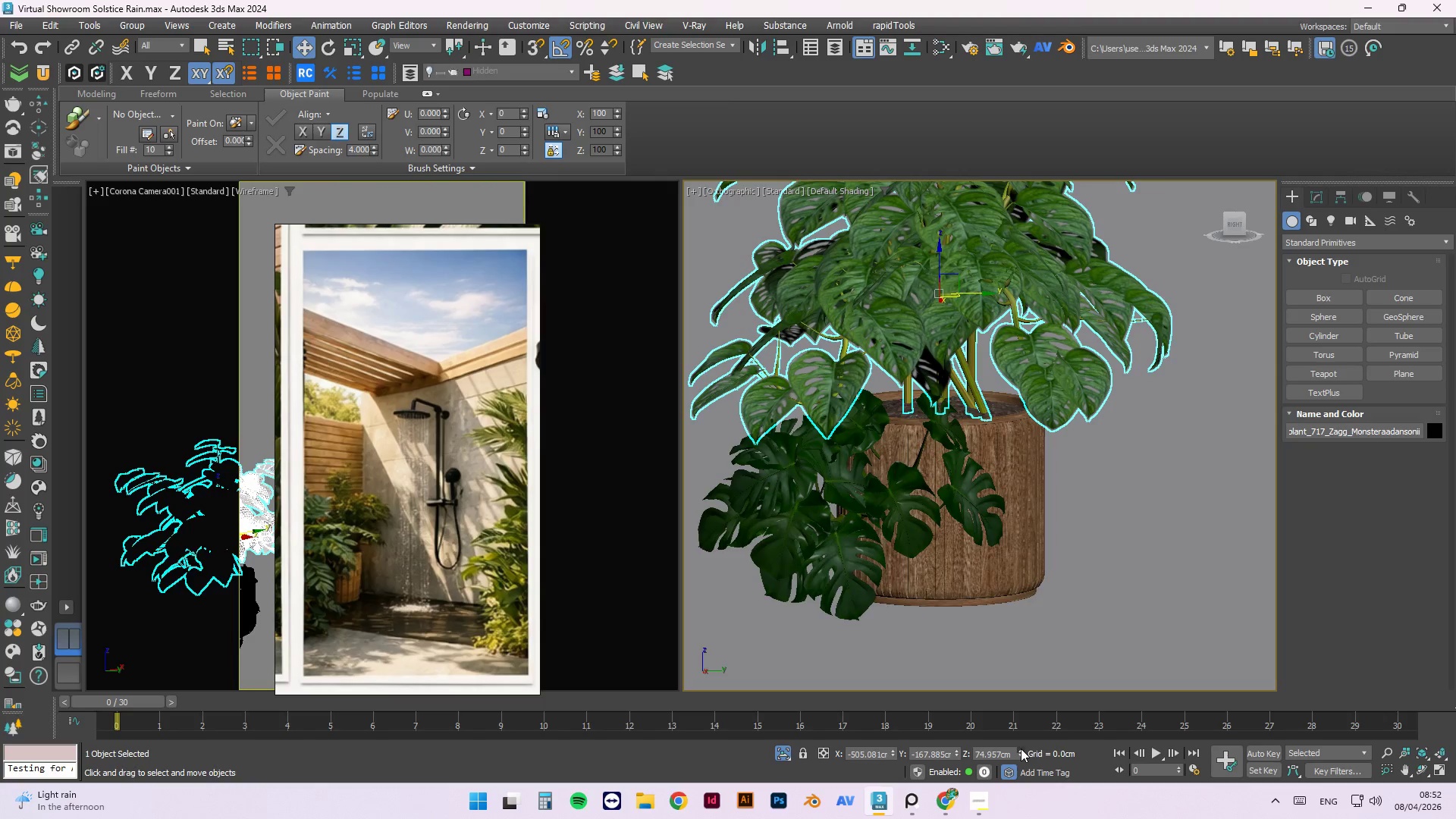 
triple_click([1021, 748])
 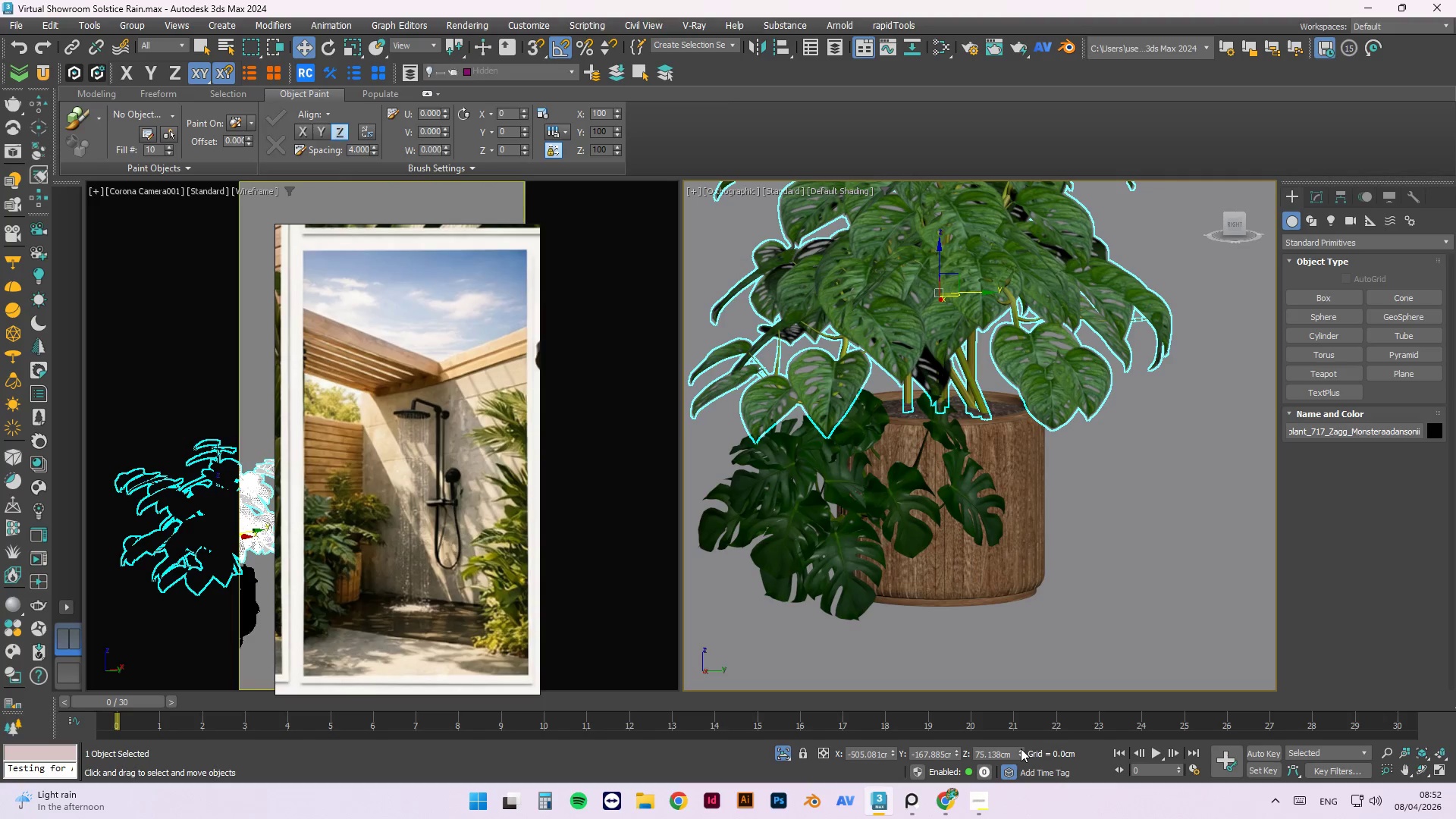 
left_click([1021, 748])
 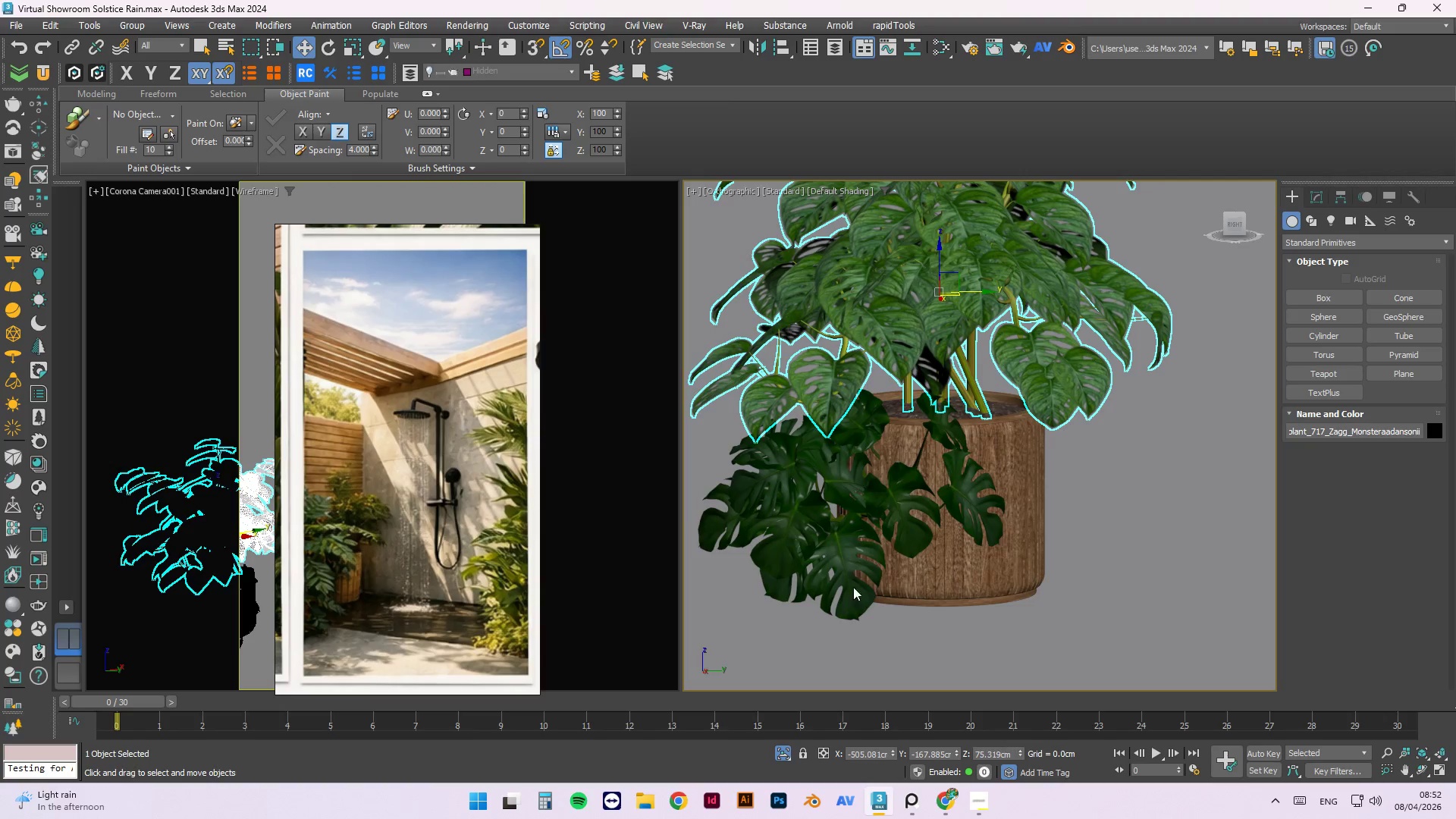 
scroll: coordinate [870, 388], scroll_direction: up, amount: 5.0
 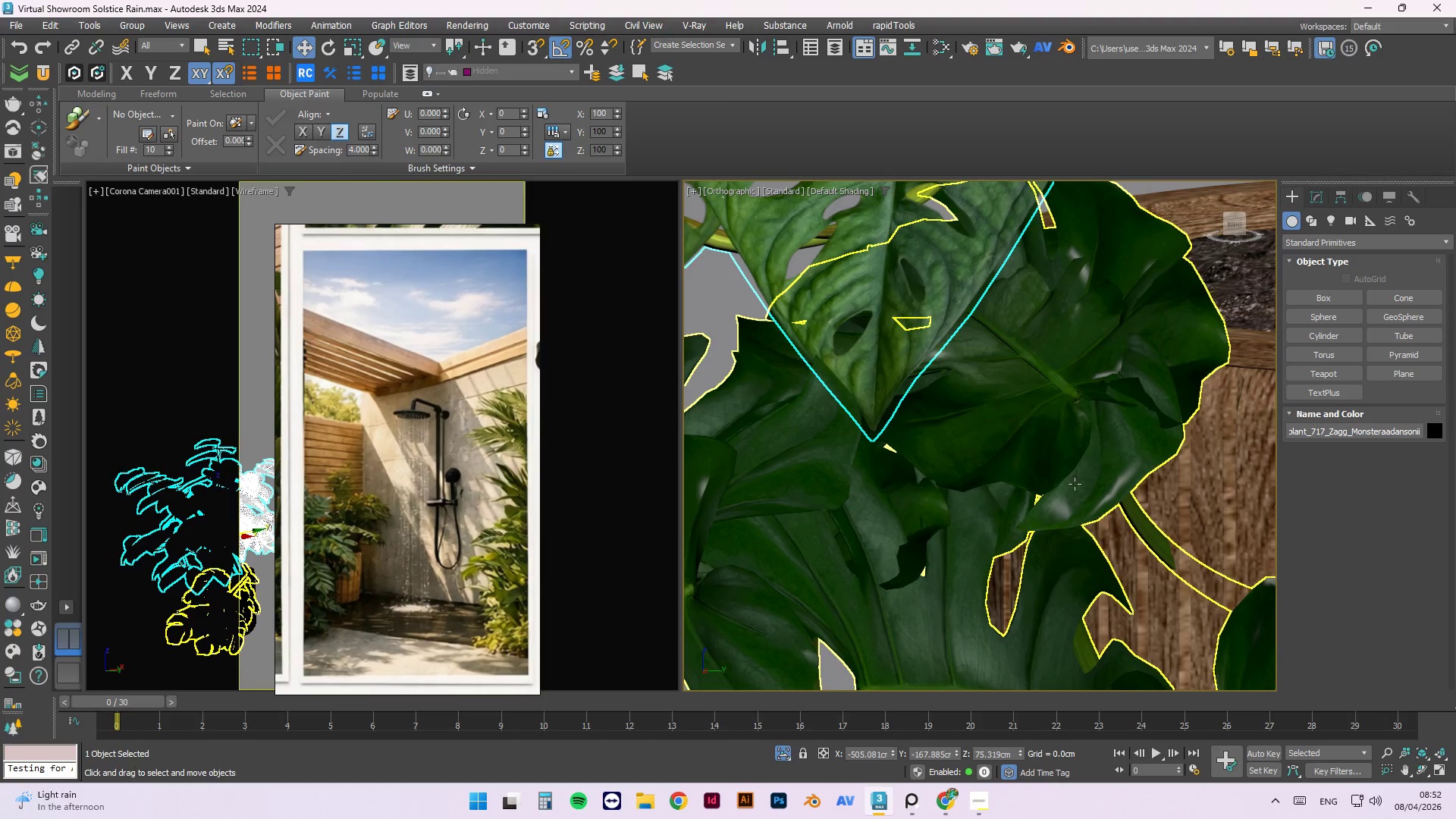 
left_click([966, 482])
 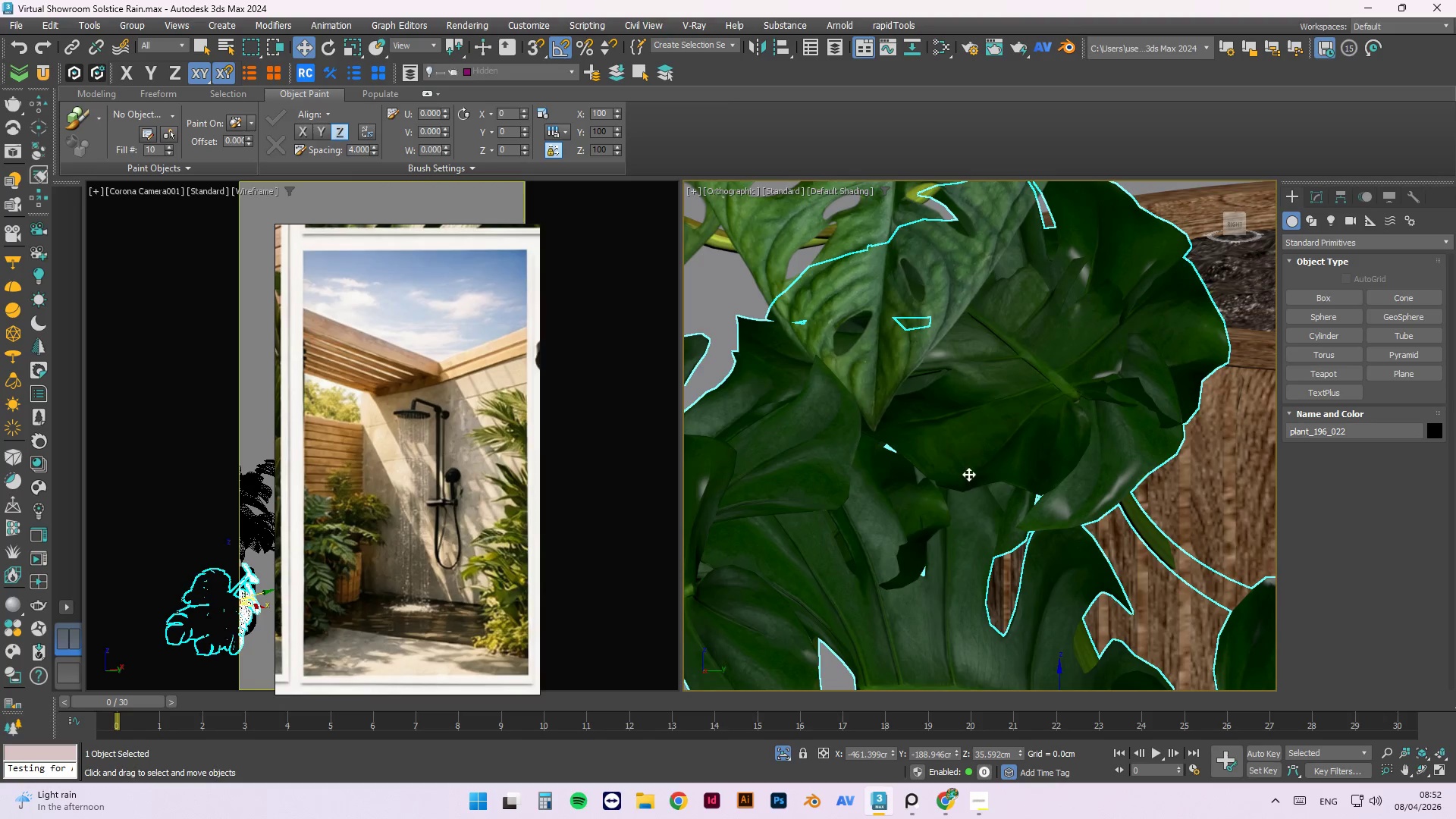 
scroll: coordinate [970, 471], scroll_direction: down, amount: 2.0
 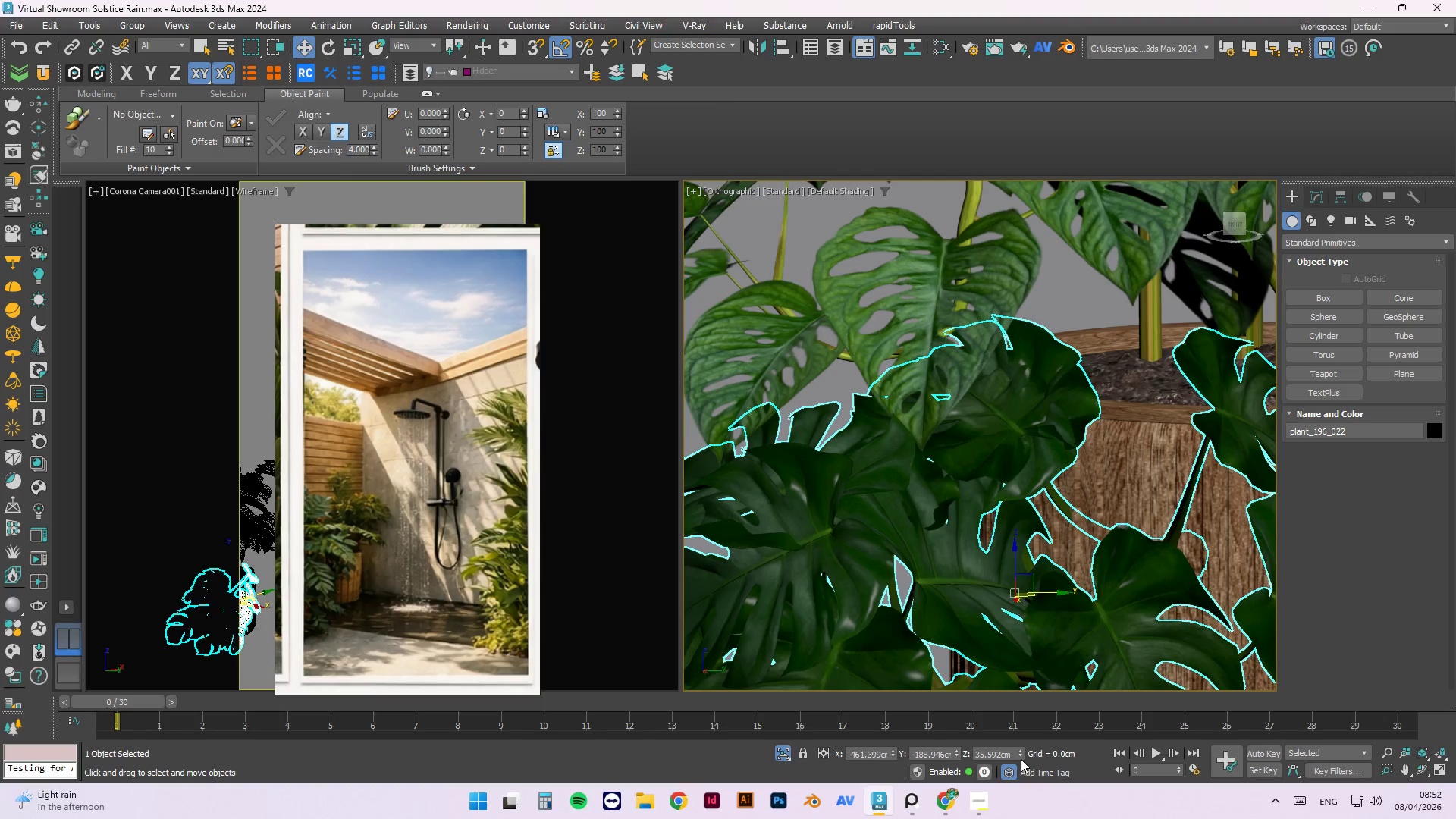 
double_click([1021, 759])
 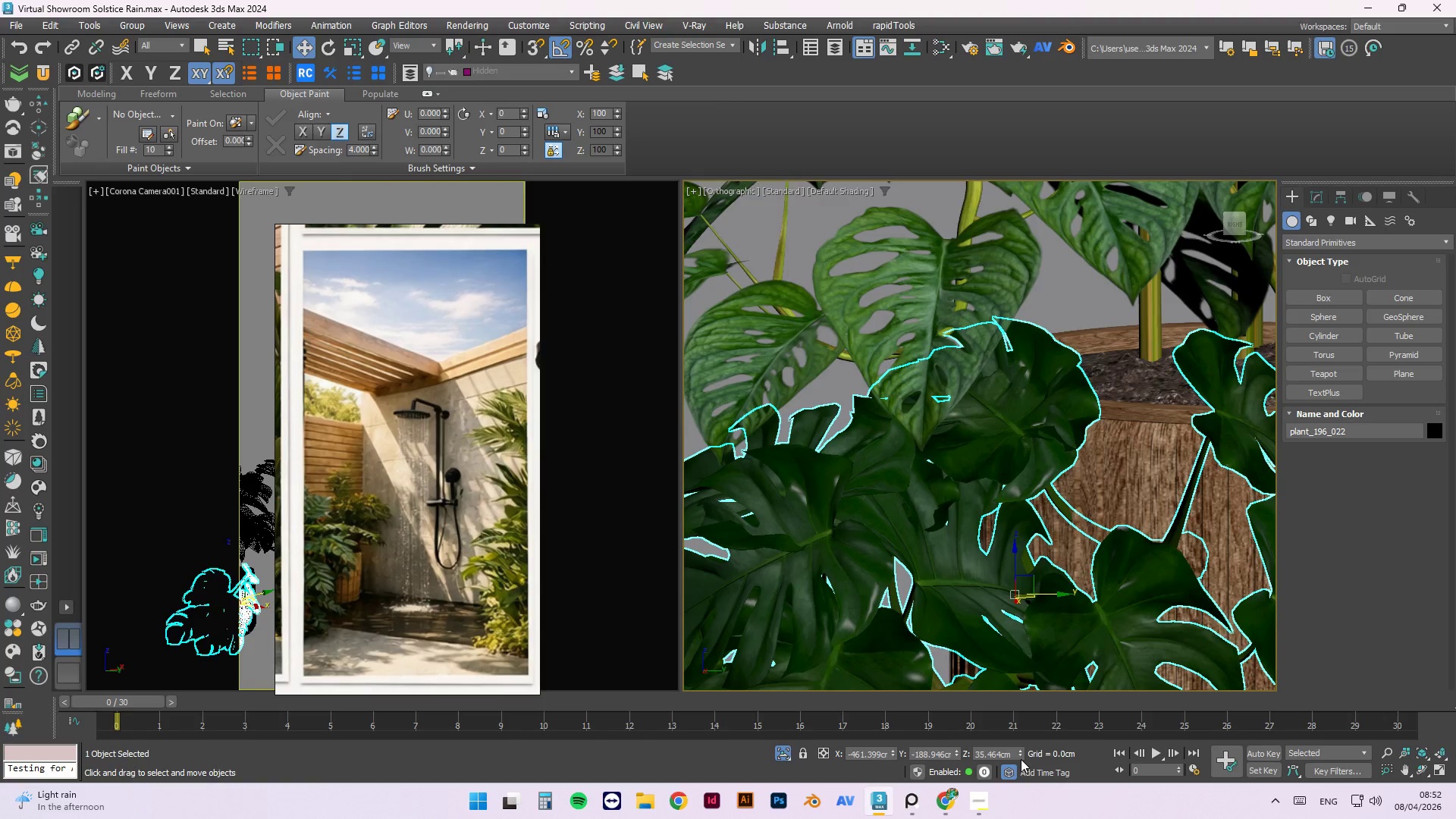 
triple_click([1021, 759])
 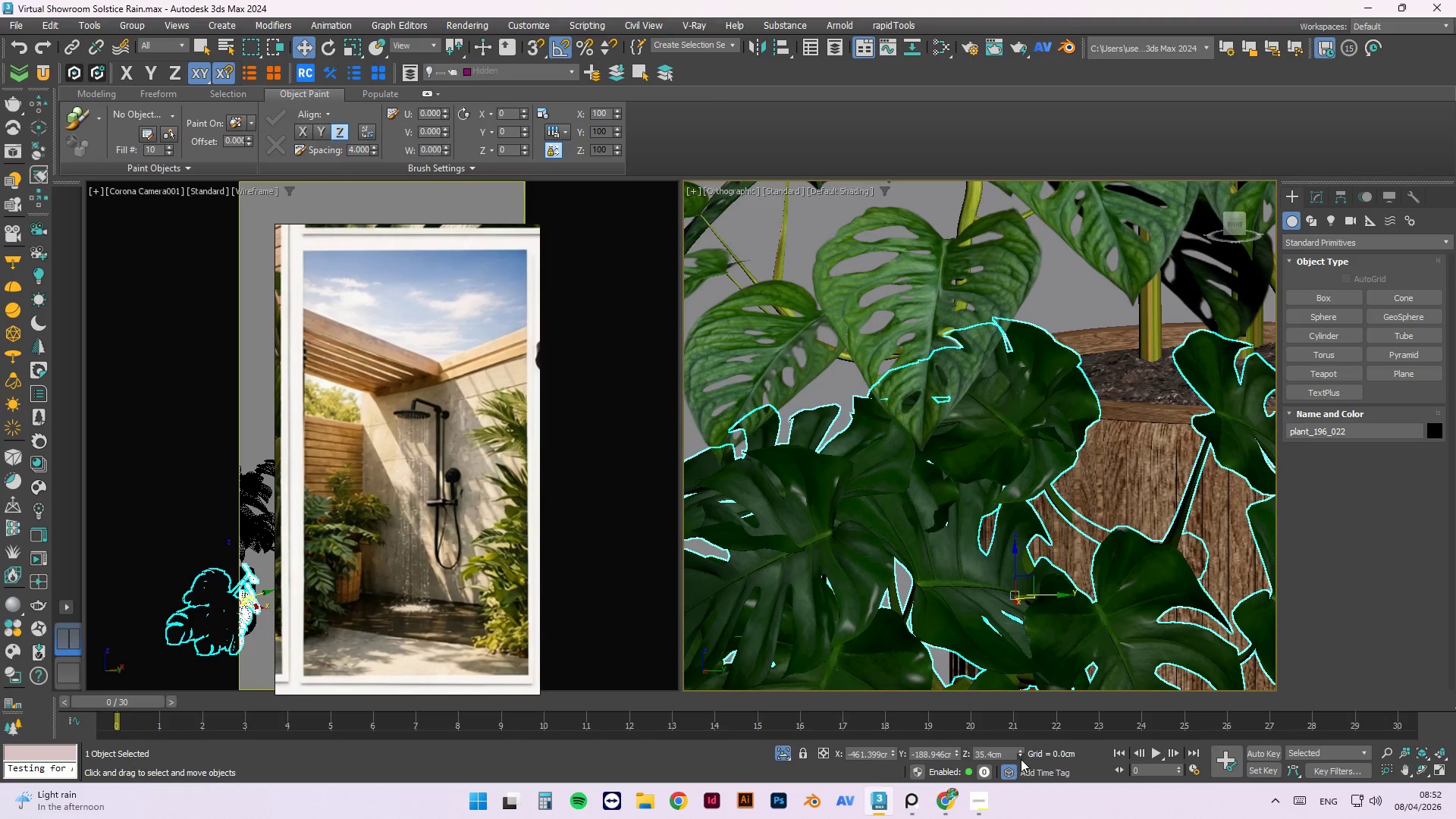 
triple_click([1021, 759])
 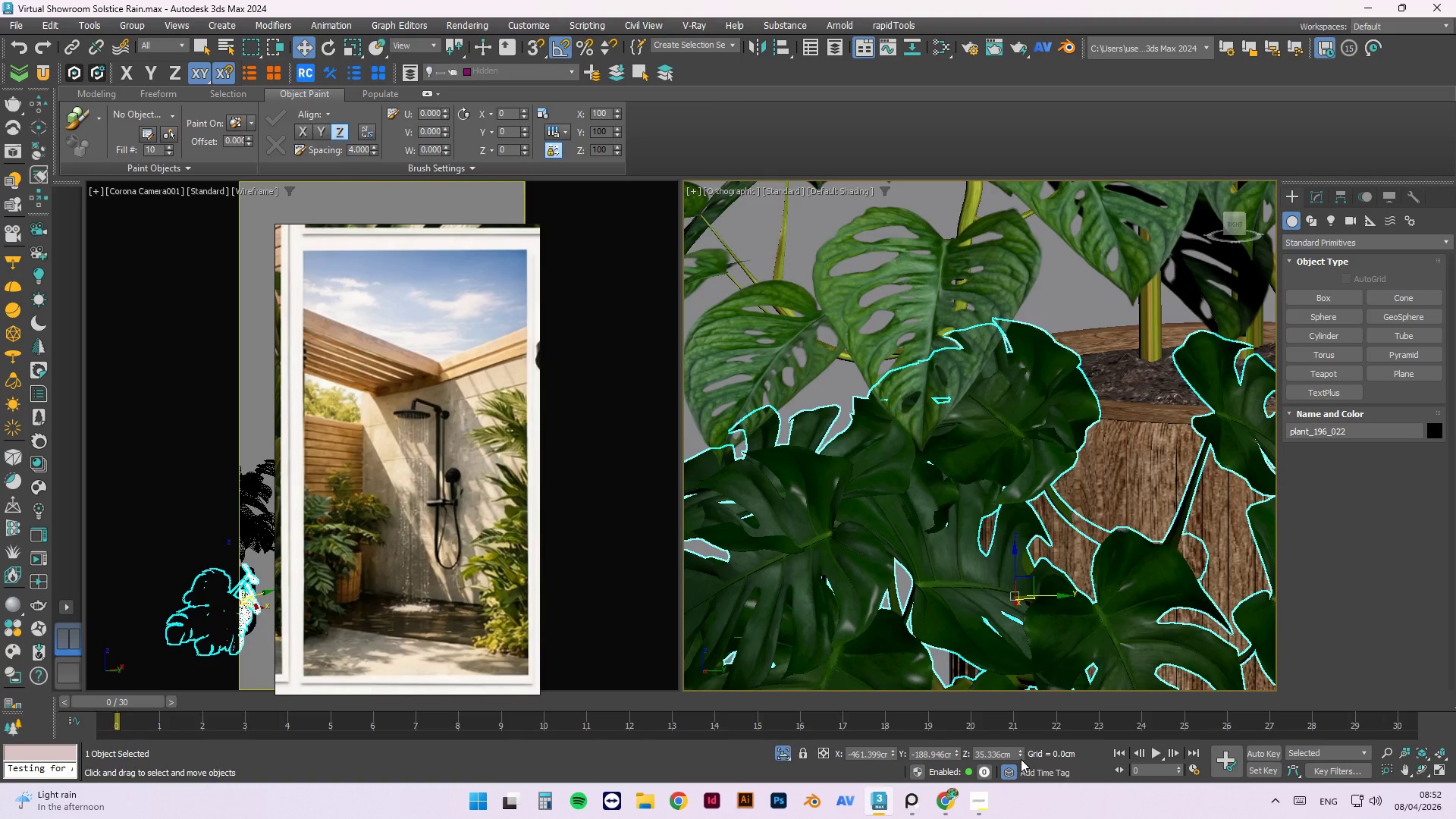 
triple_click([1021, 759])
 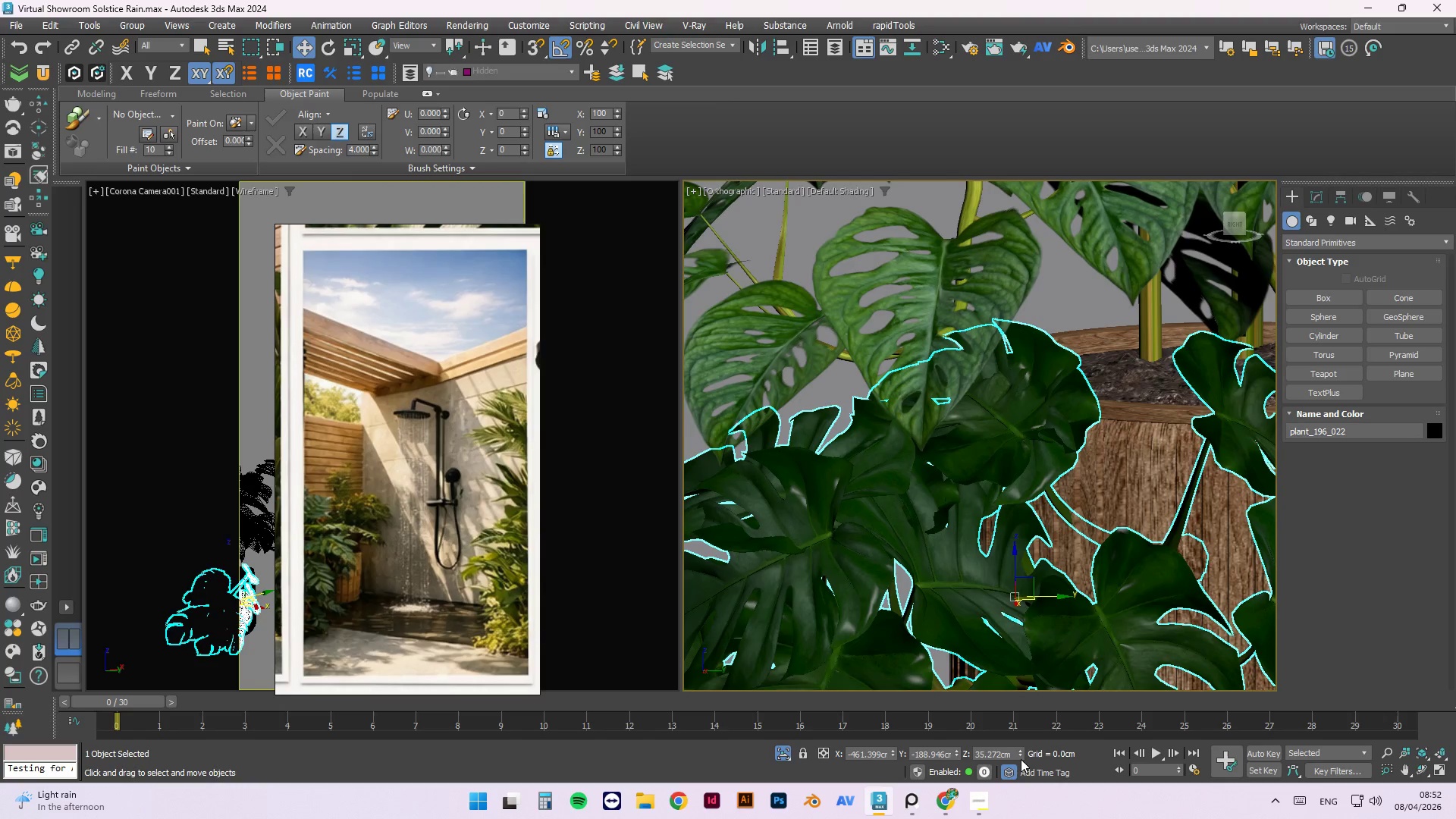 
triple_click([1021, 759])
 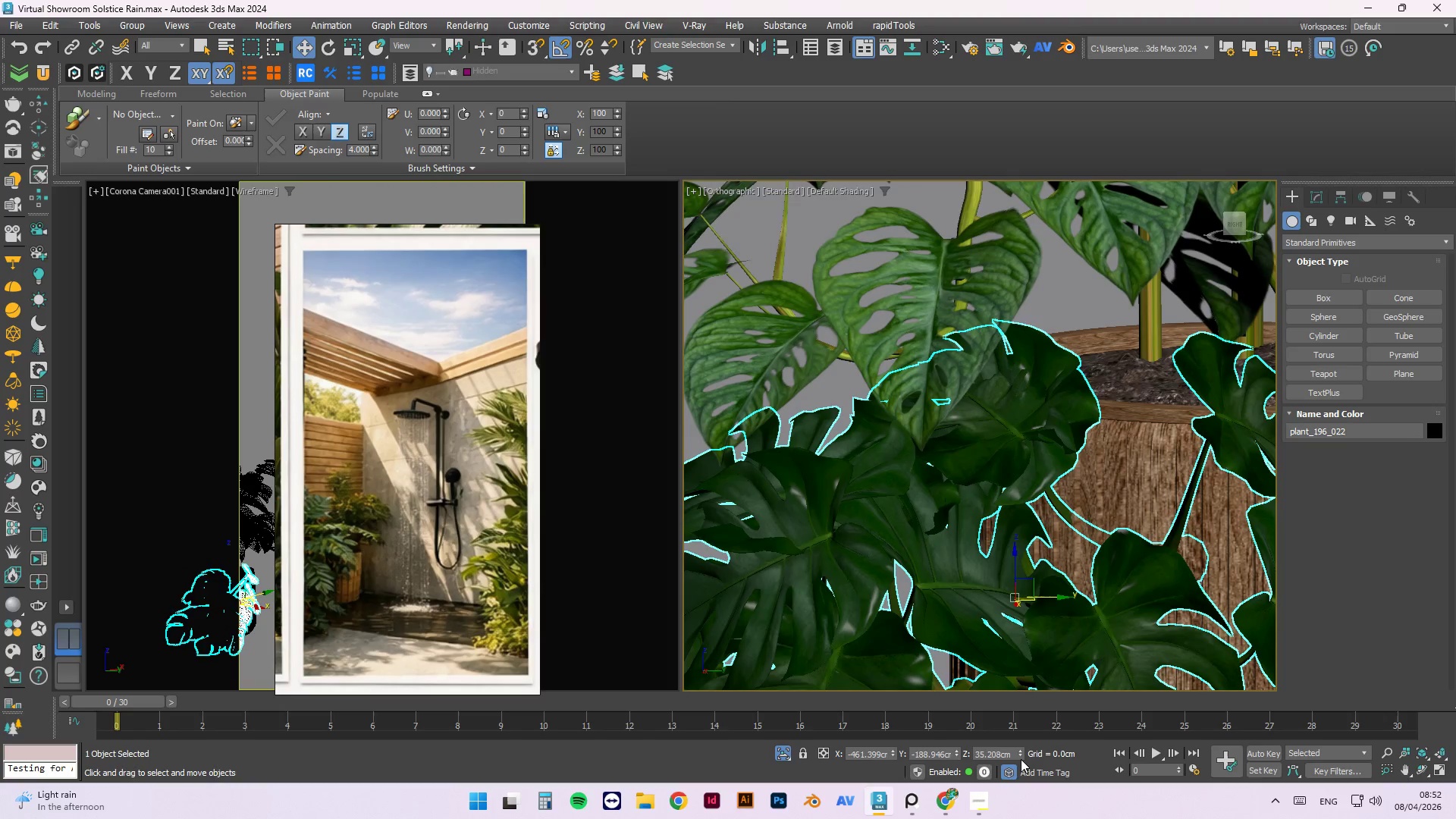 
triple_click([1021, 759])
 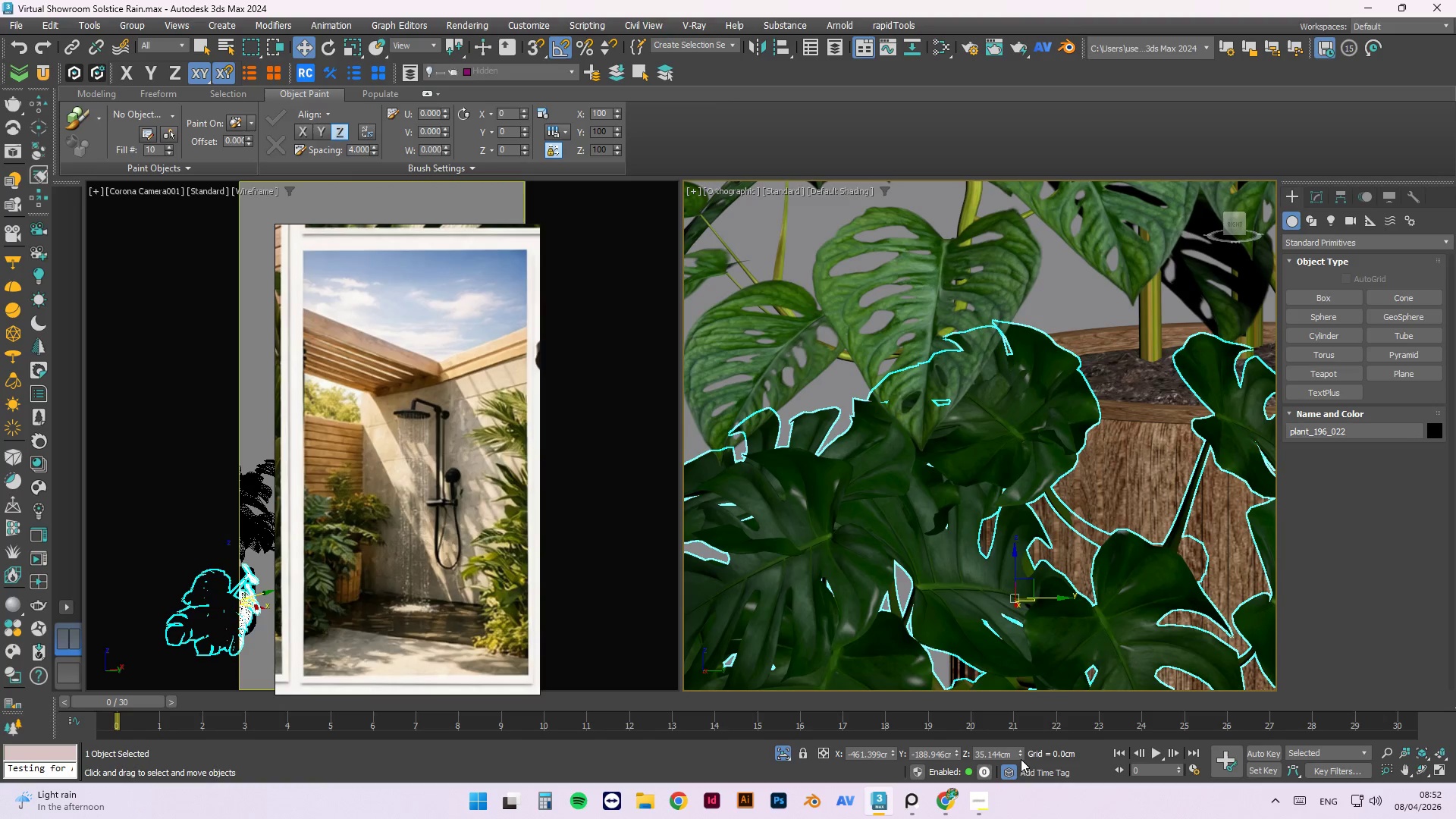 
scroll: coordinate [880, 437], scroll_direction: down, amount: 5.0
 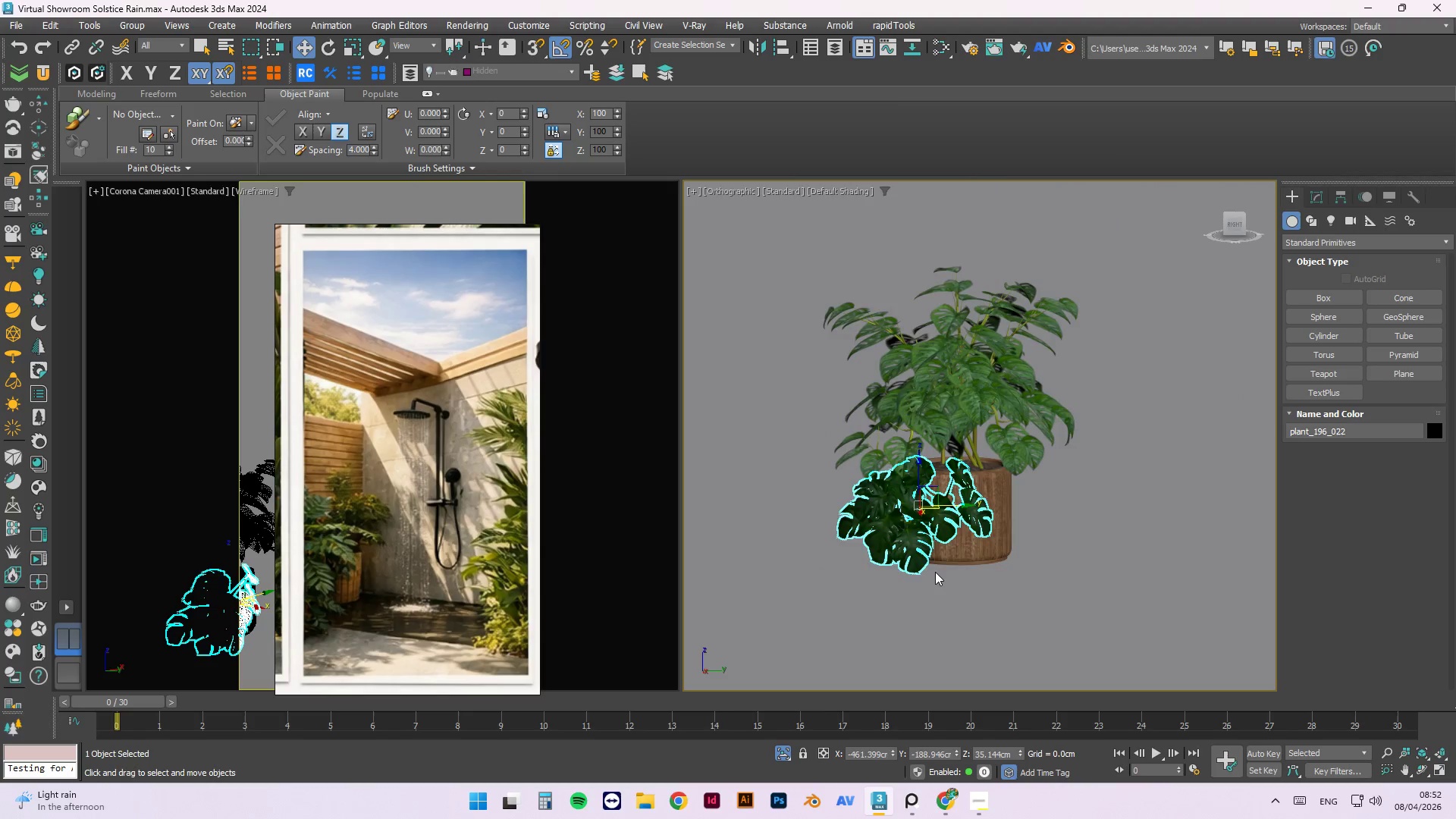 
scroll: coordinate [935, 572], scroll_direction: up, amount: 2.0
 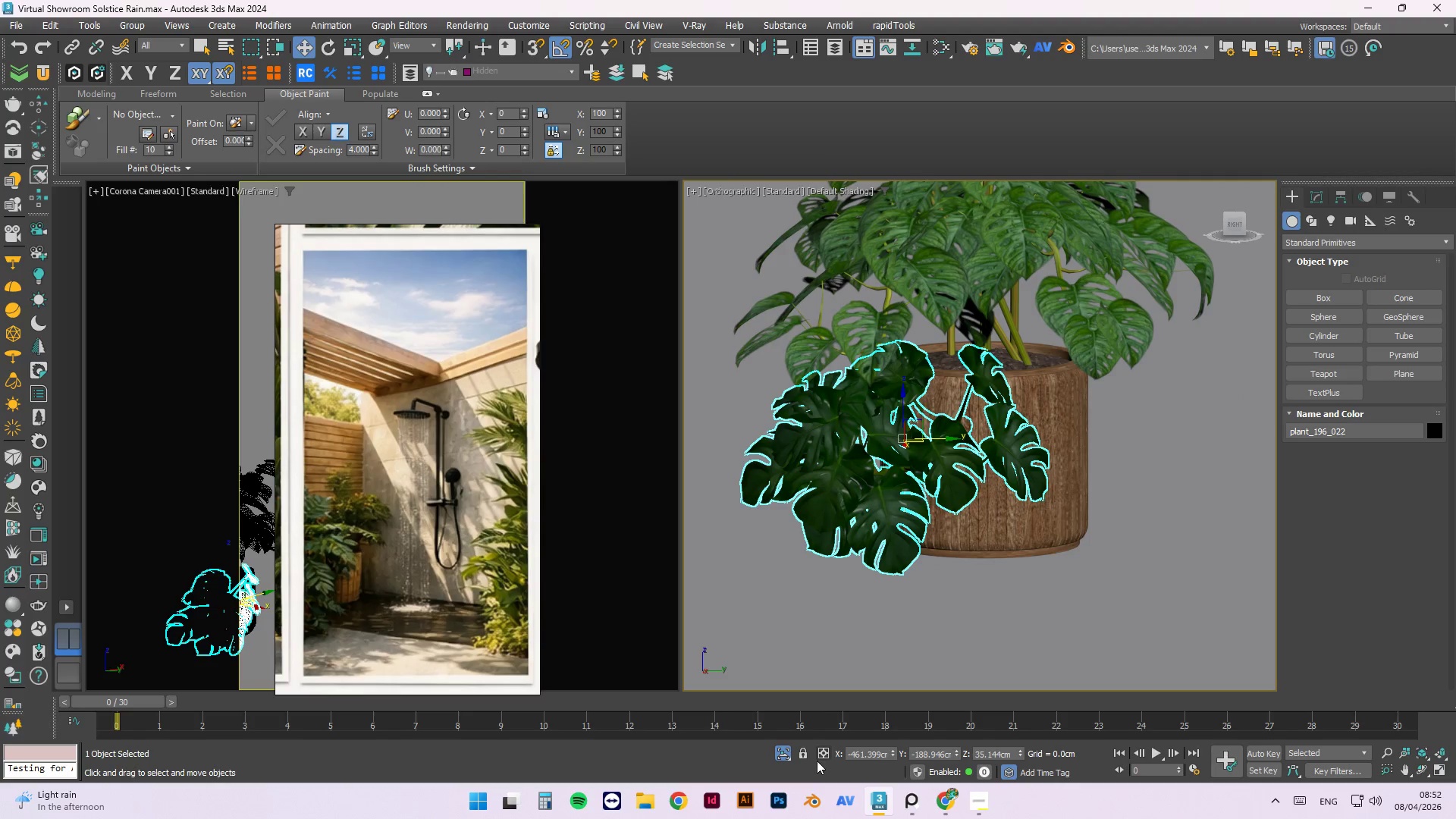 
left_click([783, 752])
 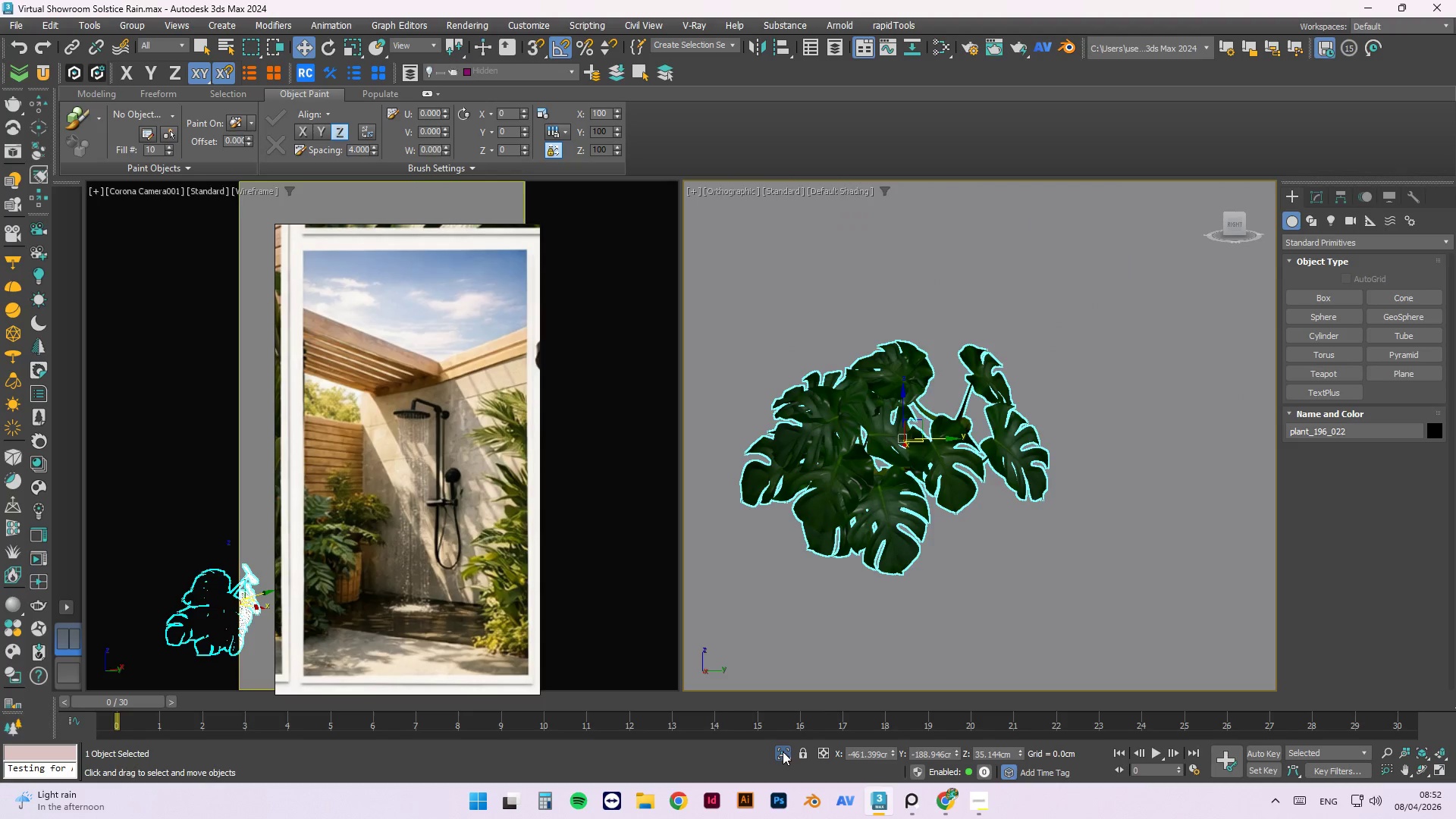 
left_click([783, 752])
 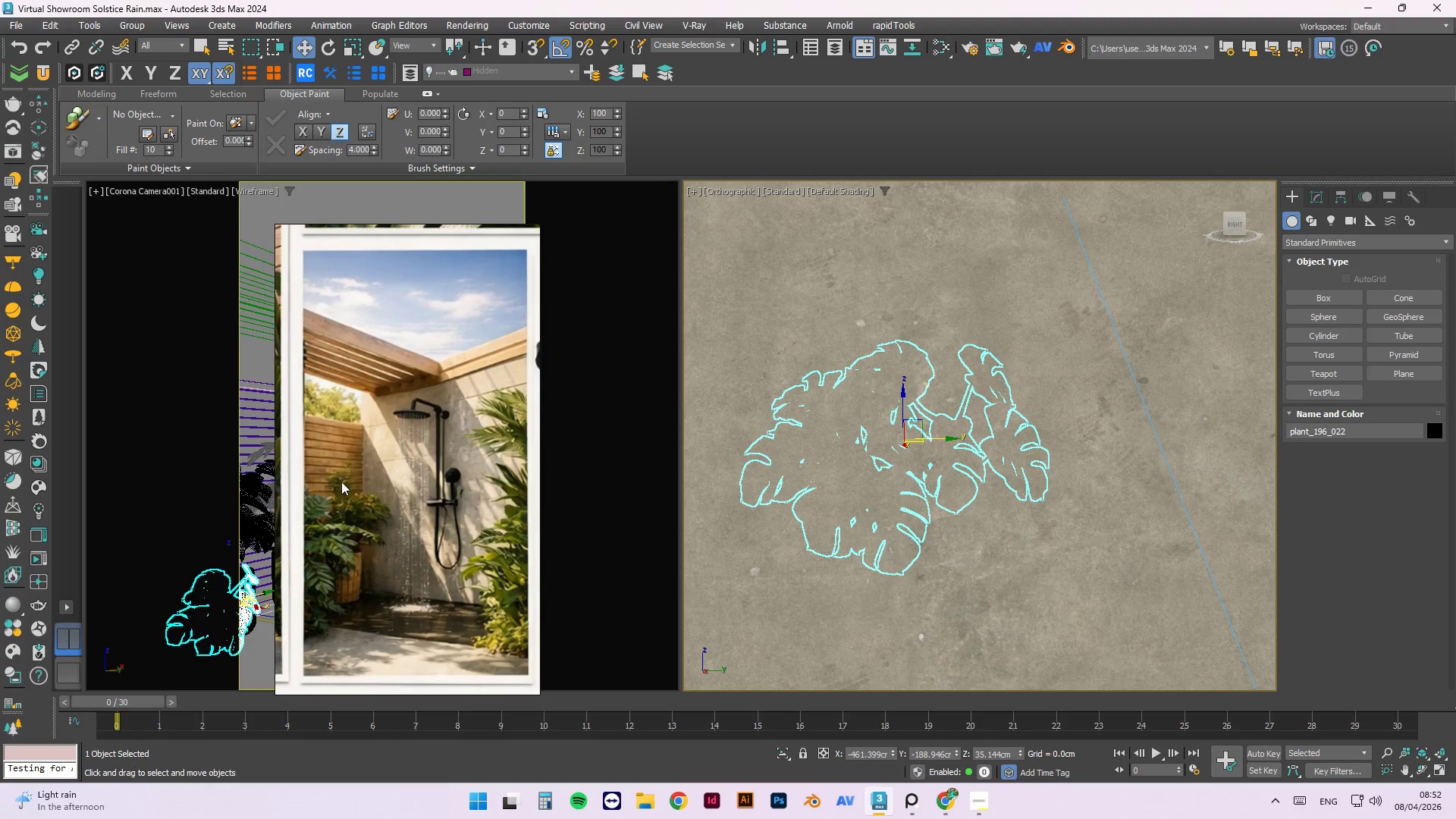 
left_click_drag(start_coordinate=[400, 238], to_coordinate=[1217, 246])
 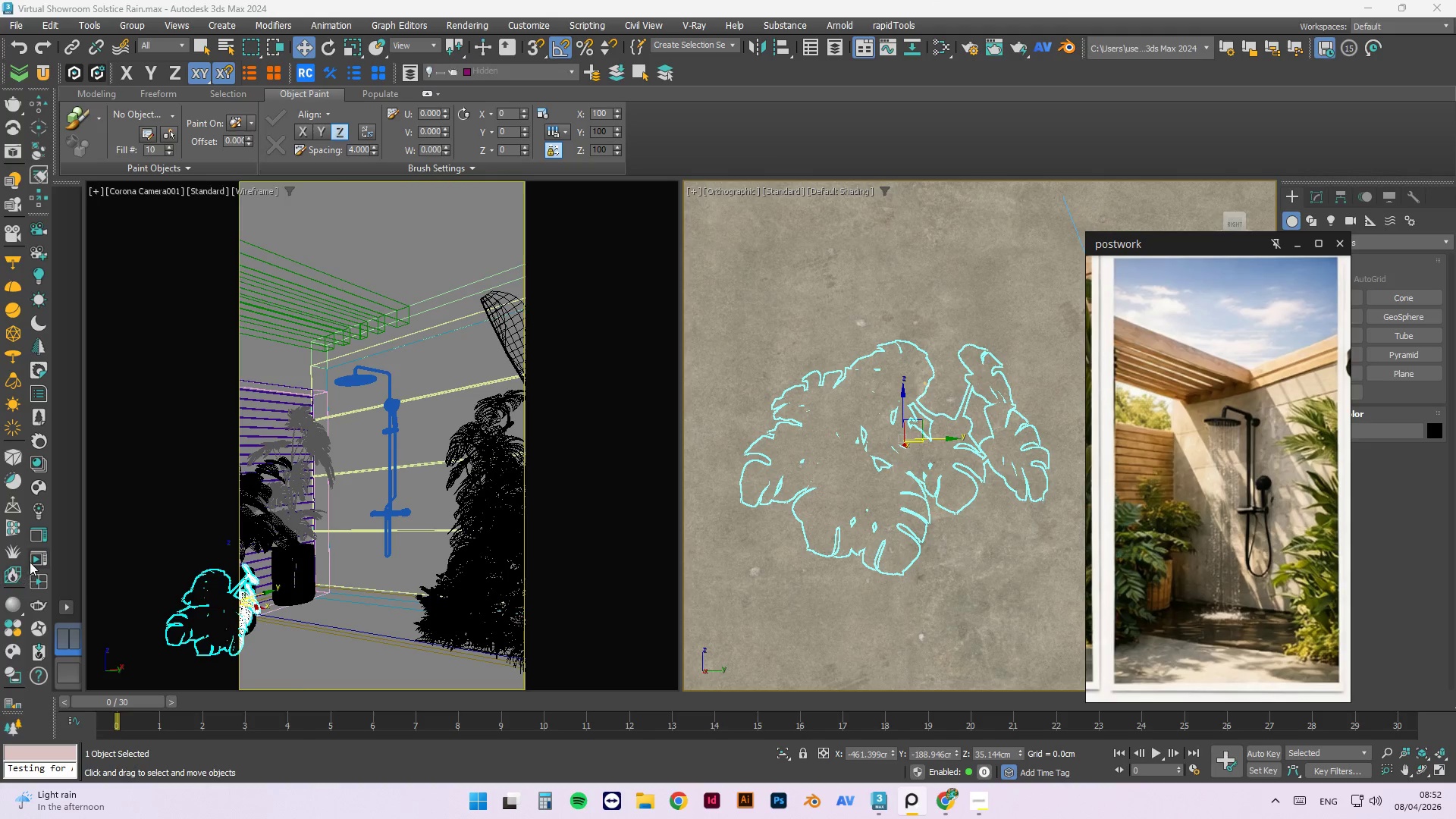 
left_click([40, 558])
 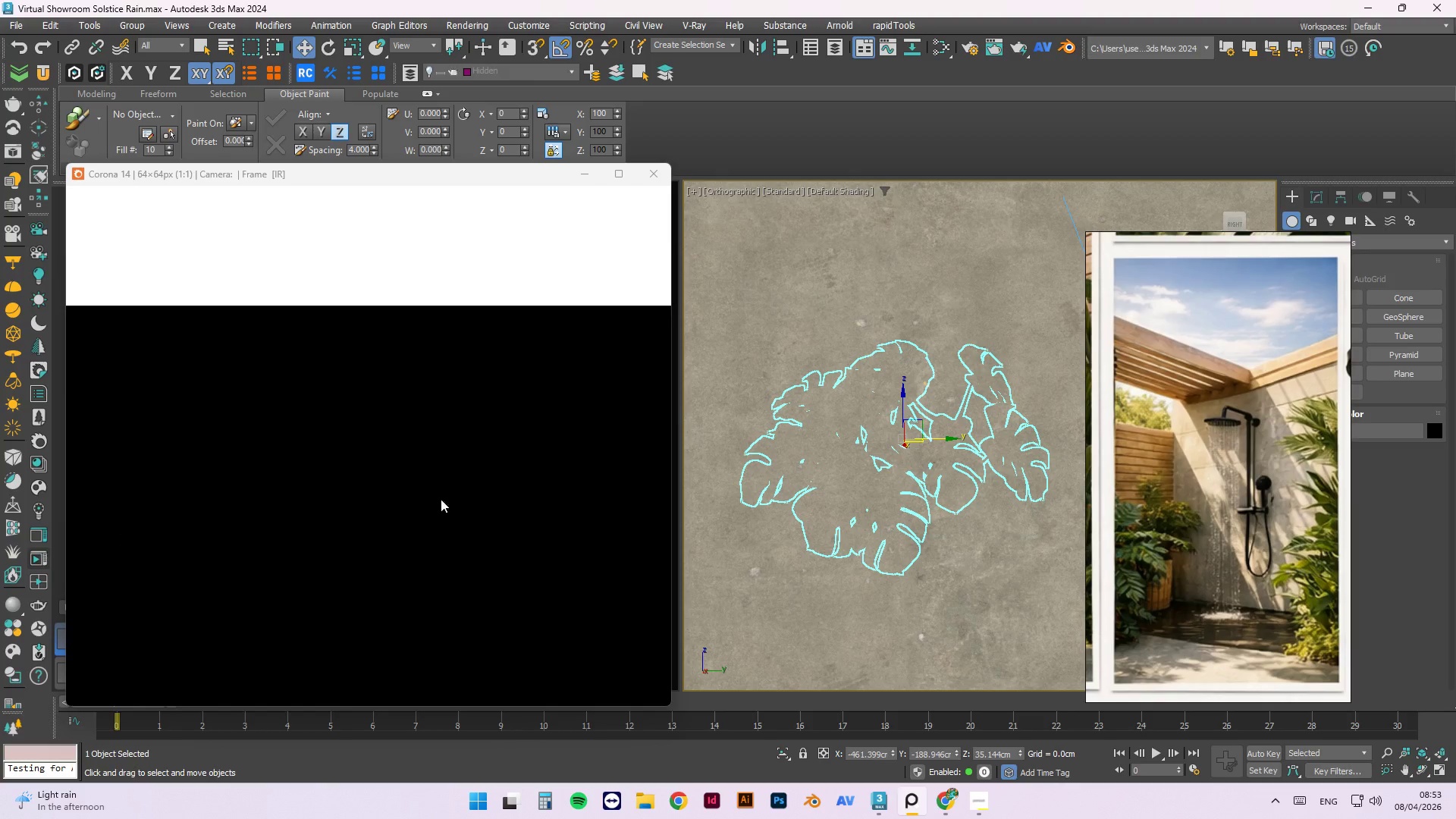 
mouse_move([504, 347])
 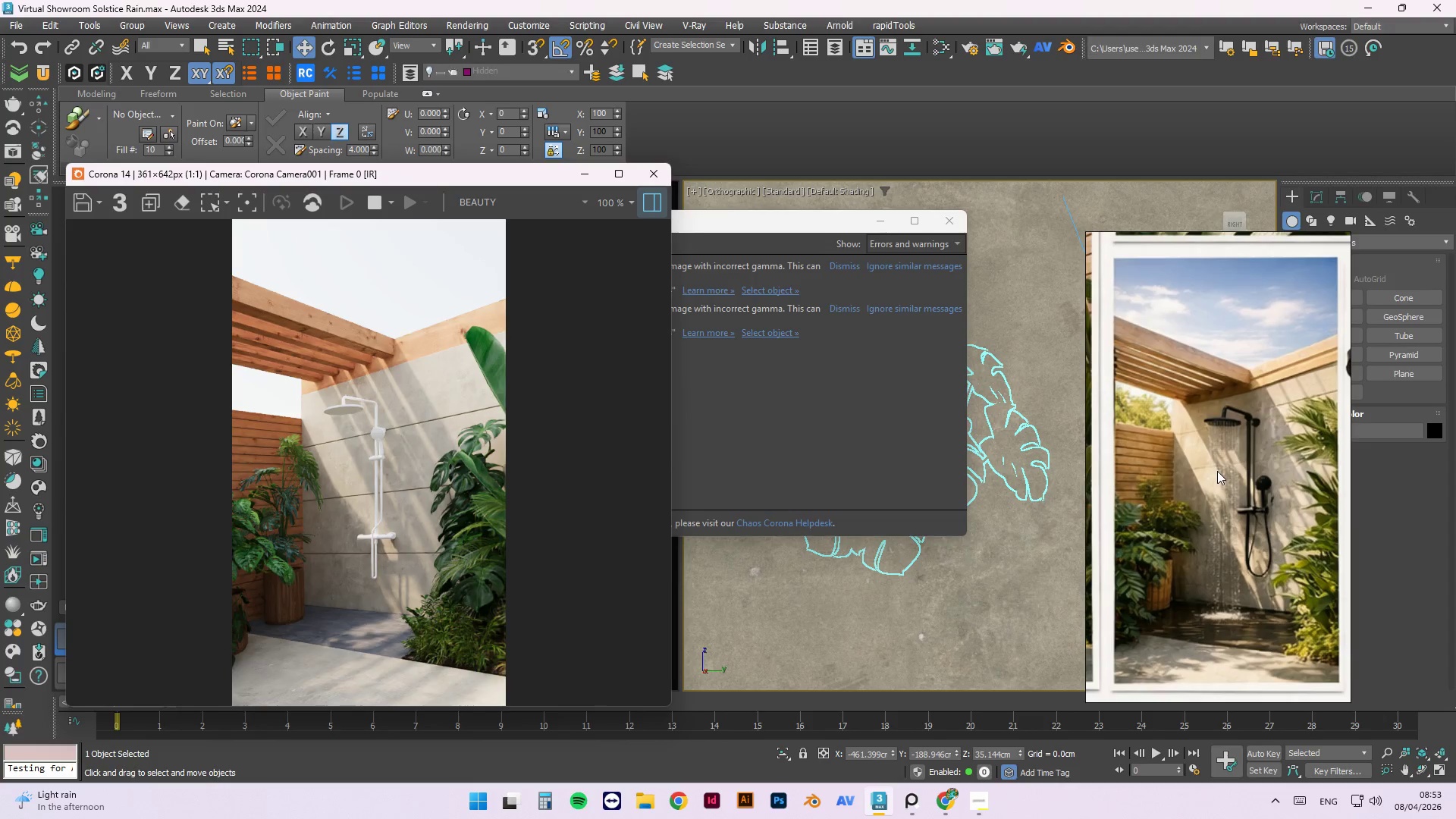 
wait(11.27)
 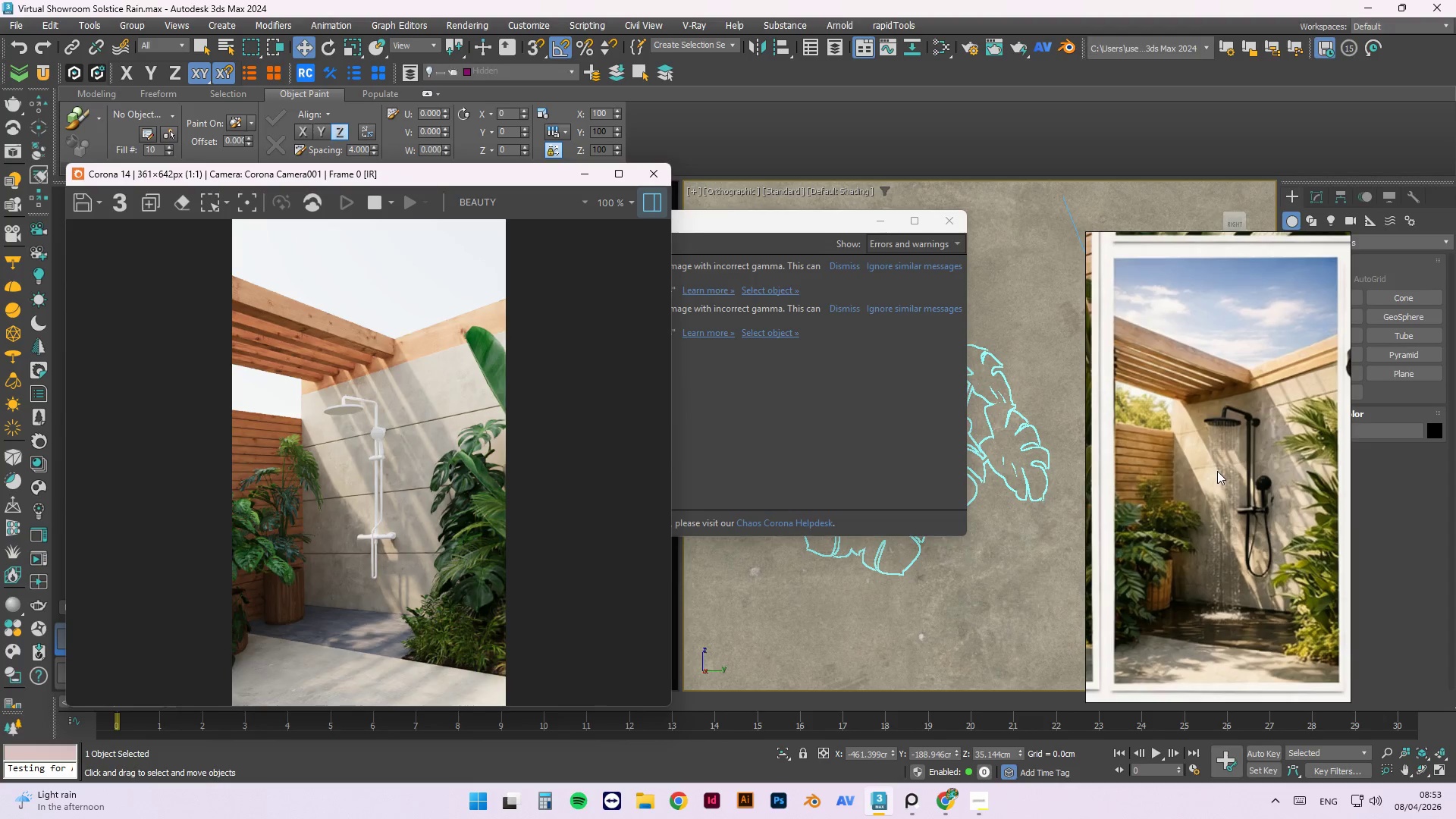 
left_click([955, 224])
 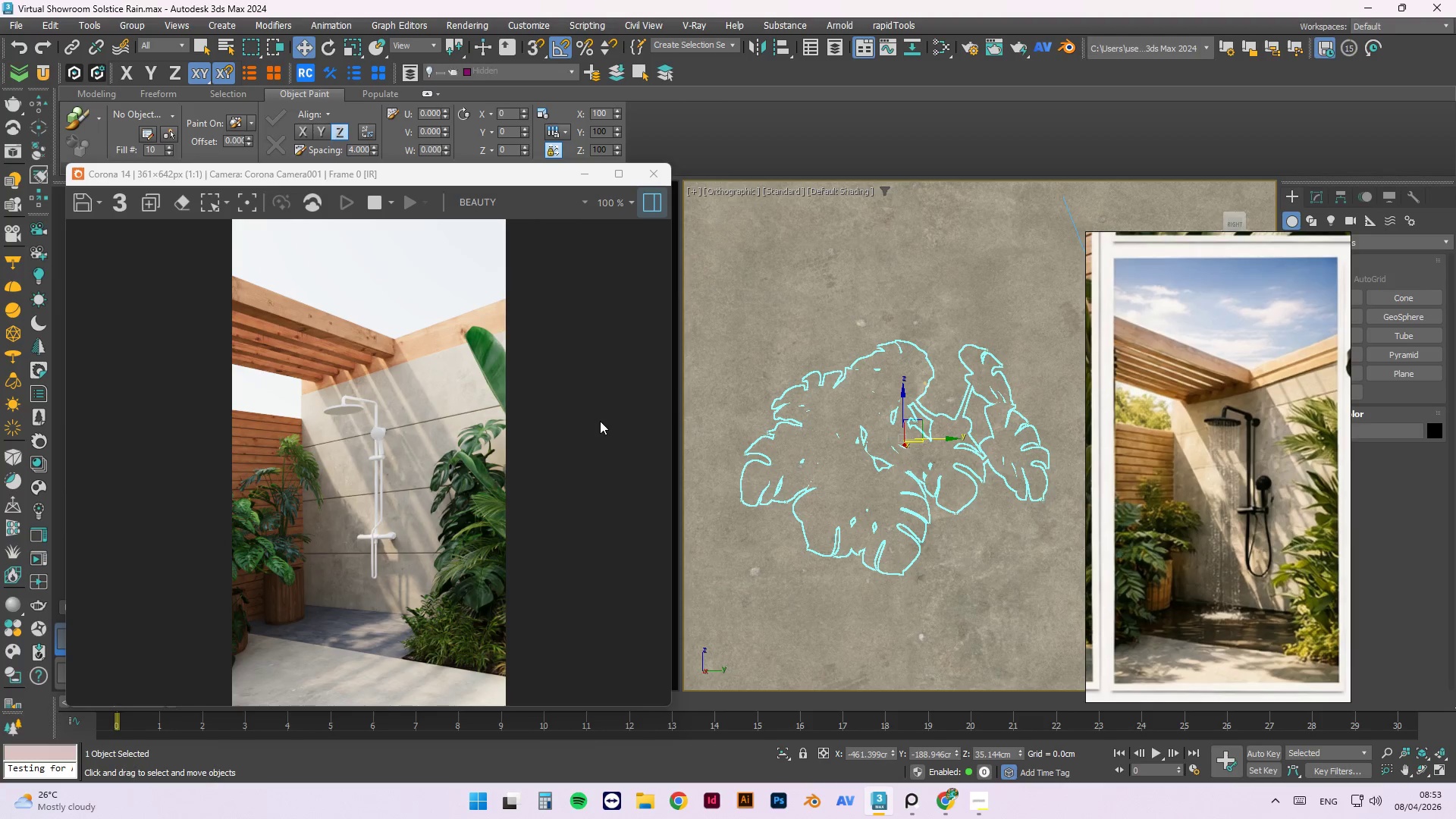 
wait(20.72)
 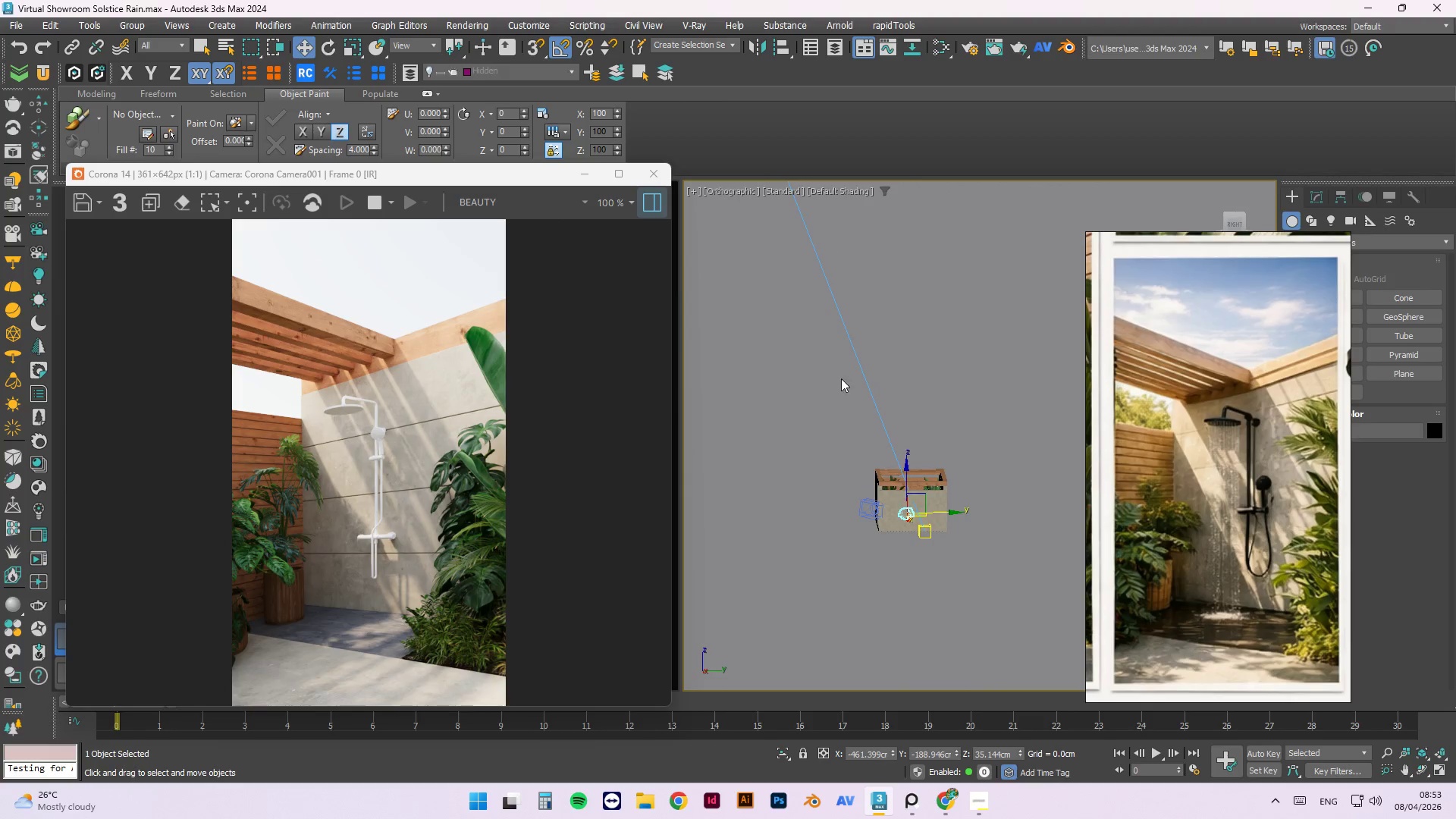 
left_click([843, 366])
 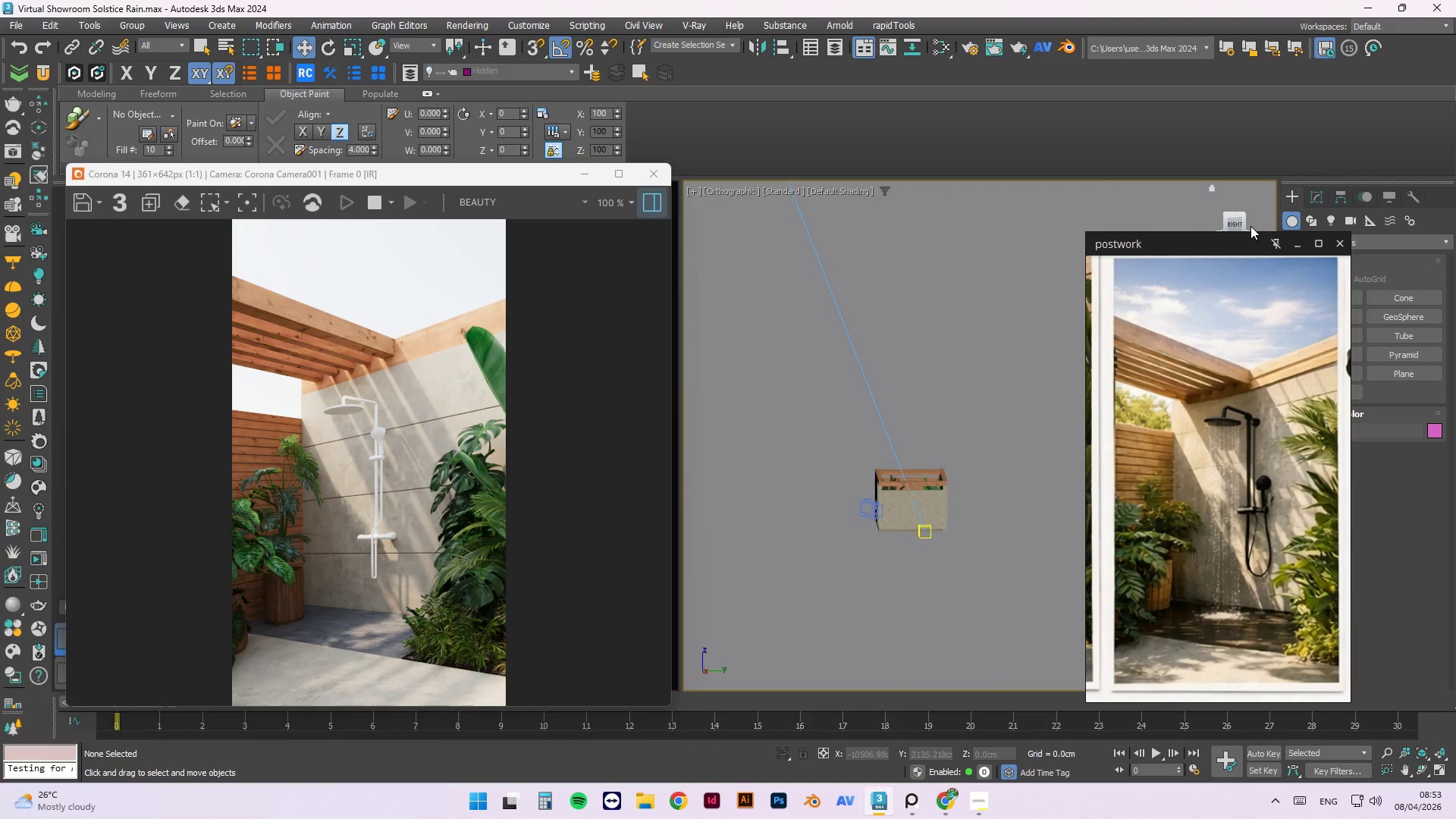 
scroll: coordinate [908, 518], scroll_direction: down, amount: 10.0
 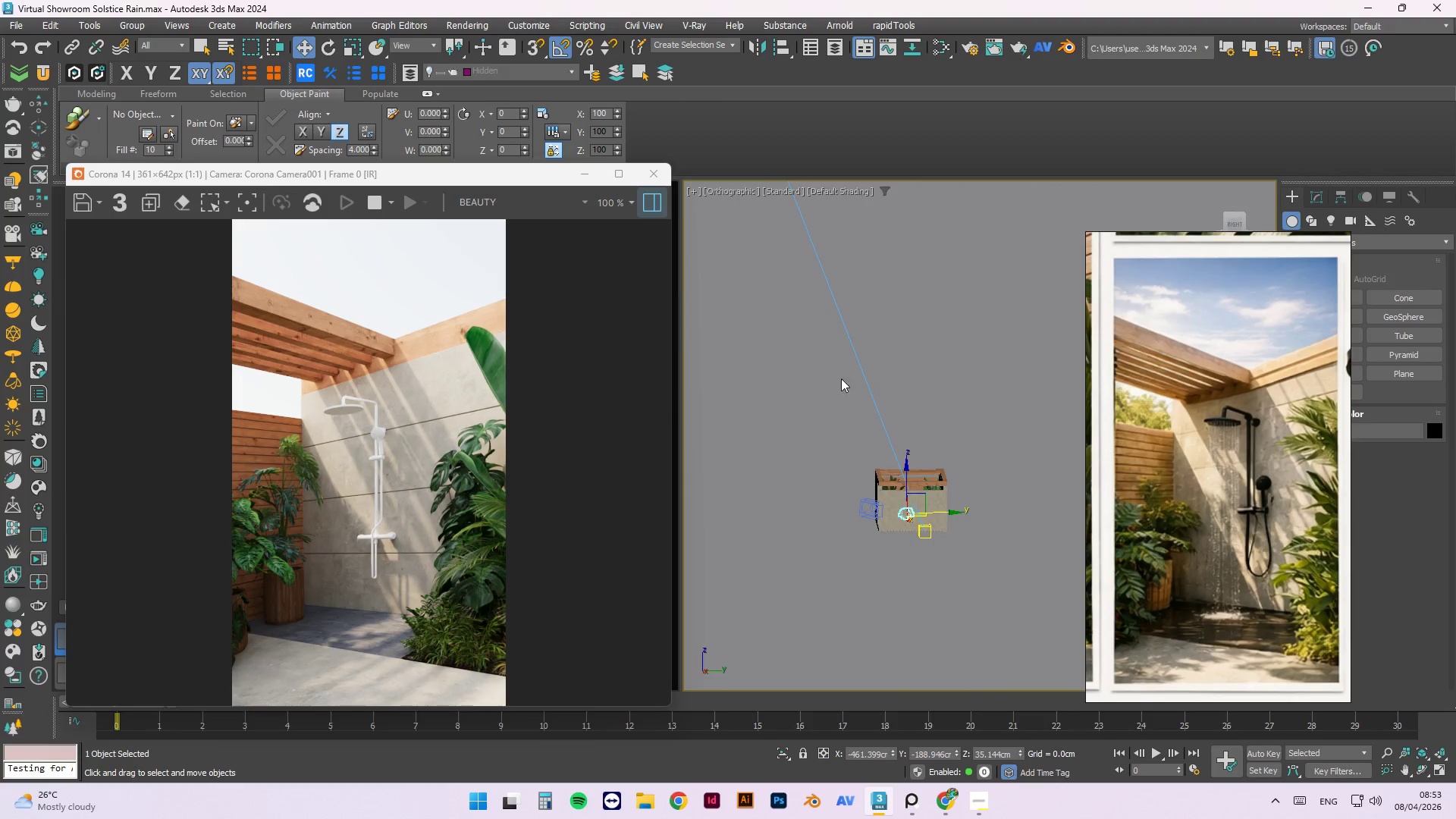 
left_click_drag(start_coordinate=[1227, 241], to_coordinate=[637, 251])
 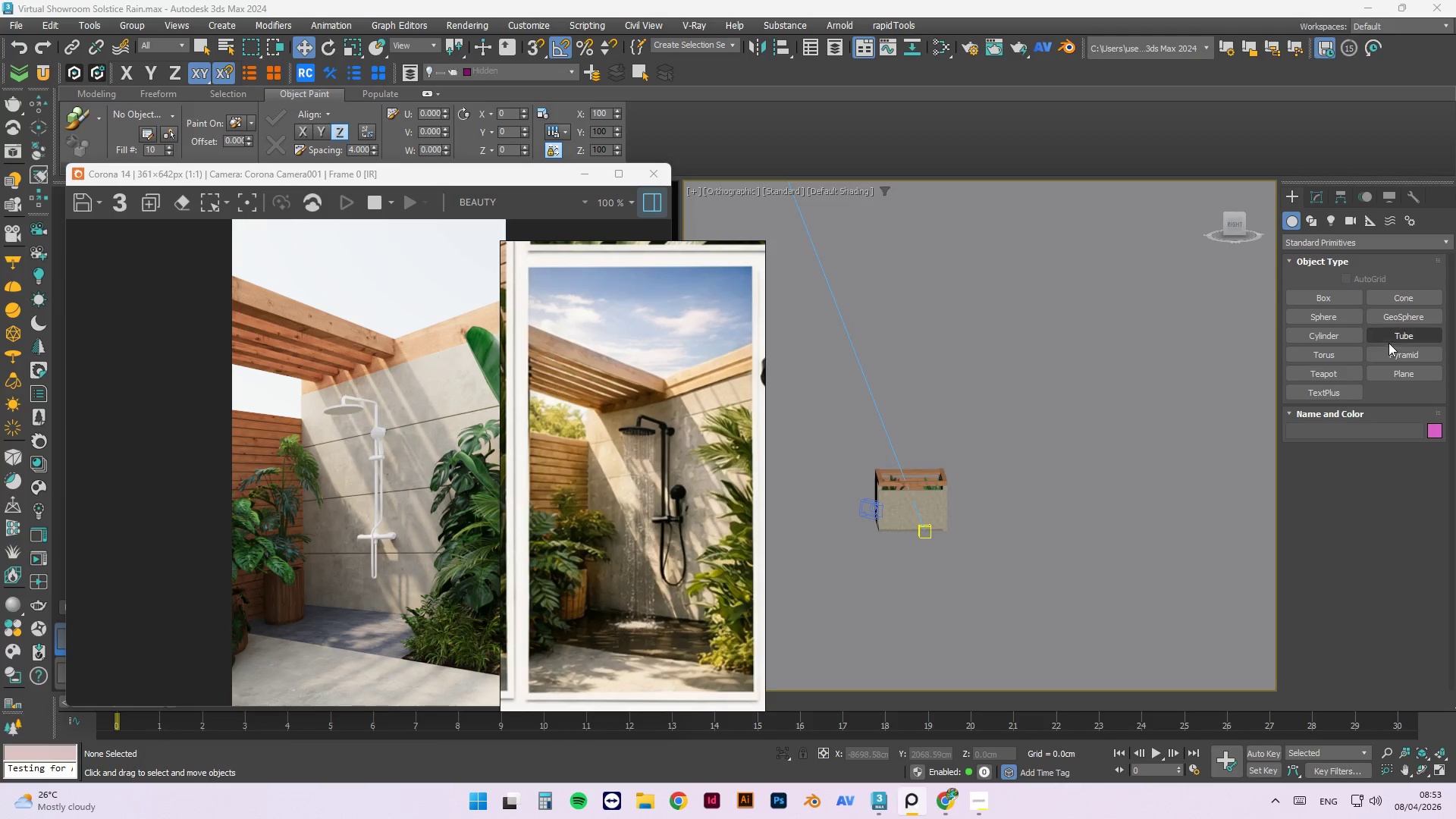 
wait(5.97)
 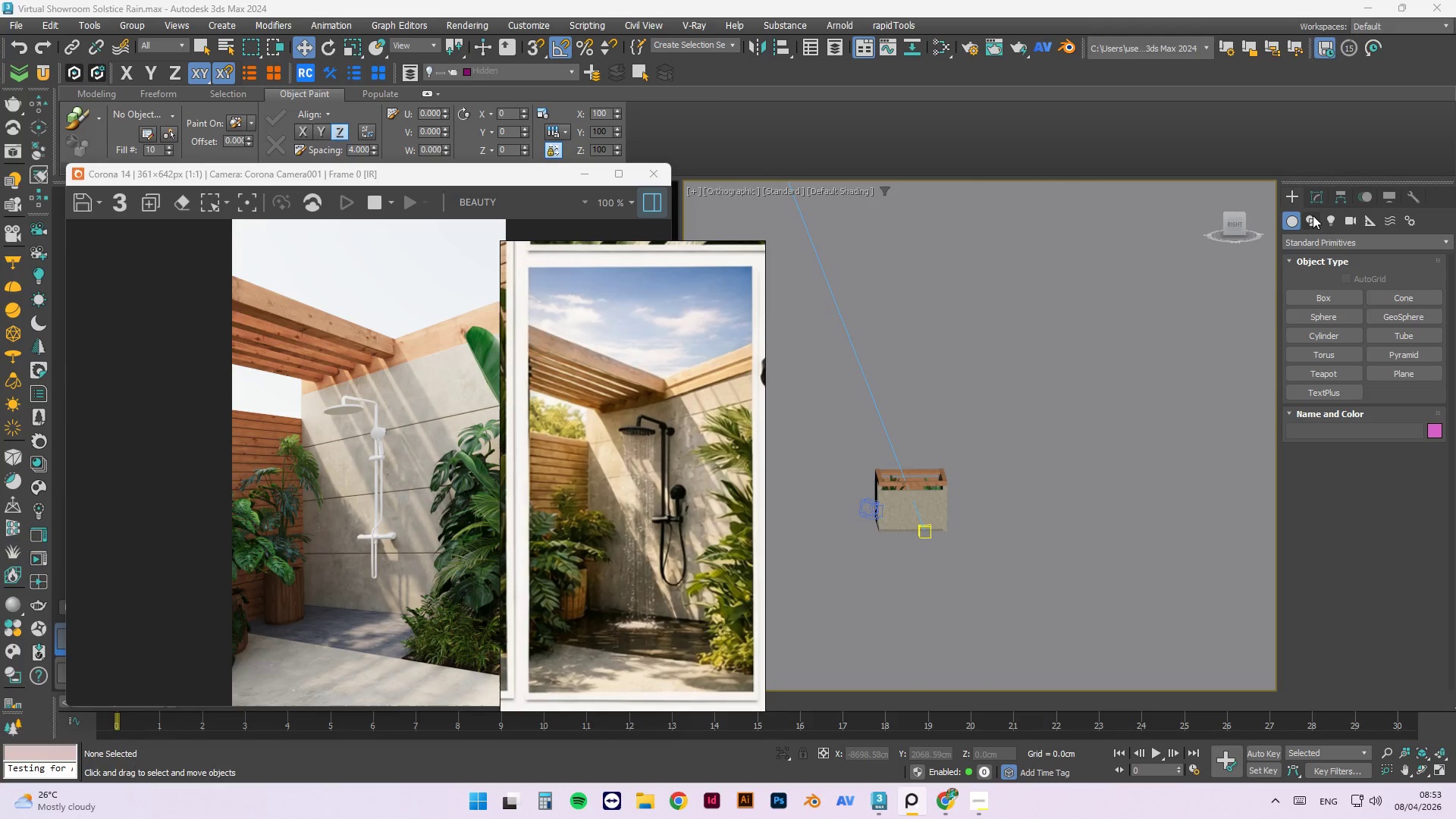 
left_click([1315, 199])
 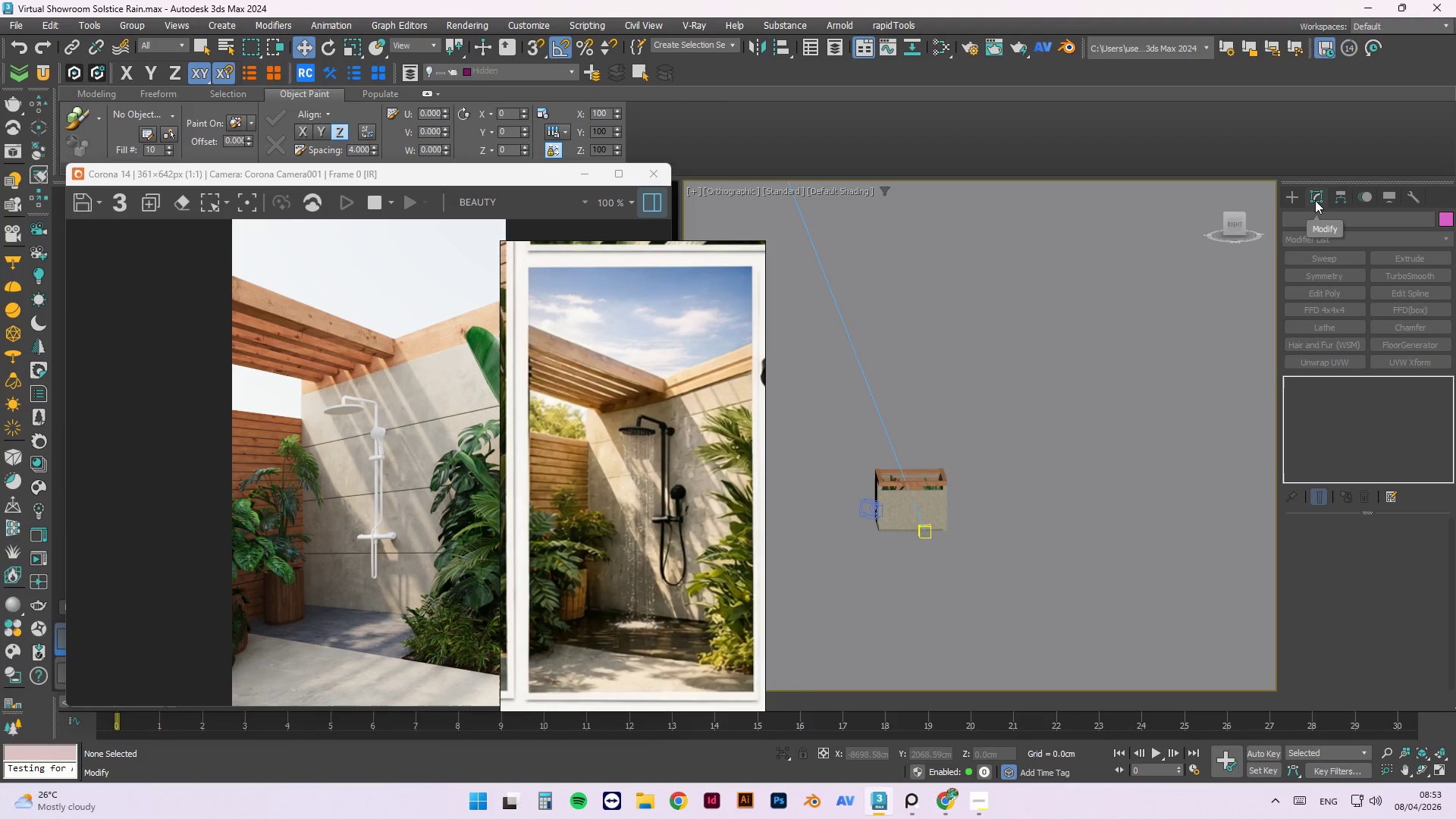 
wait(10.73)
 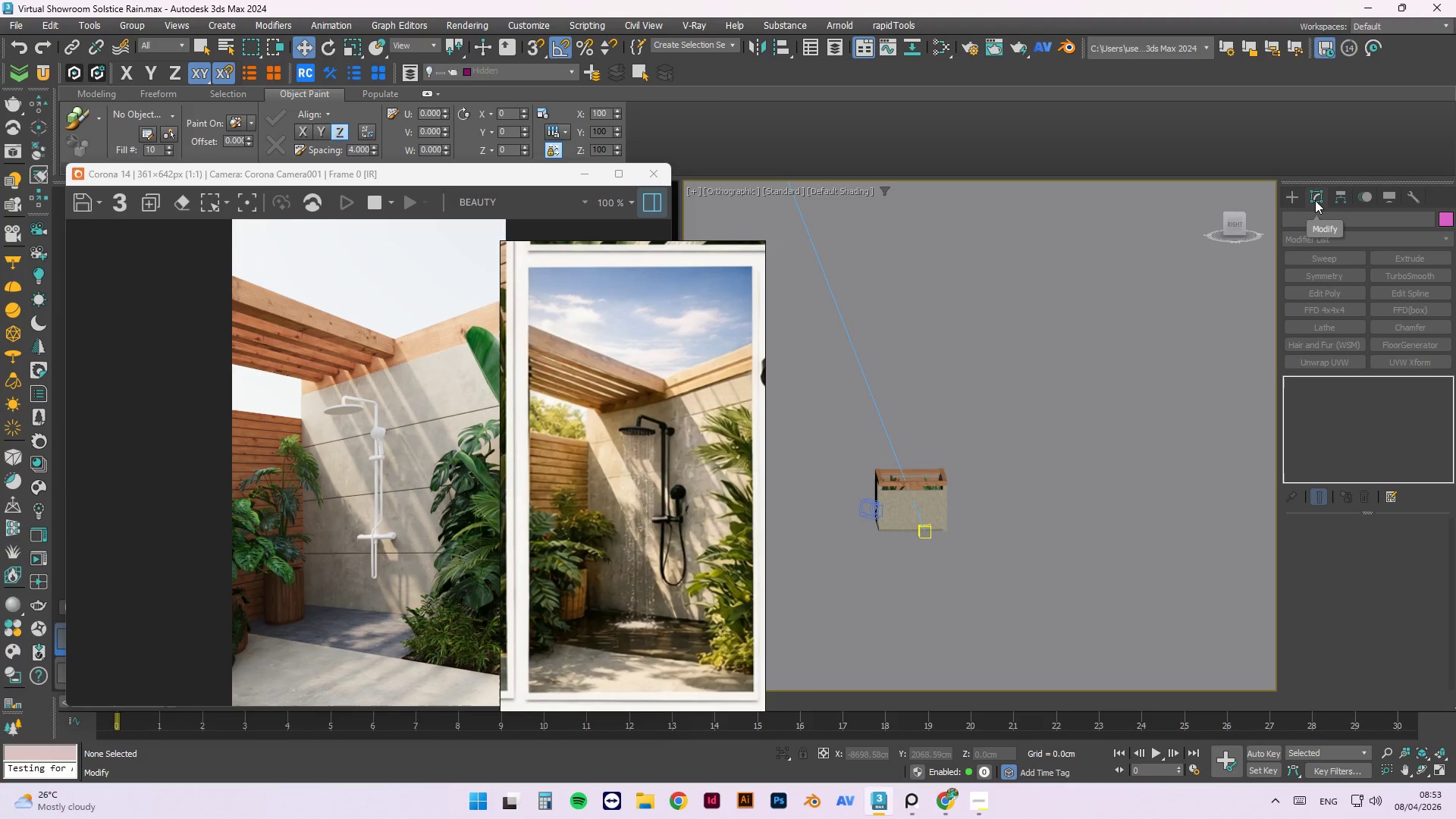 
left_click([1291, 197])
 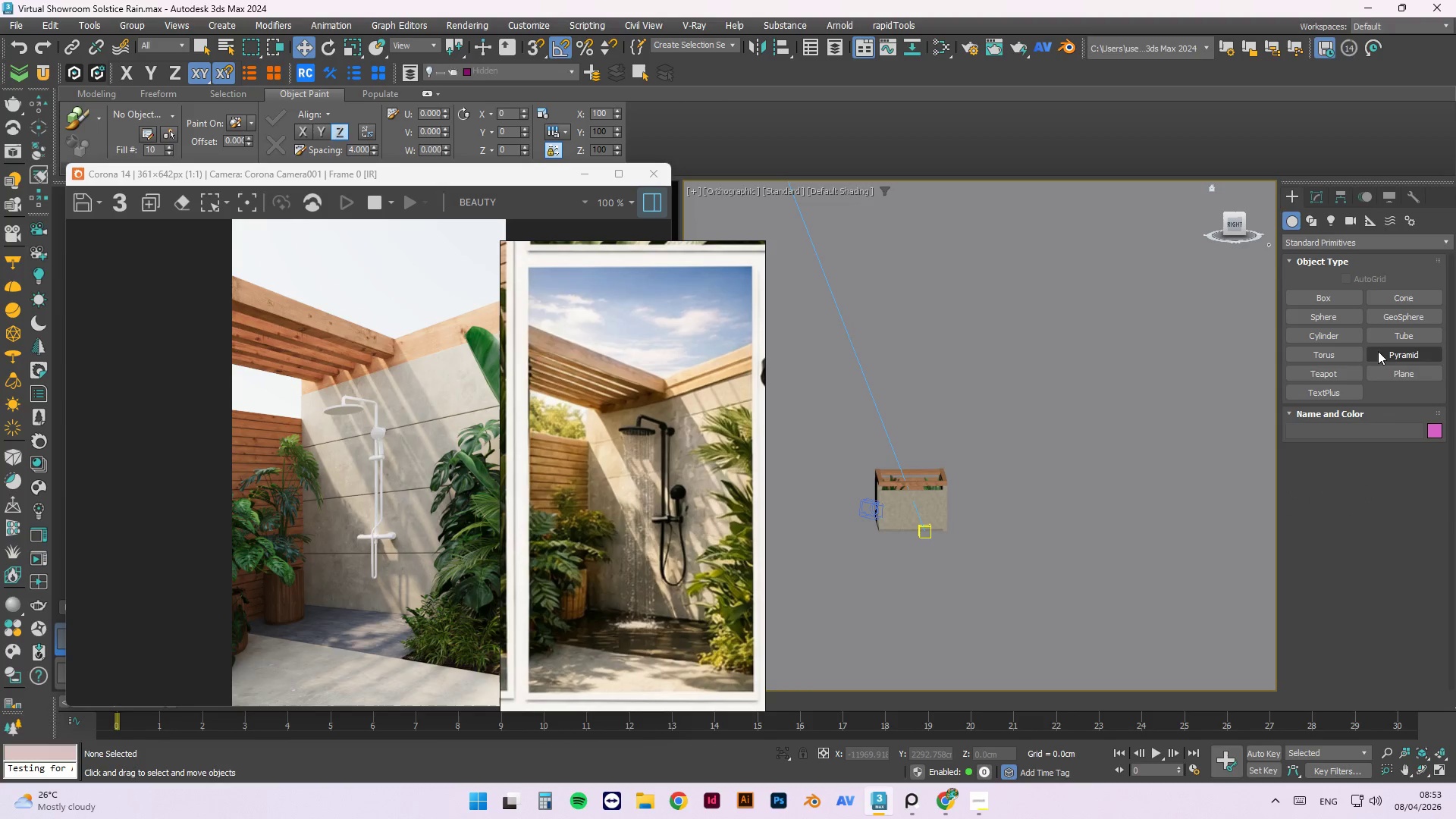 
left_click([1396, 375])
 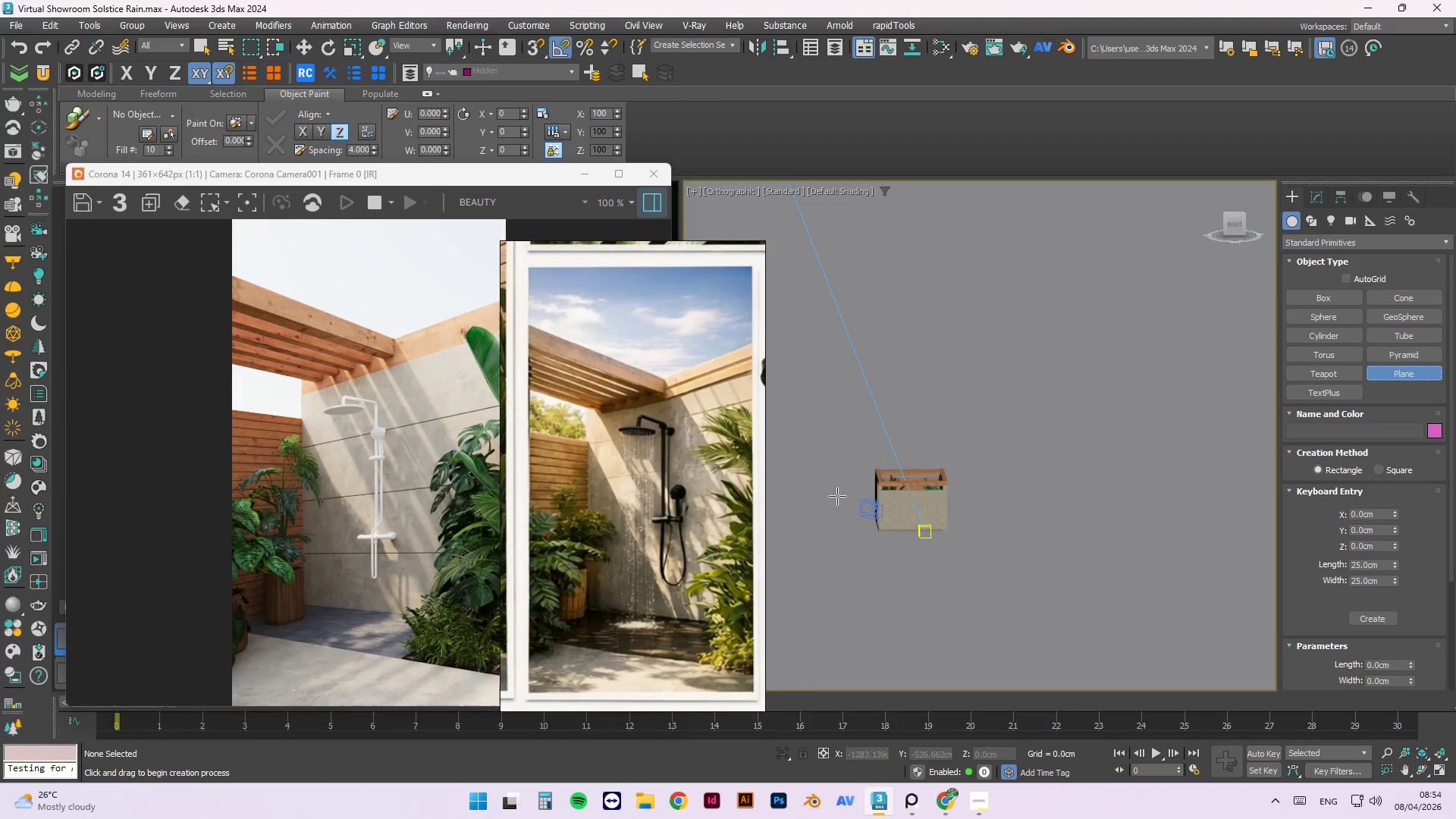 
key(F)
 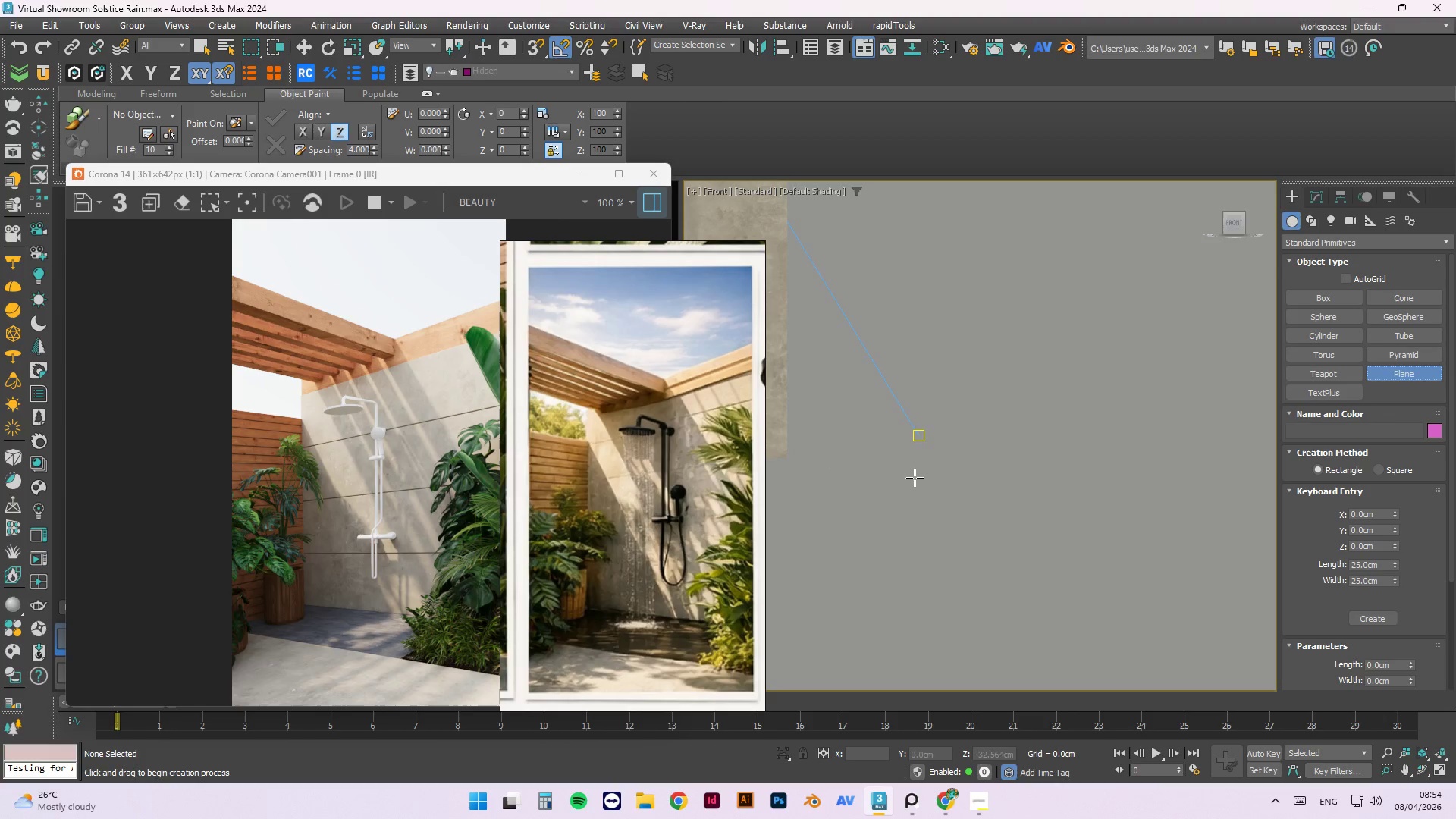 
scroll: coordinate [1225, 460], scroll_direction: down, amount: 4.0
 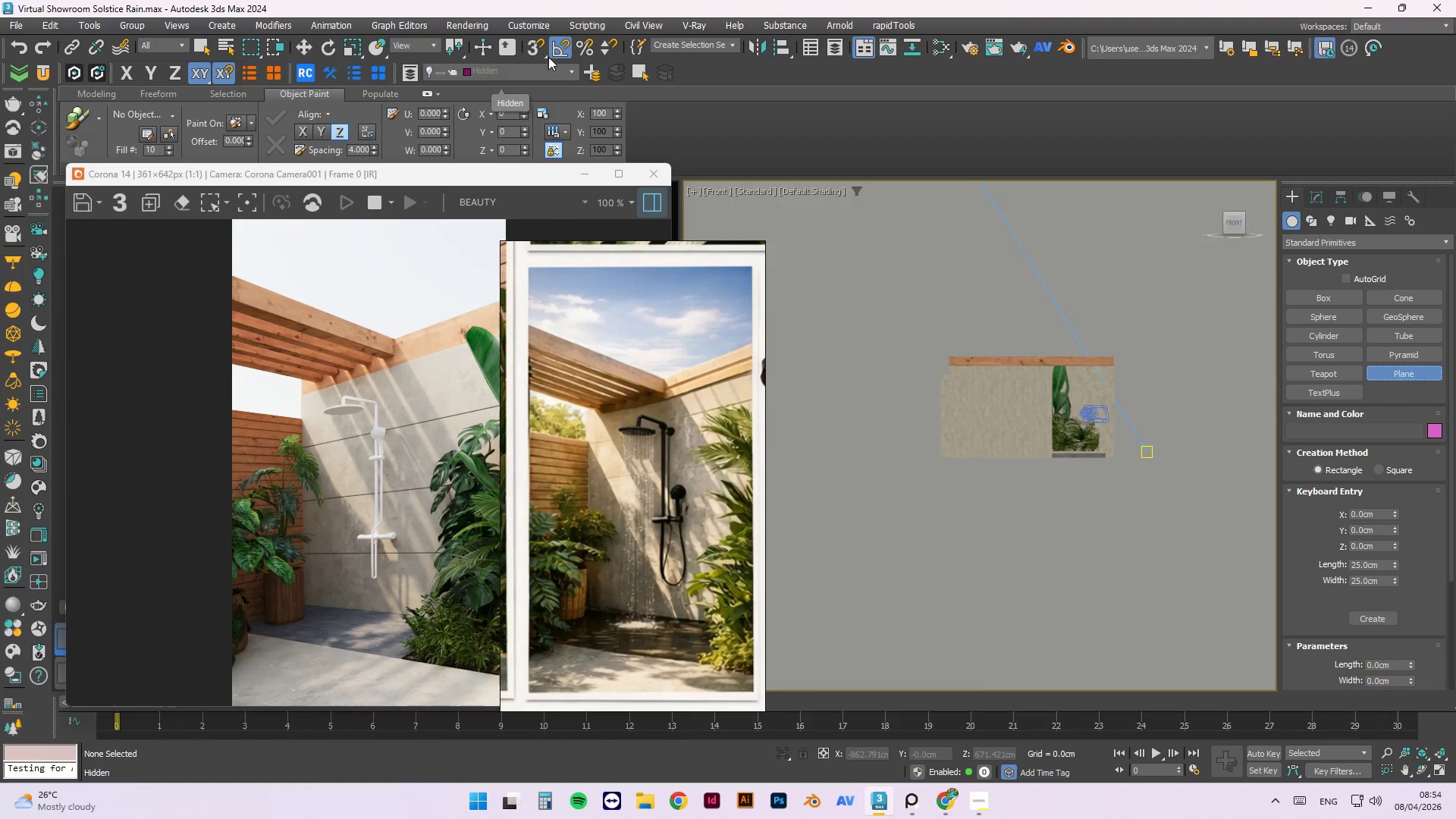 
left_click([535, 48])
 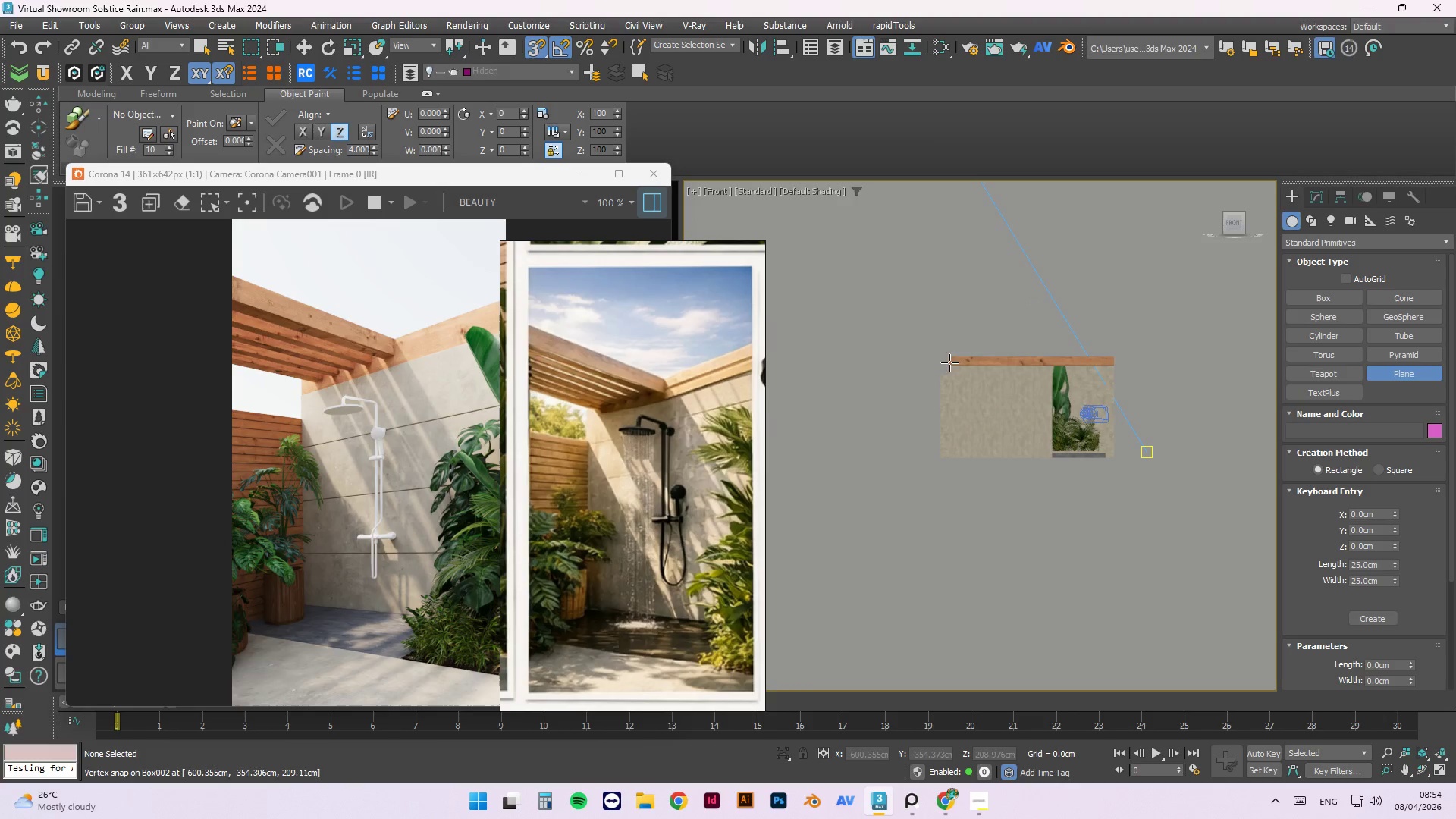 
scroll: coordinate [947, 366], scroll_direction: up, amount: 3.0
 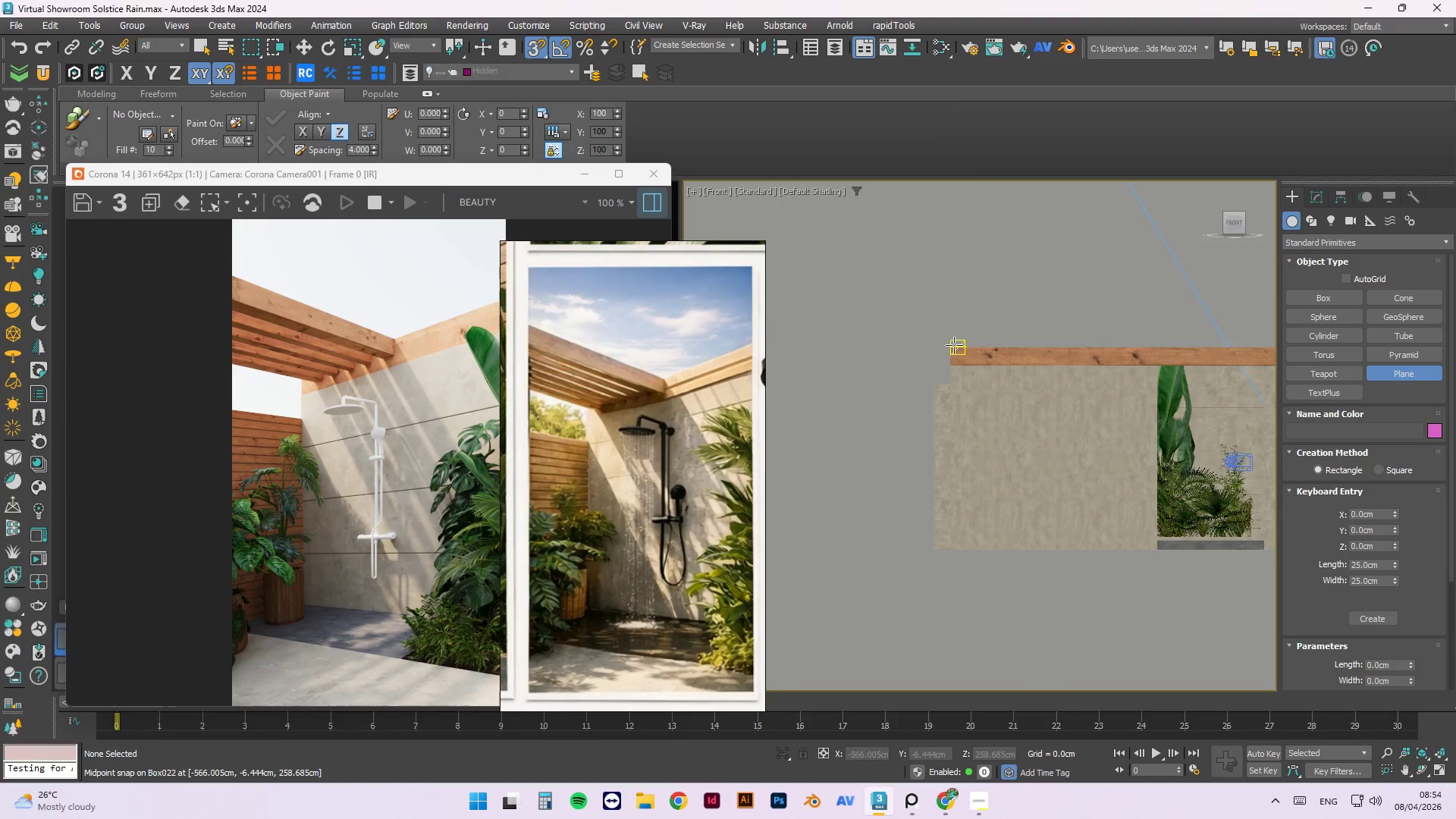 
scroll: coordinate [842, 329], scroll_direction: down, amount: 3.0
 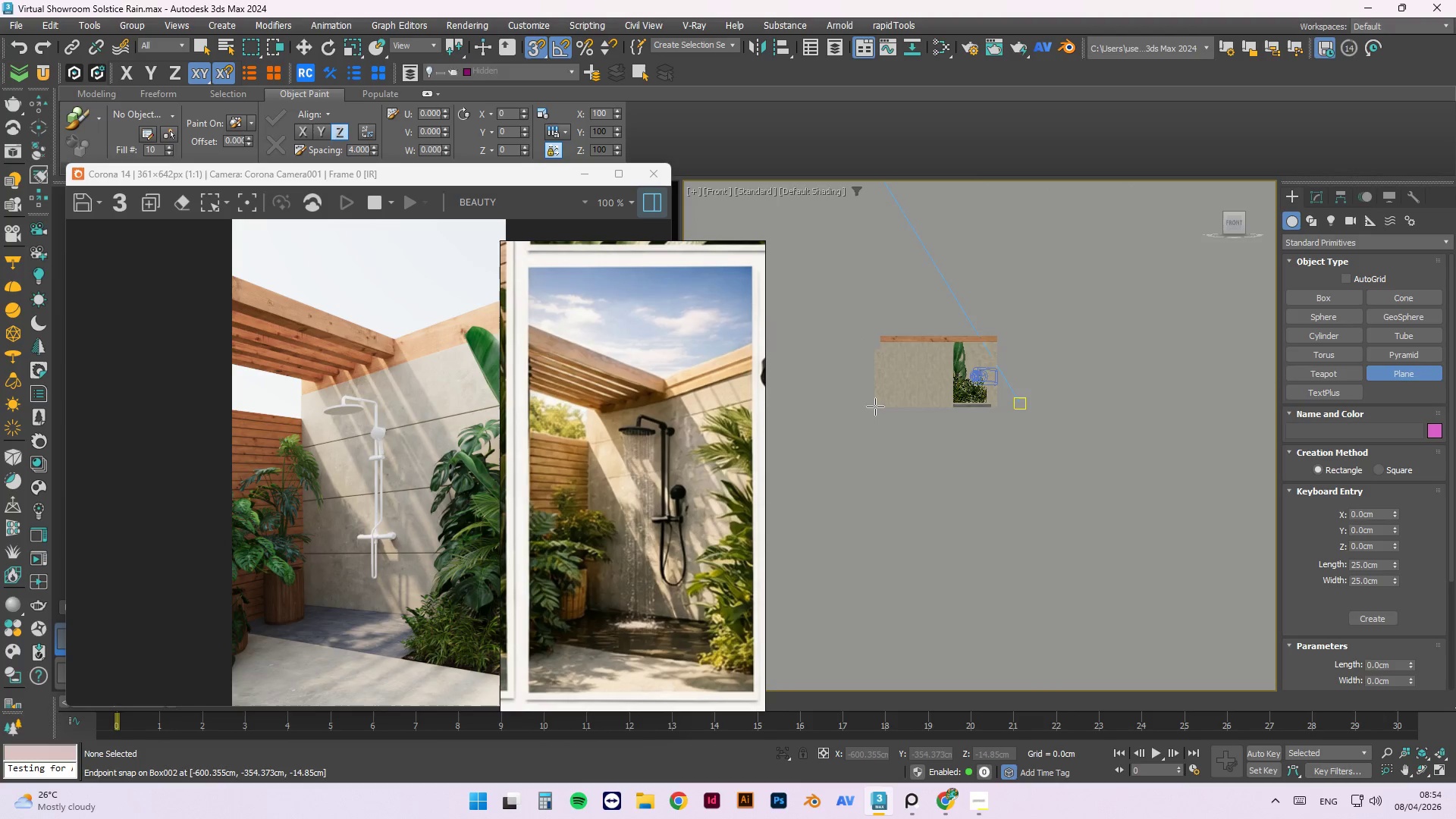 
left_click_drag(start_coordinate=[875, 406], to_coordinate=[980, 330])
 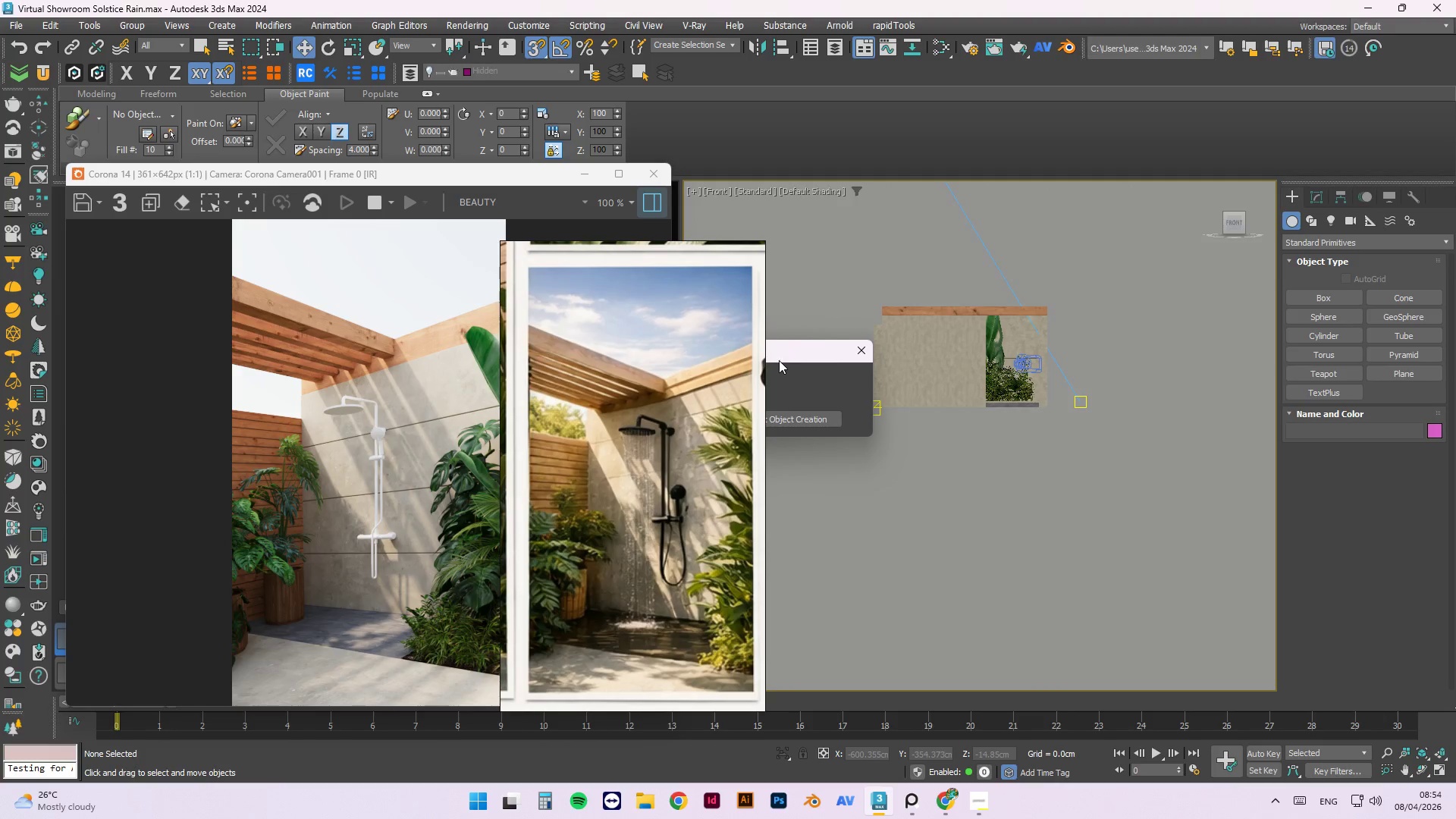 
scroll: coordinate [875, 406], scroll_direction: up, amount: 1.0
 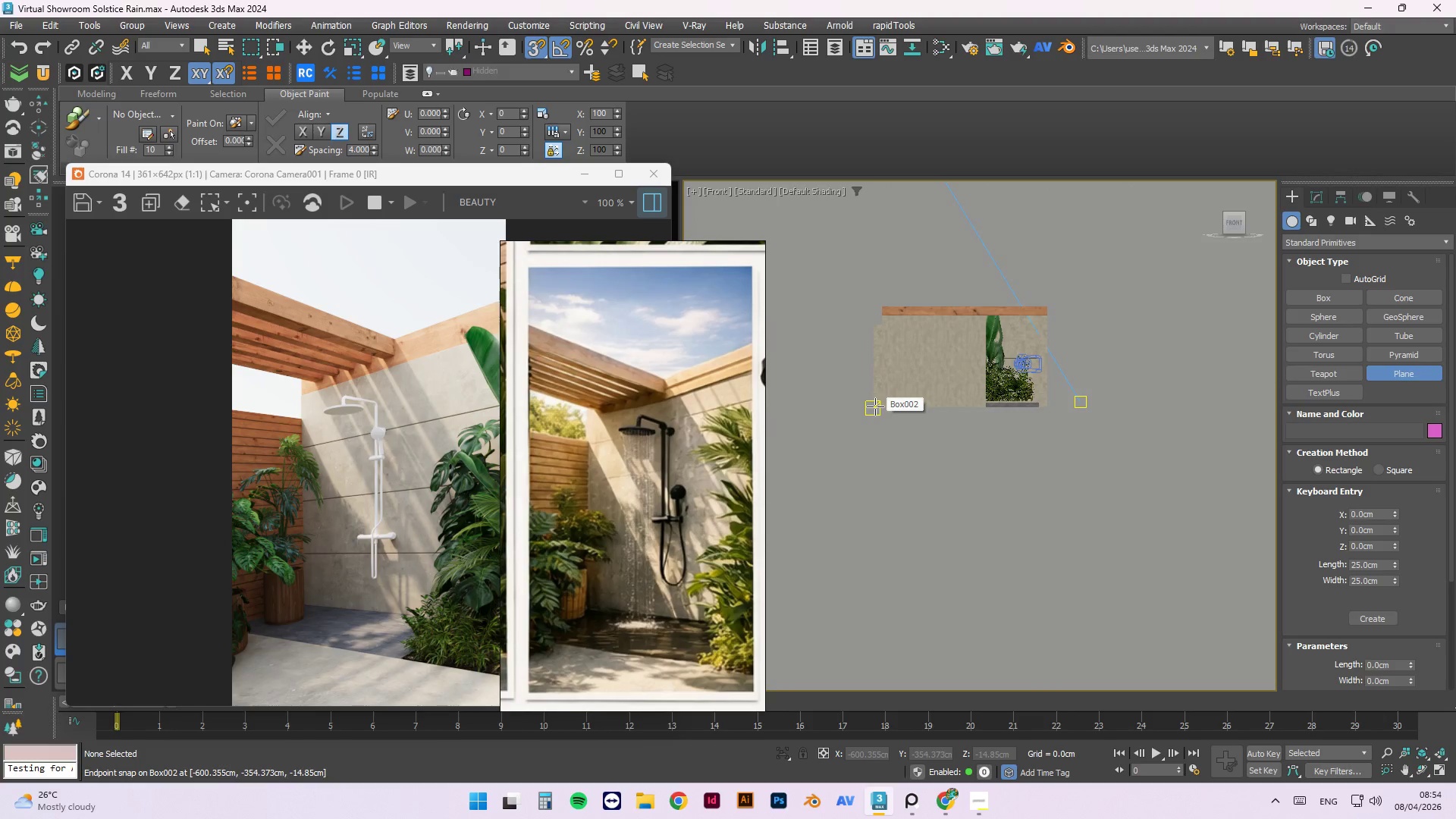 
left_click_drag(start_coordinate=[784, 358], to_coordinate=[948, 375])
 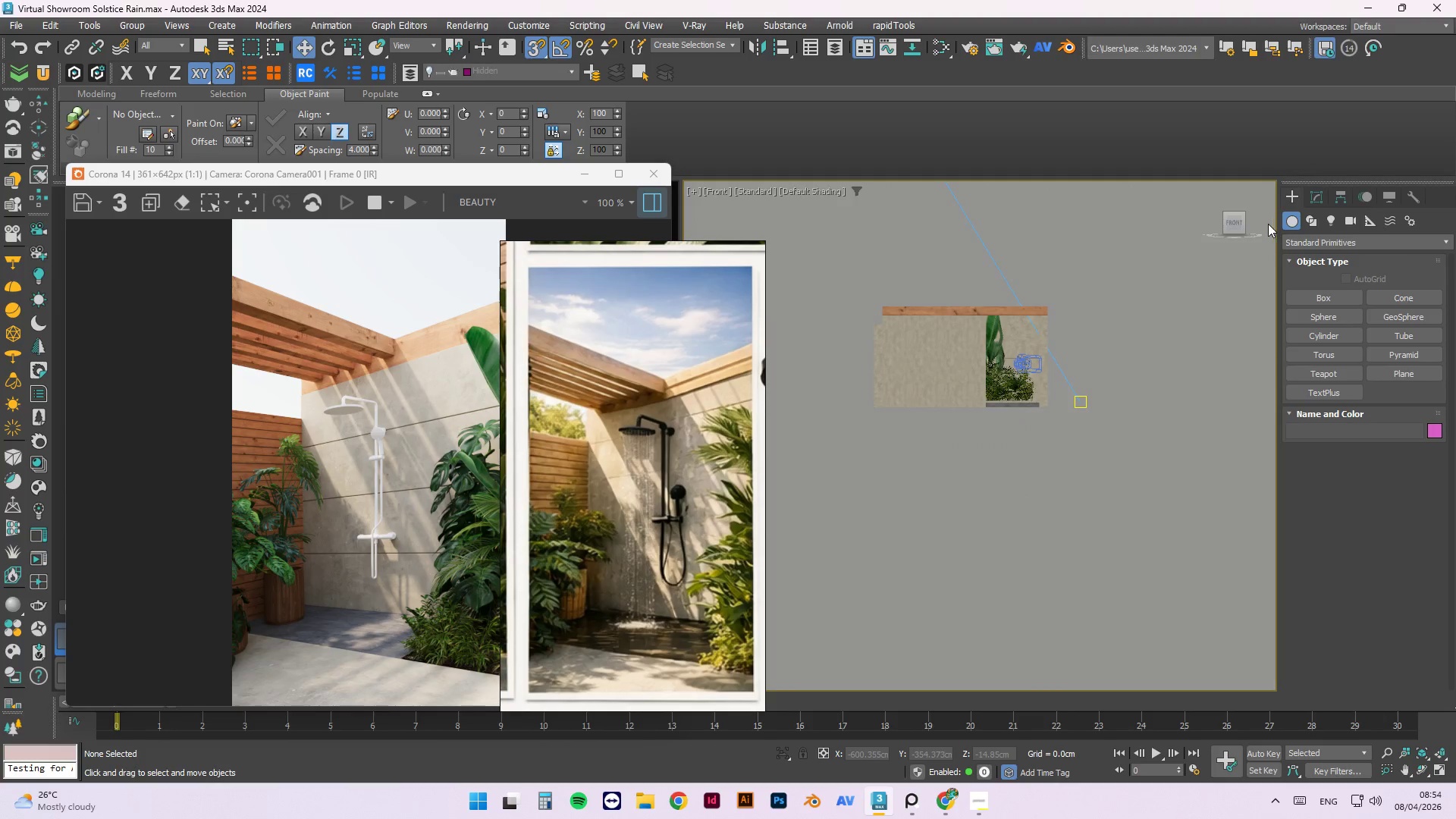 
left_click([1312, 193])
 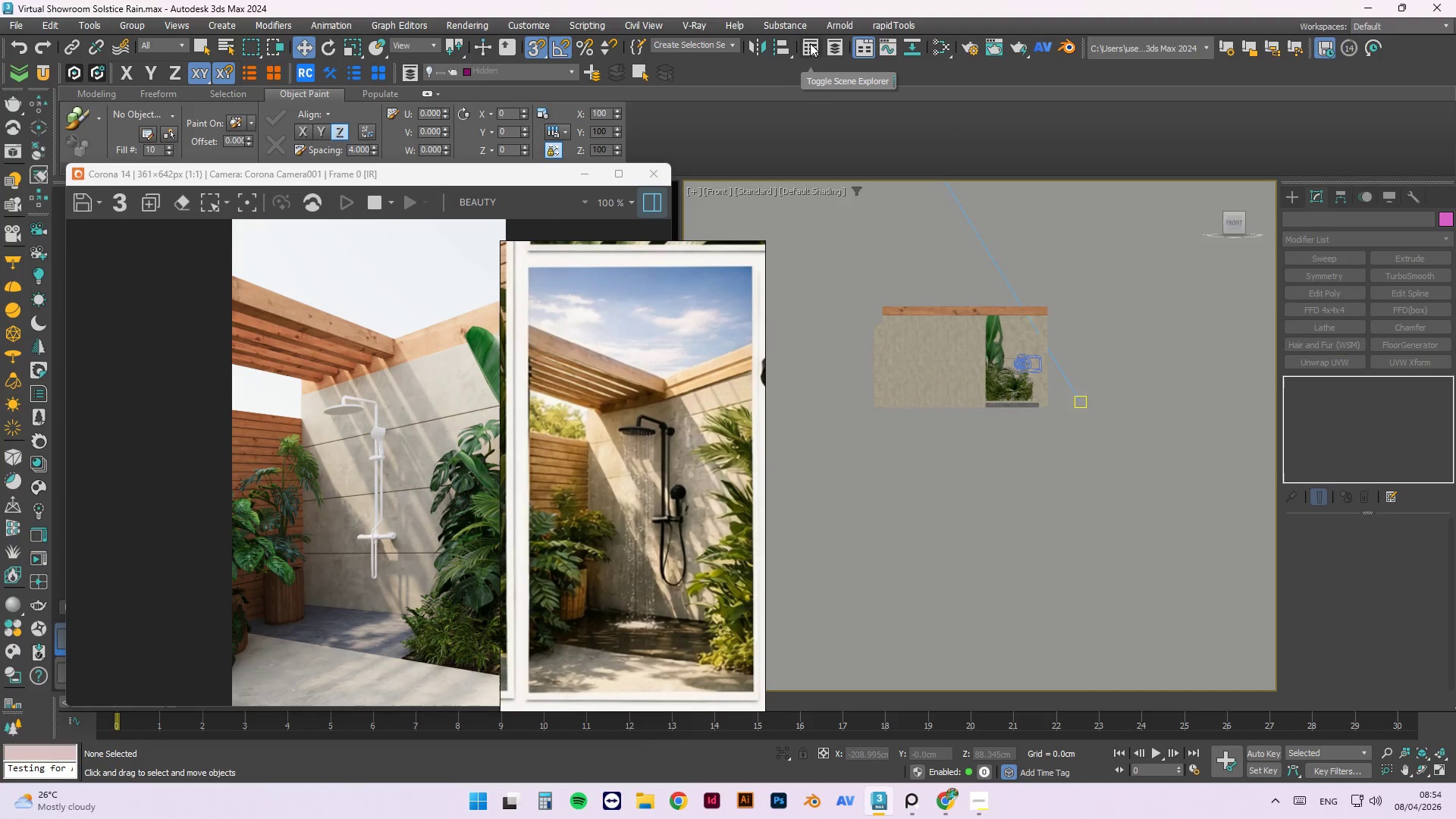 
wait(7.11)
 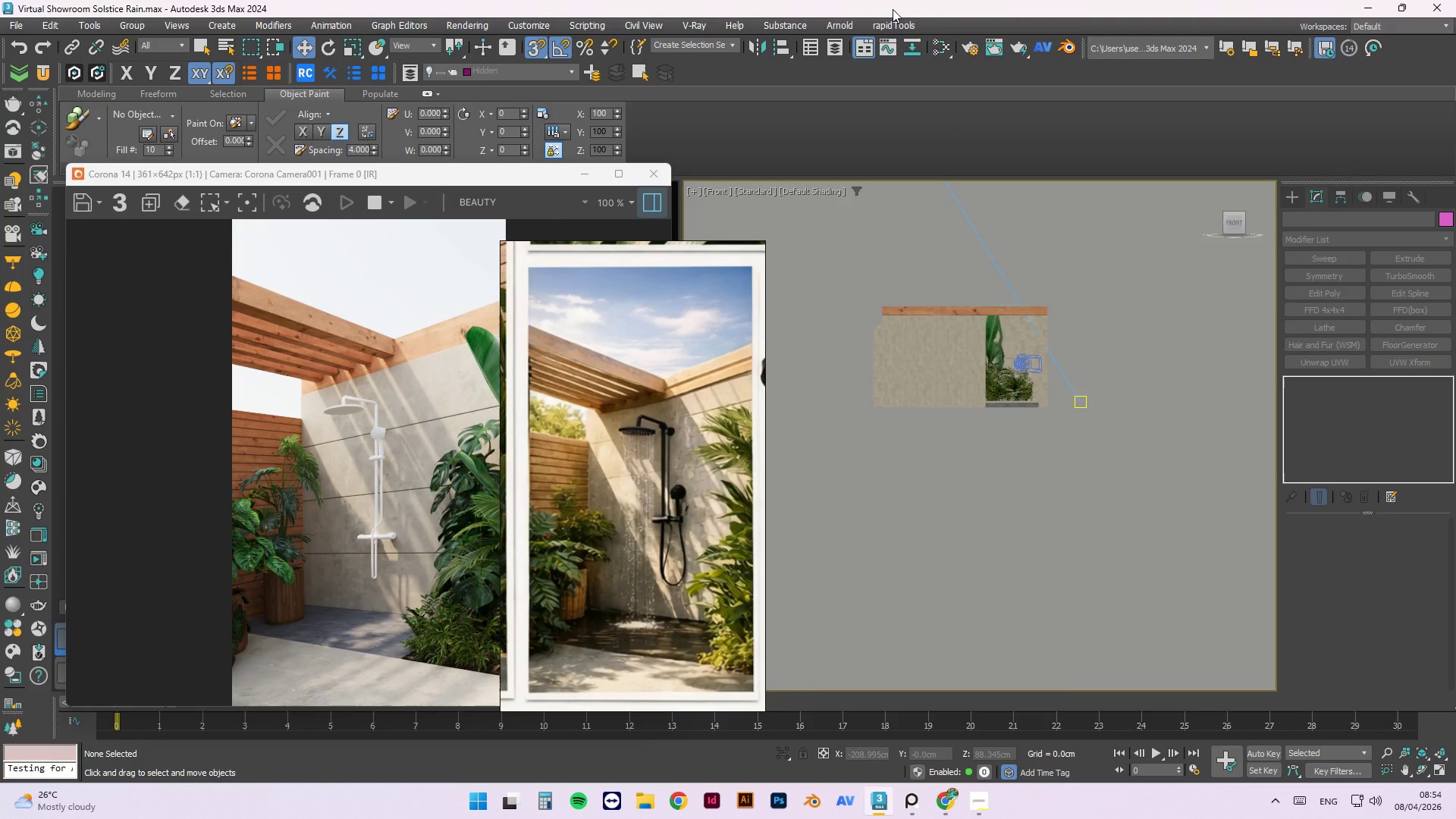 
left_click([831, 49])
 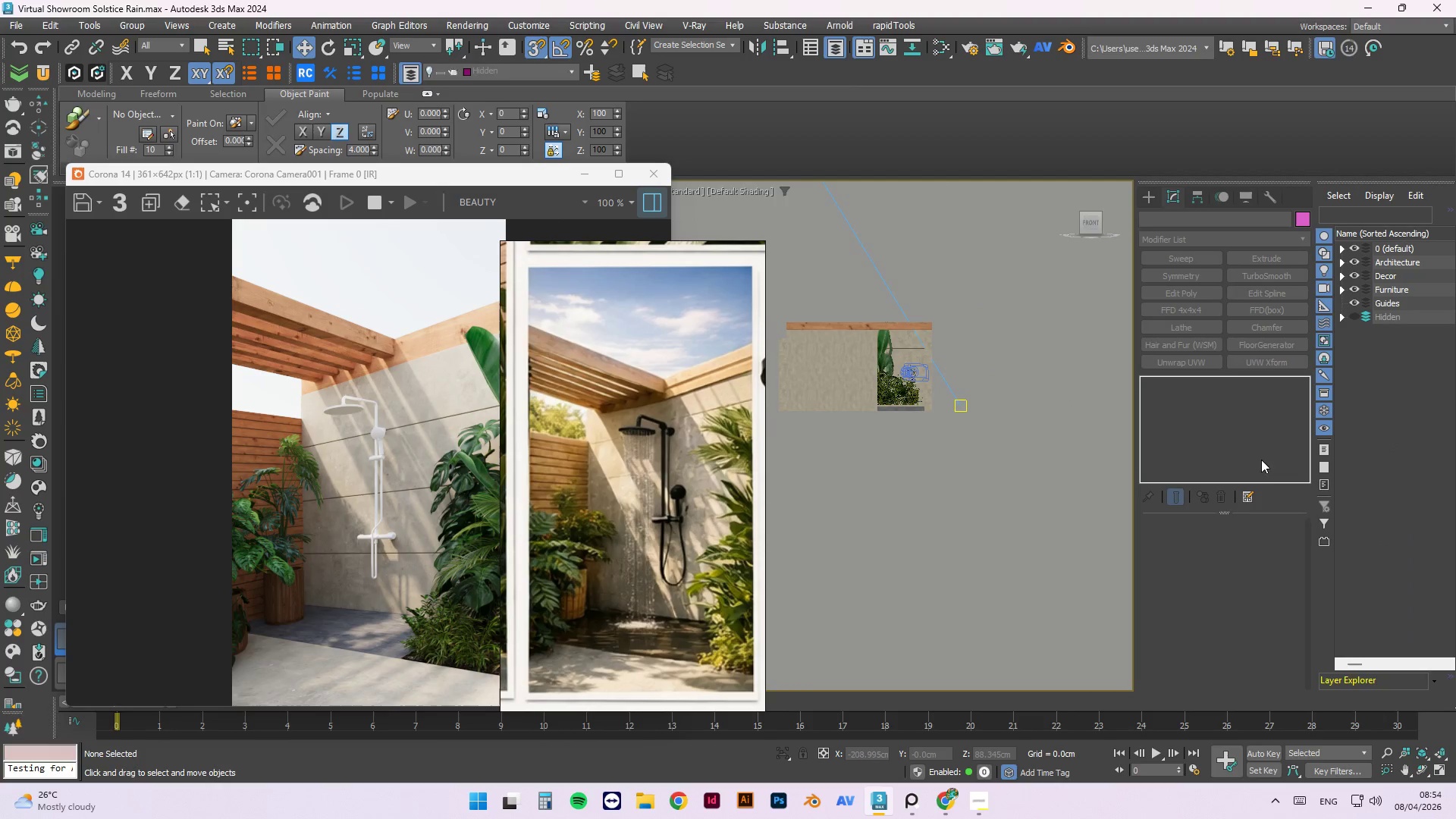 
mouse_move([1377, 304])
 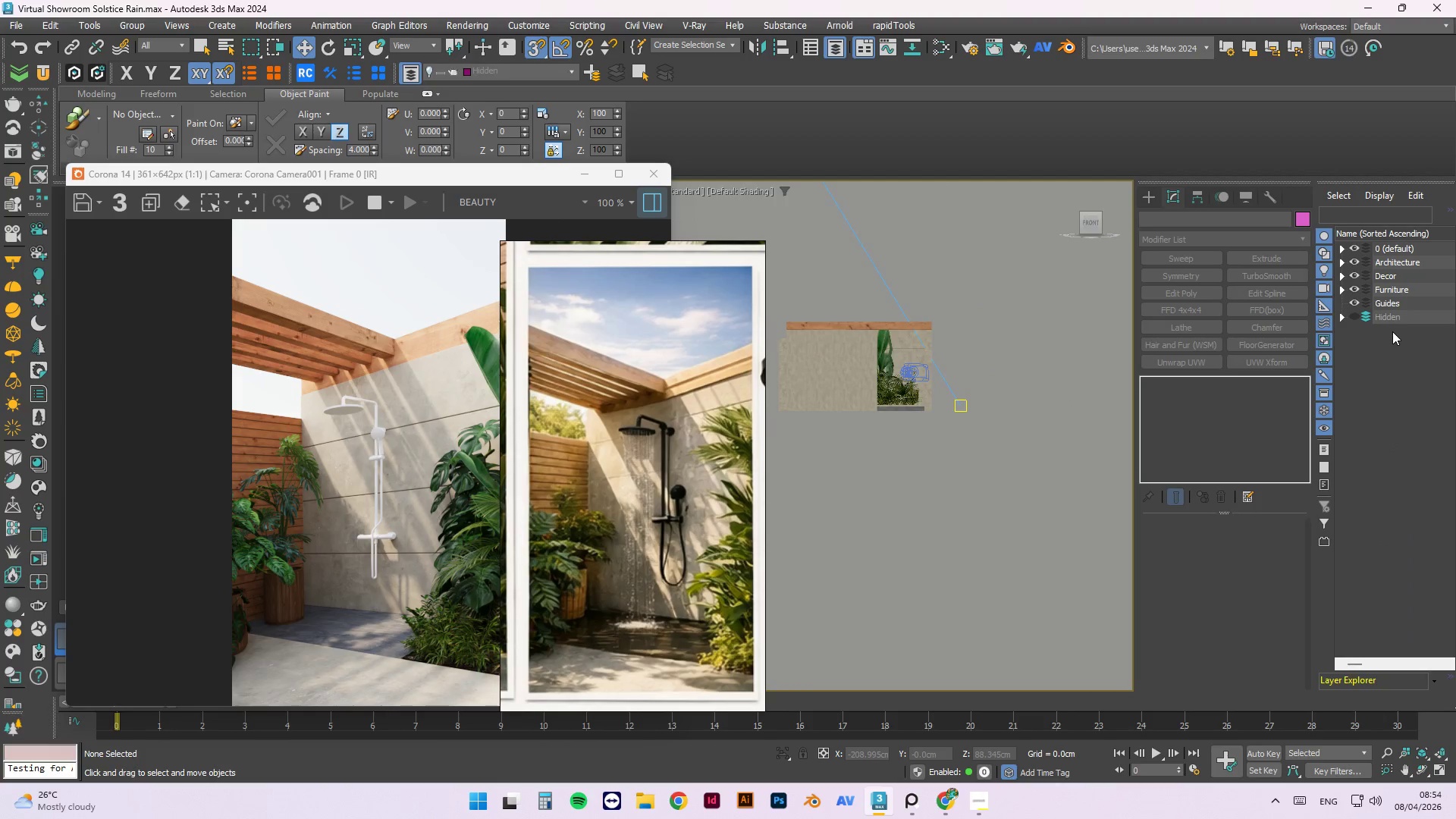 
left_click([1392, 331])
 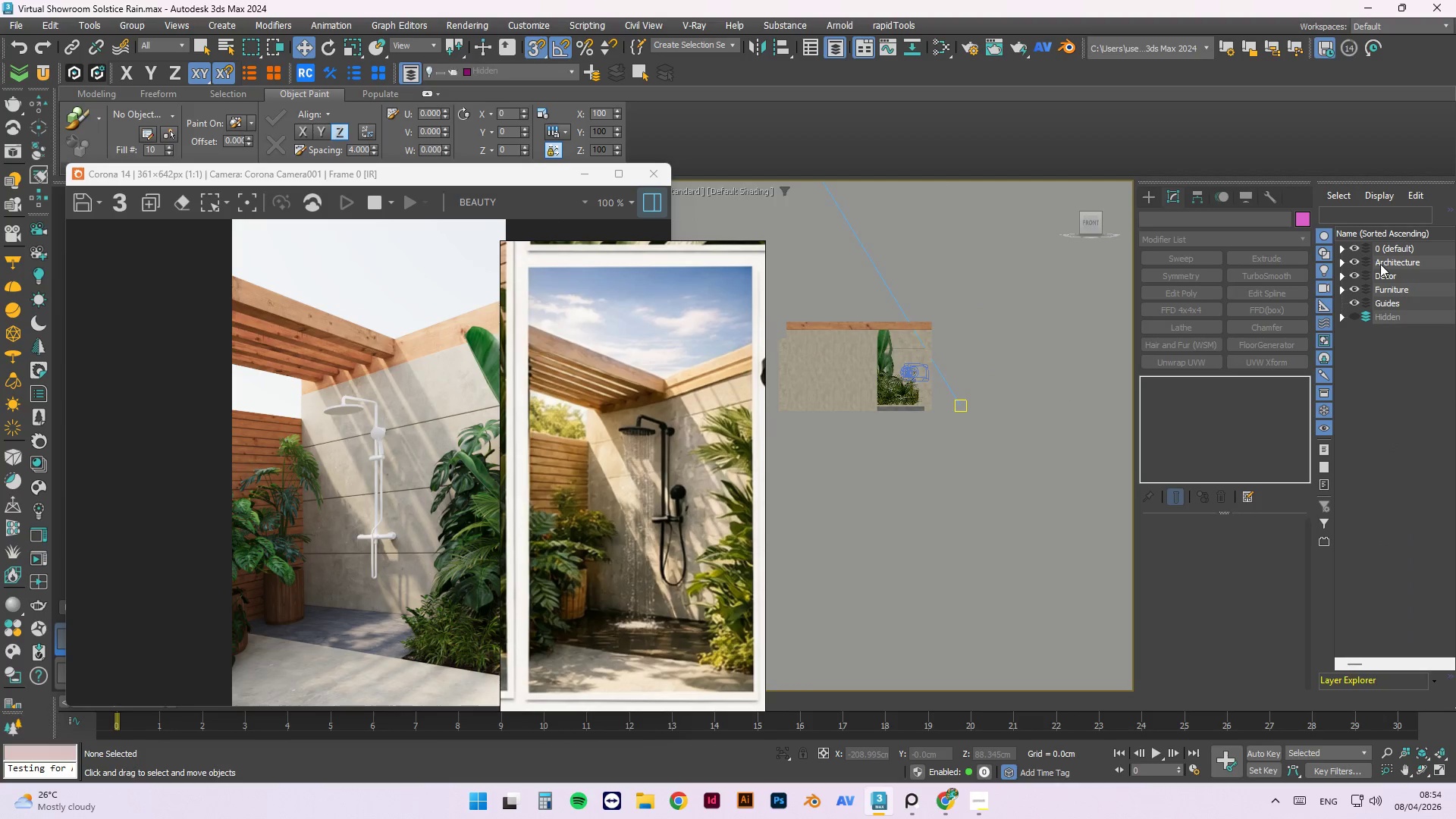 
left_click([1380, 264])
 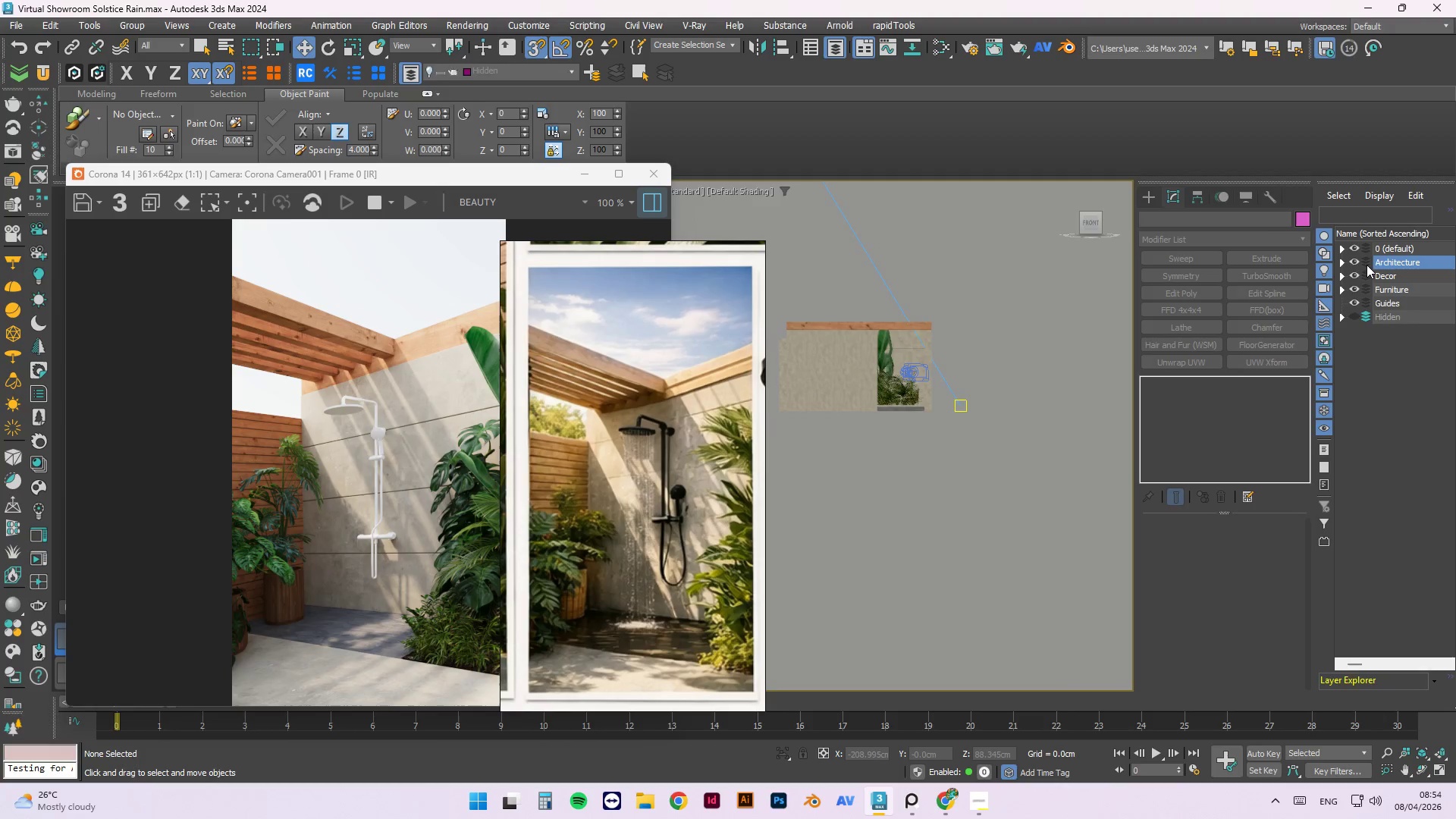 
left_click([1367, 265])
 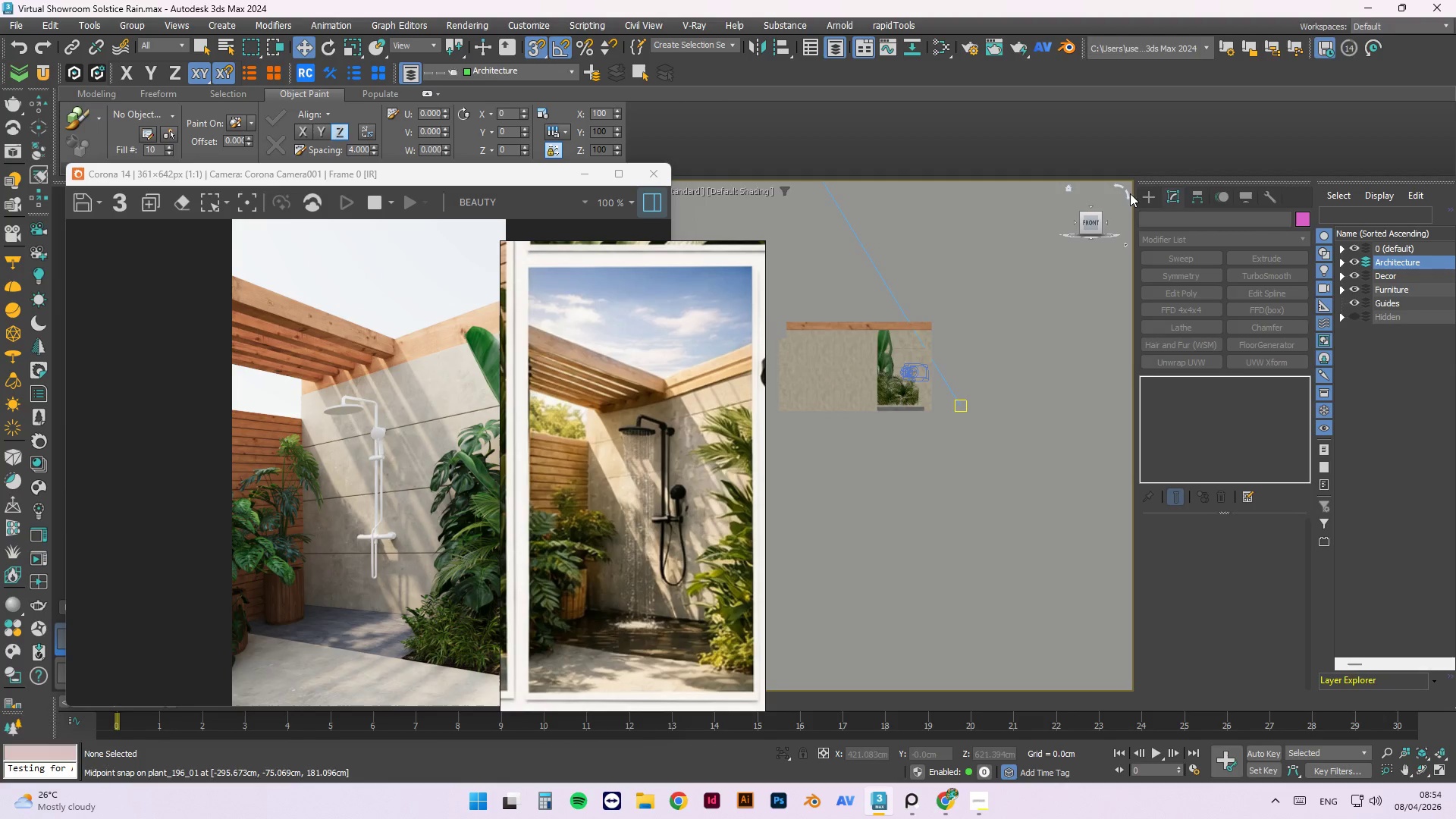 
left_click([1160, 192])
 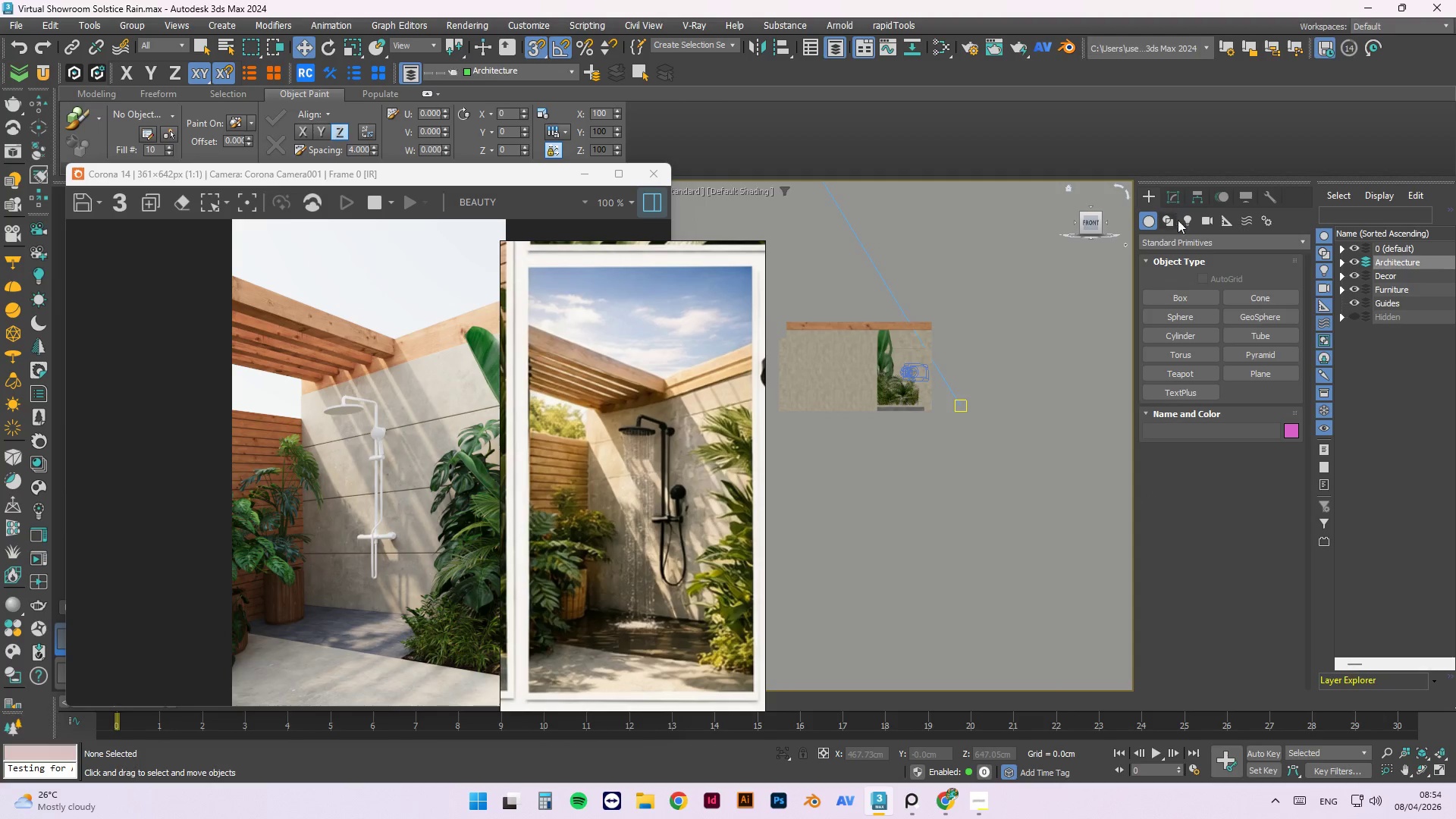 
wait(5.11)
 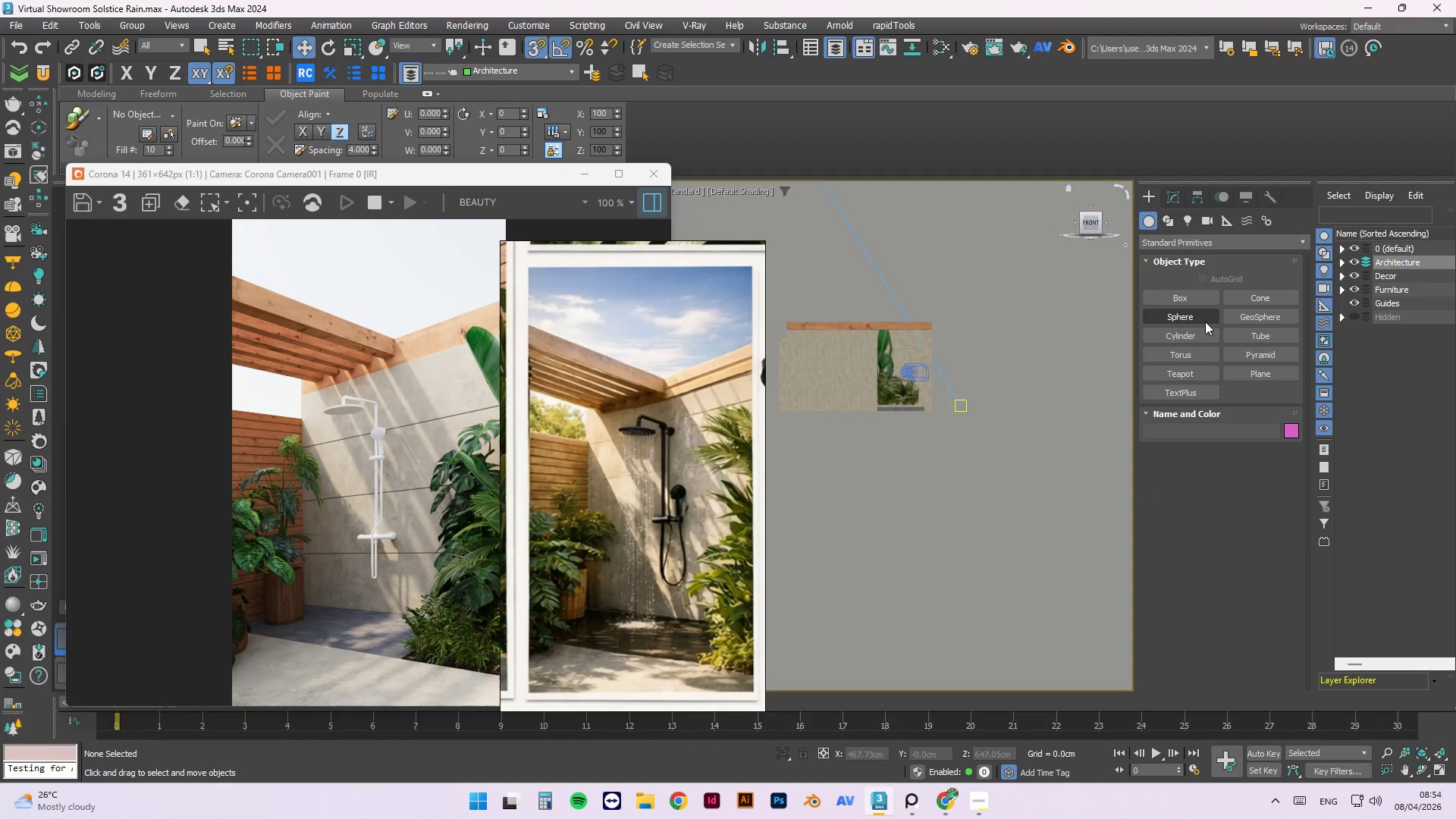 
left_click([1247, 366])
 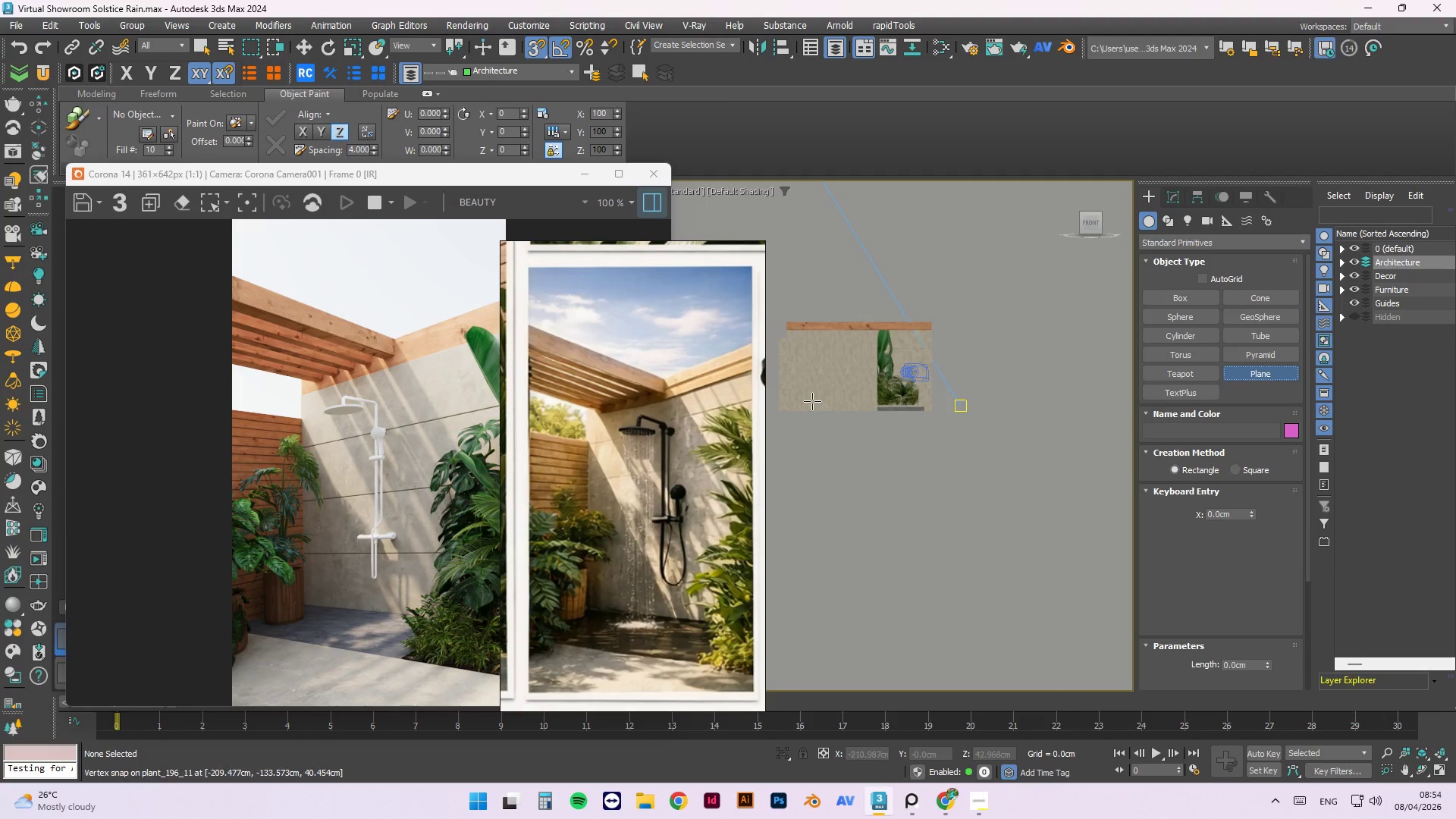 
key(F4)
 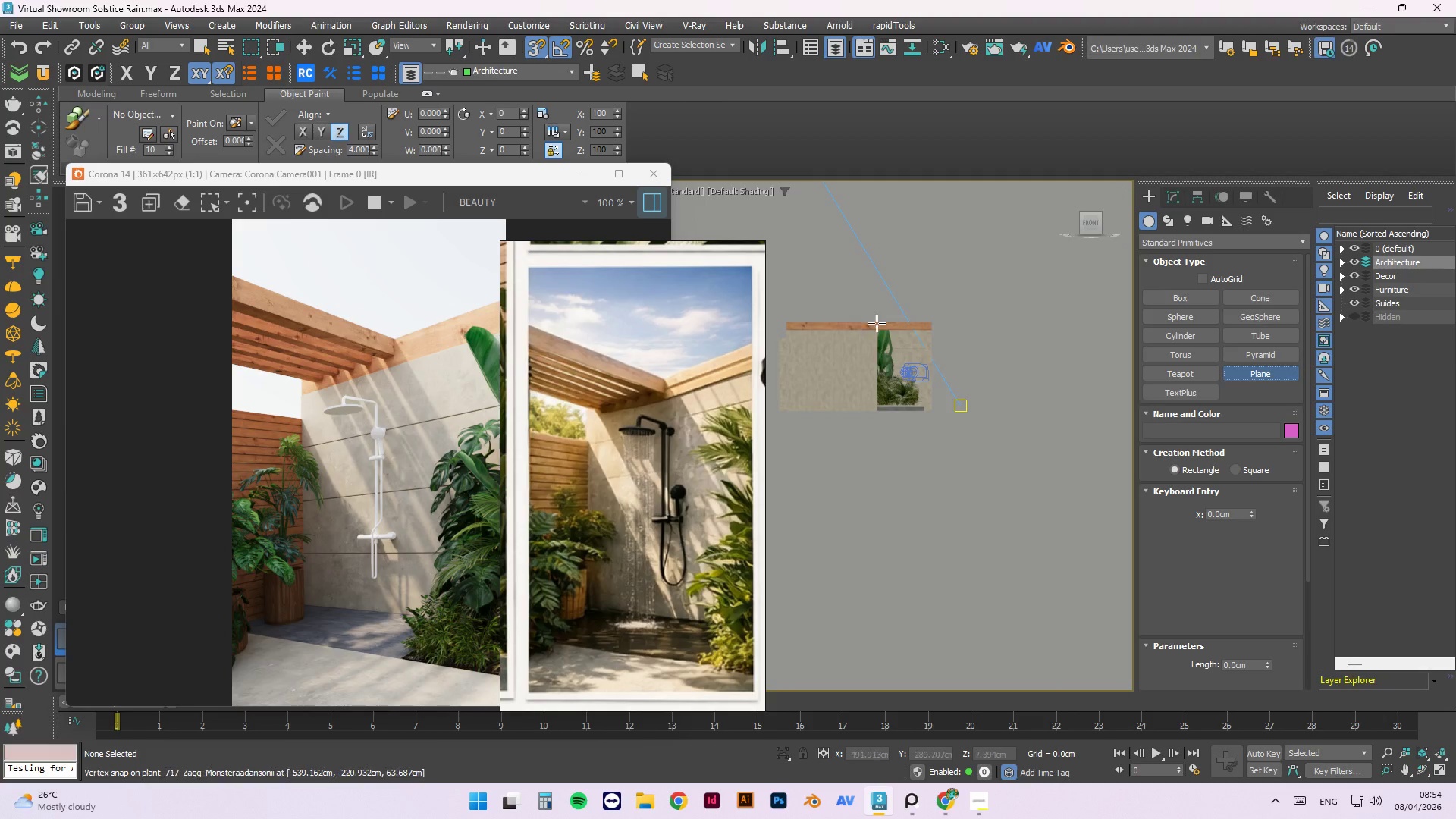 
scroll: coordinate [947, 344], scroll_direction: down, amount: 2.0
 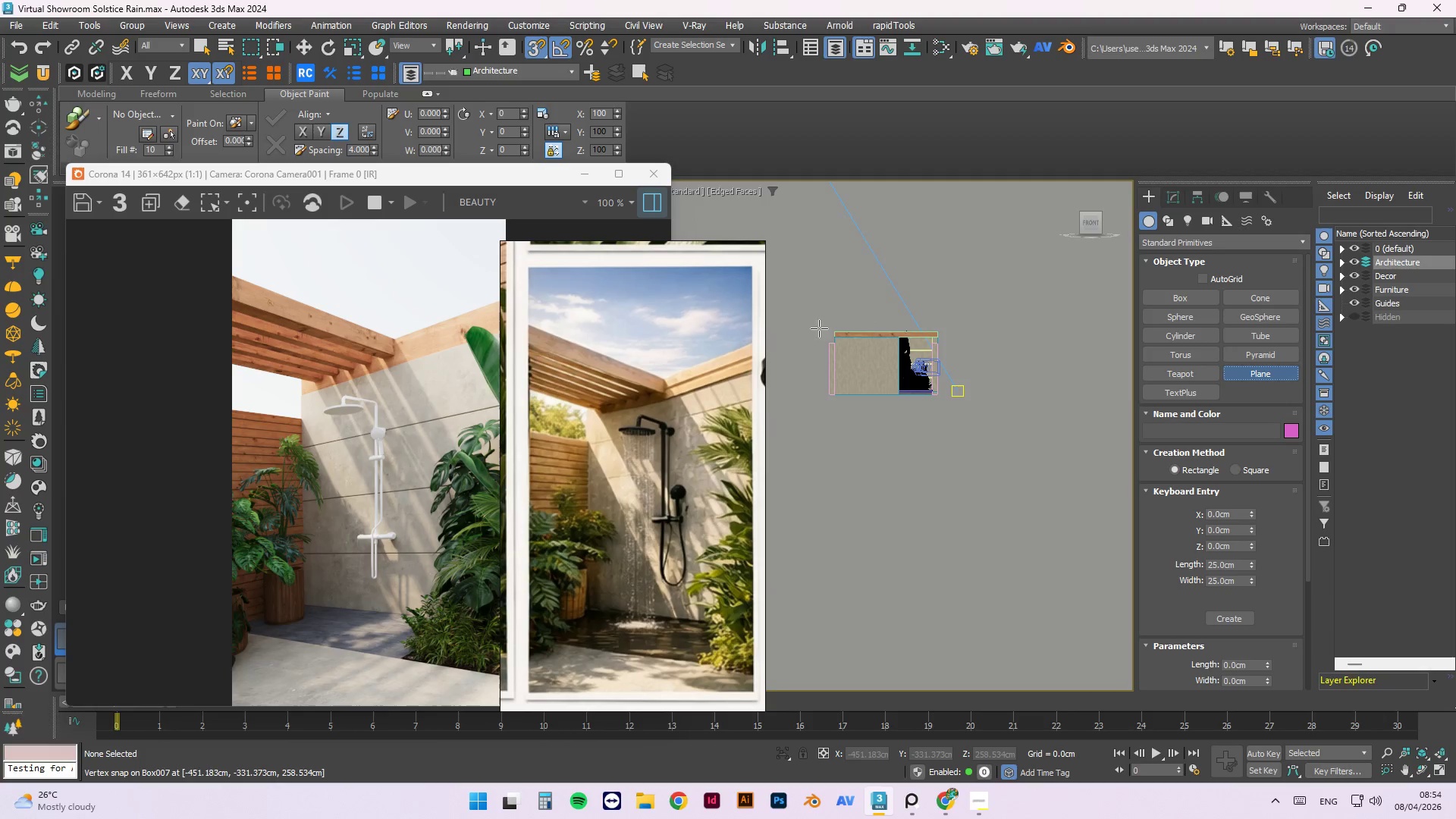 
scroll: coordinate [859, 408], scroll_direction: up, amount: 4.0
 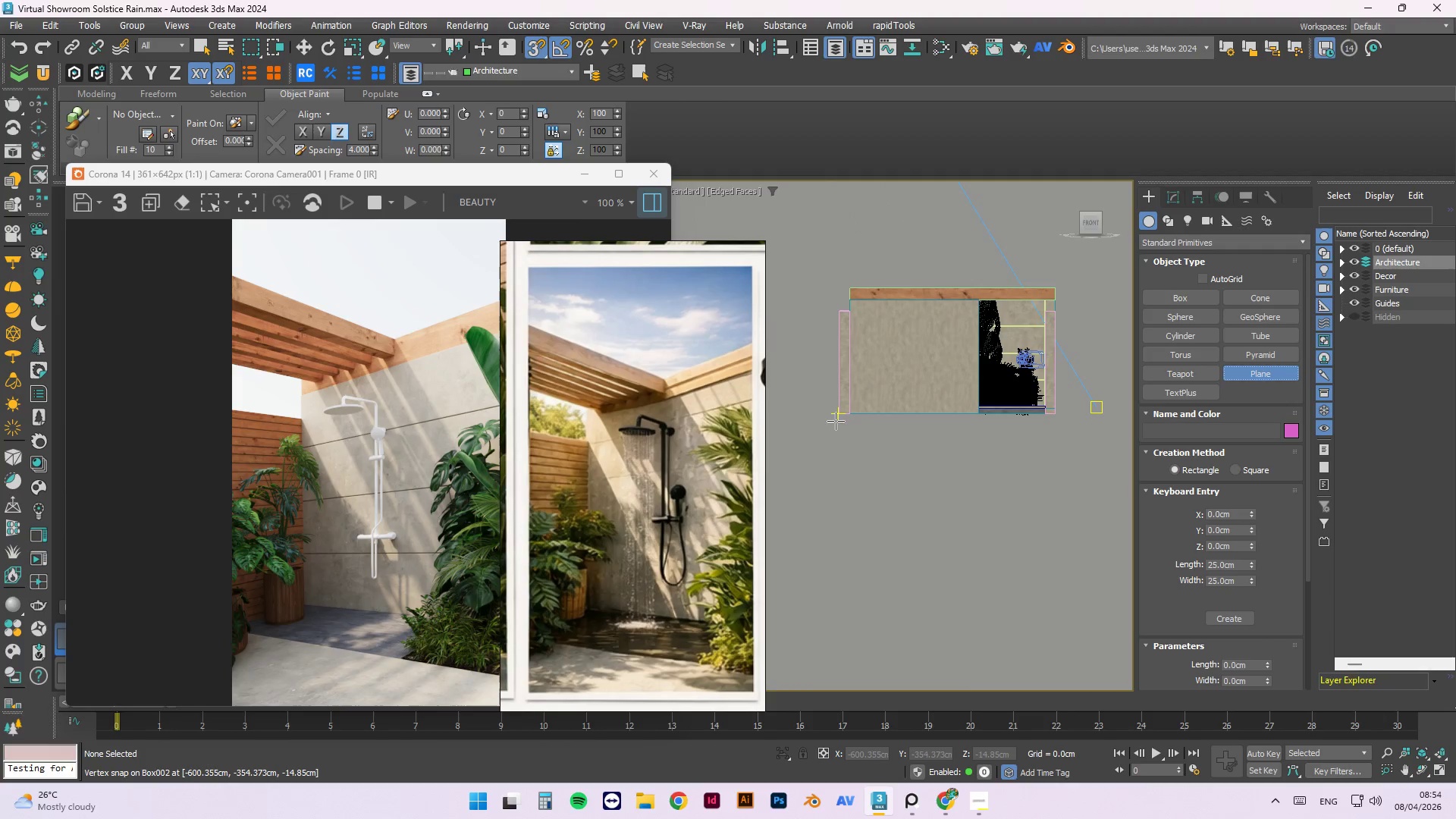 
left_click_drag(start_coordinate=[836, 419], to_coordinate=[1053, 288])
 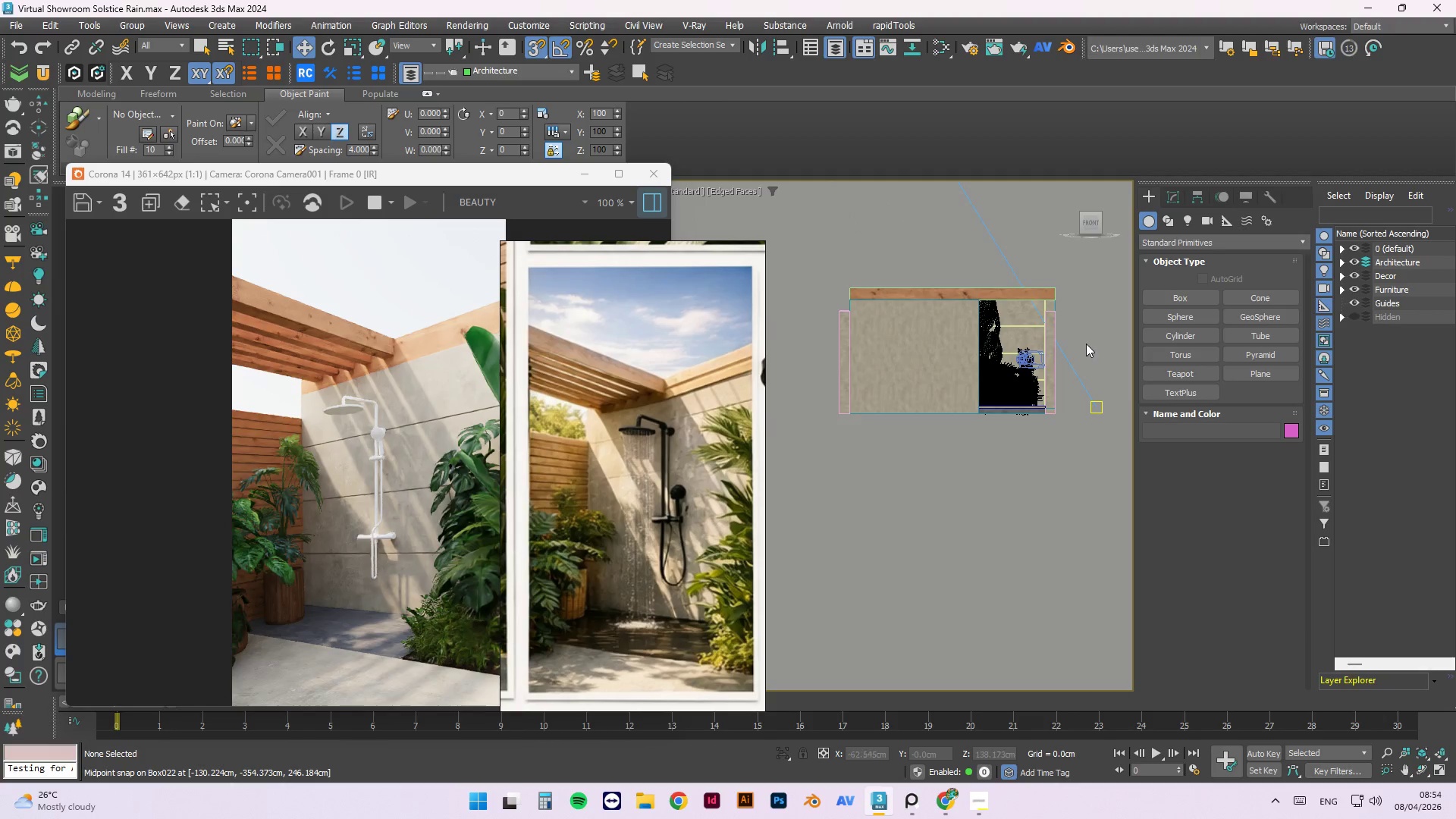 
key(Escape)
 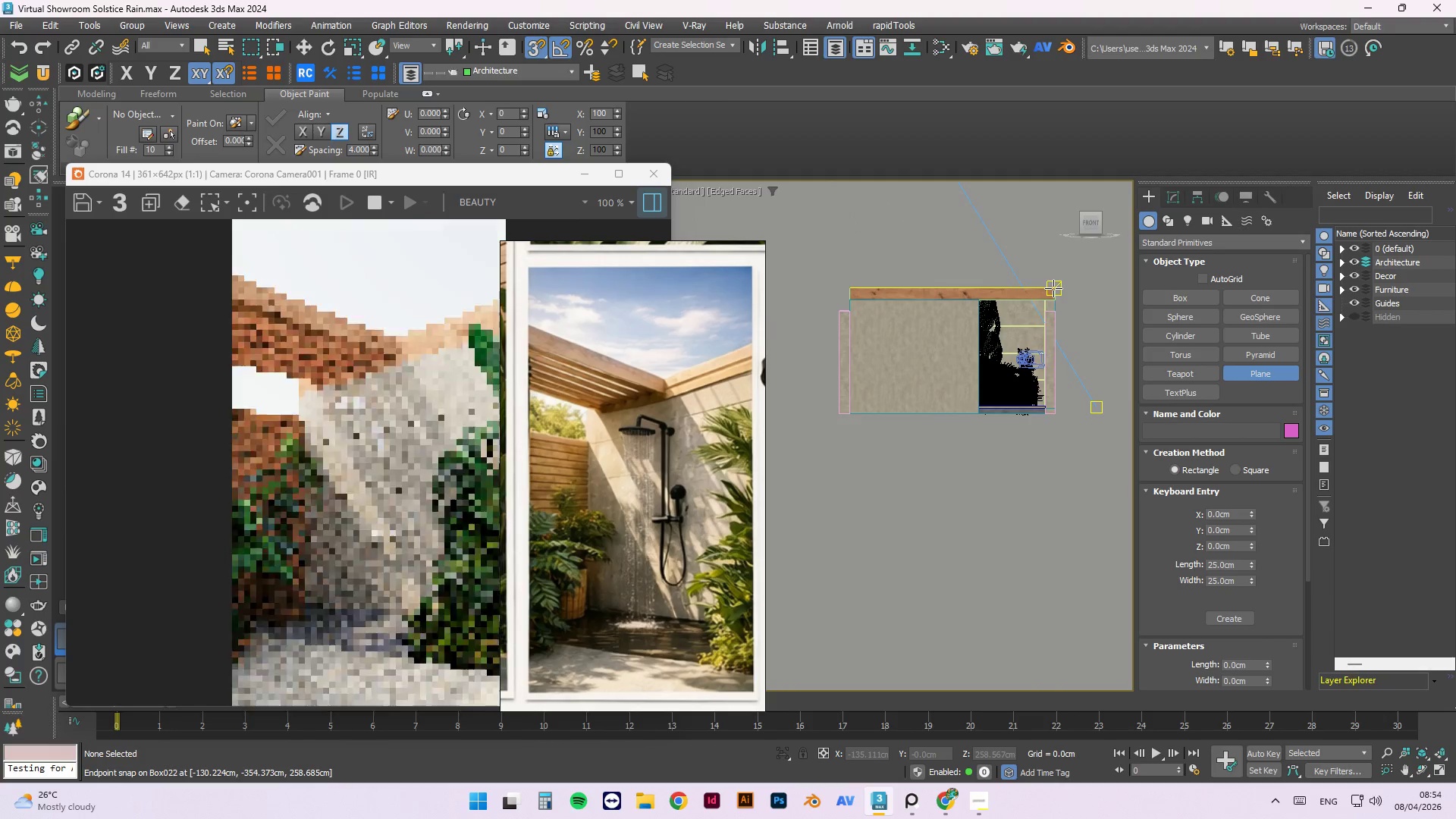 
key(Escape)
 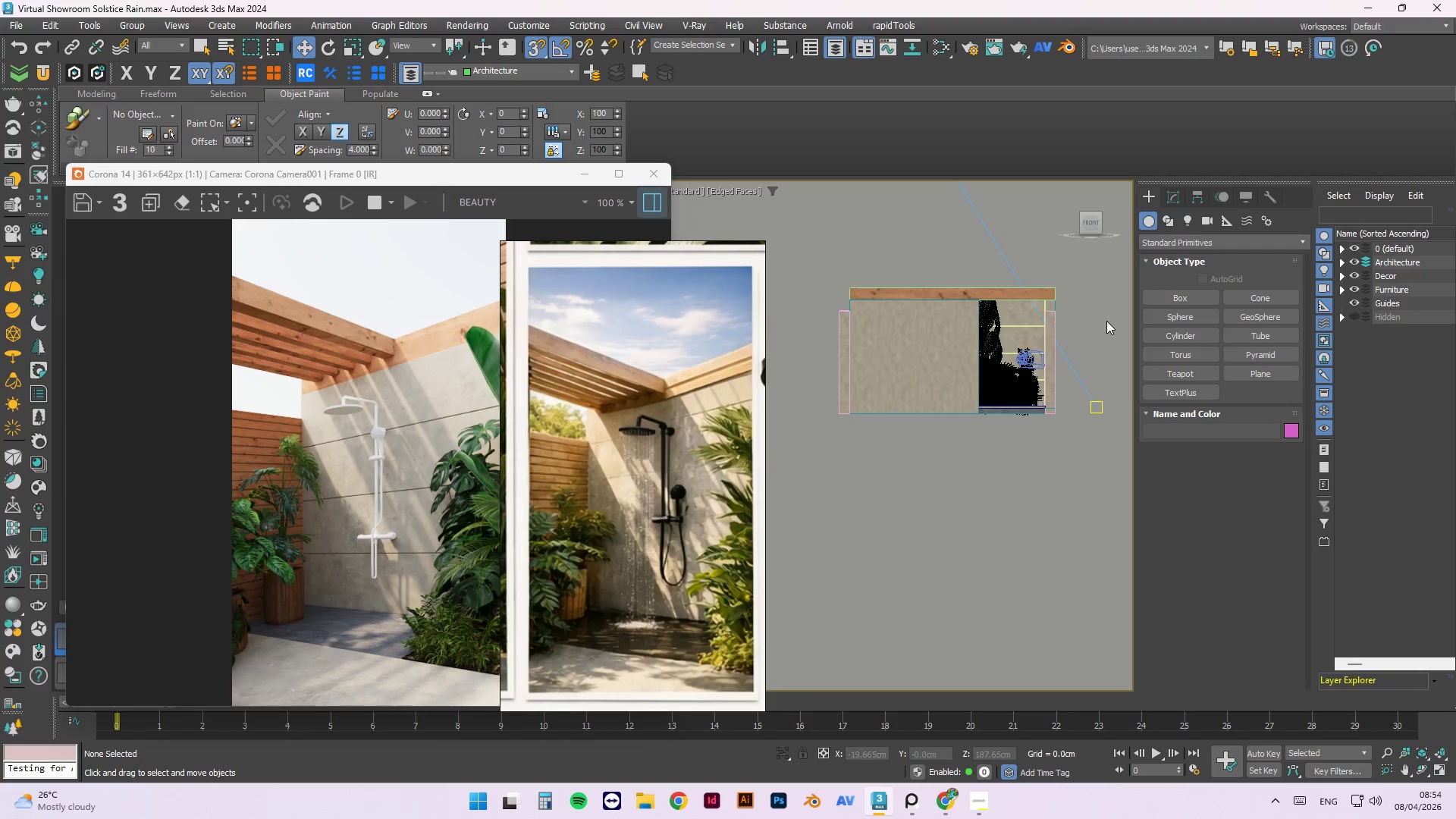 
wait(19.61)
 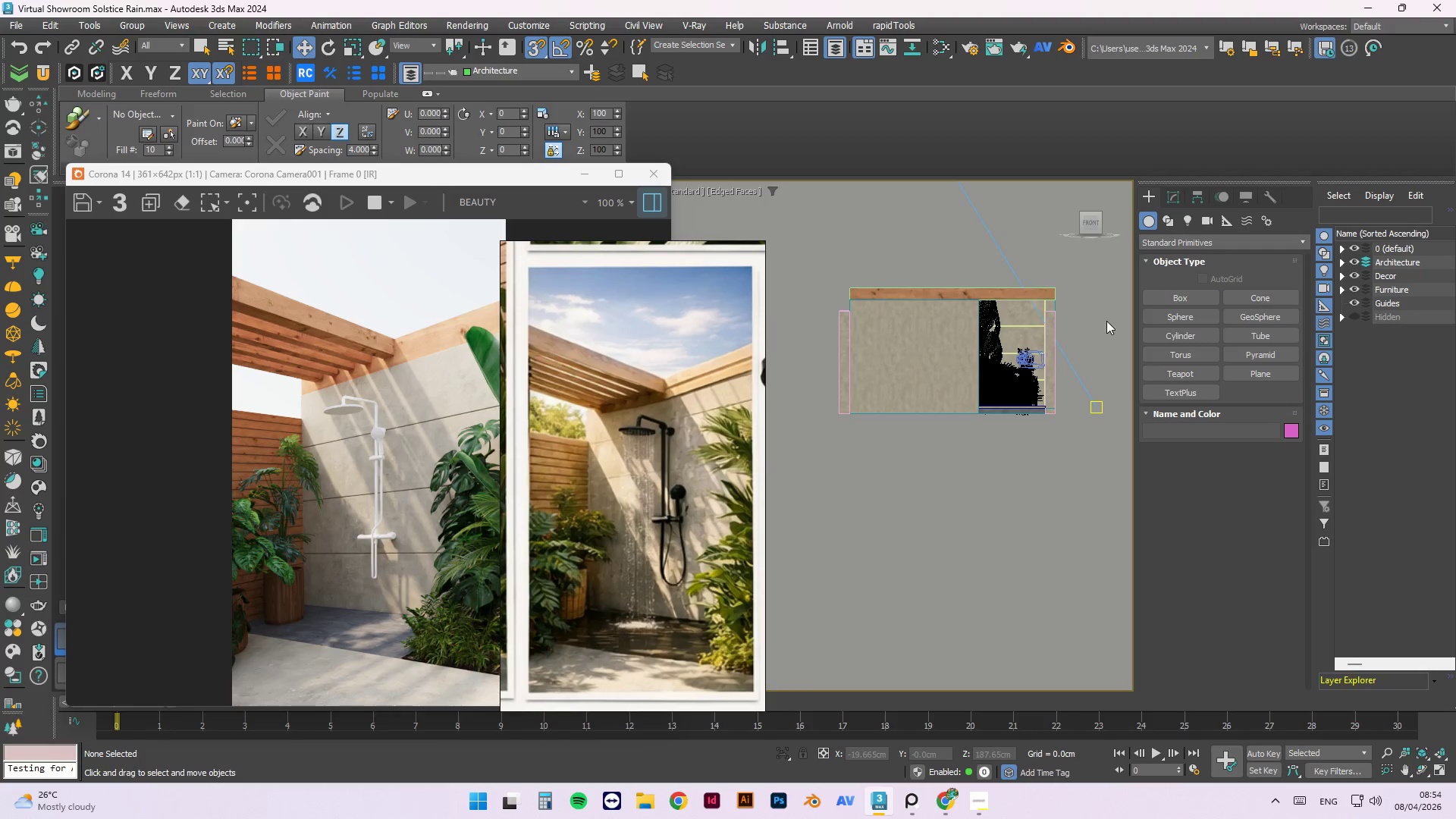 
left_click([1275, 381])
 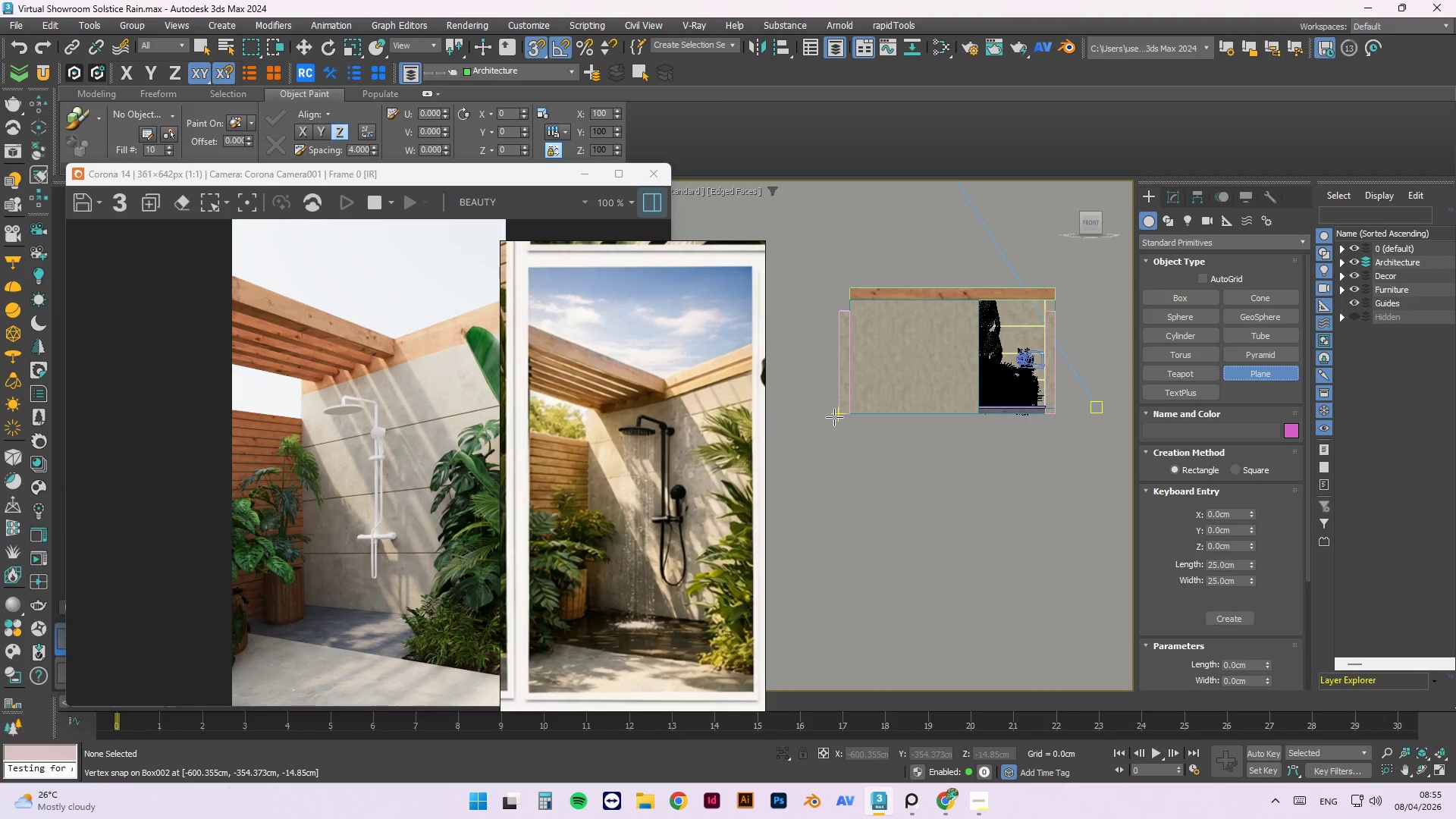 
left_click_drag(start_coordinate=[836, 417], to_coordinate=[1058, 287])
 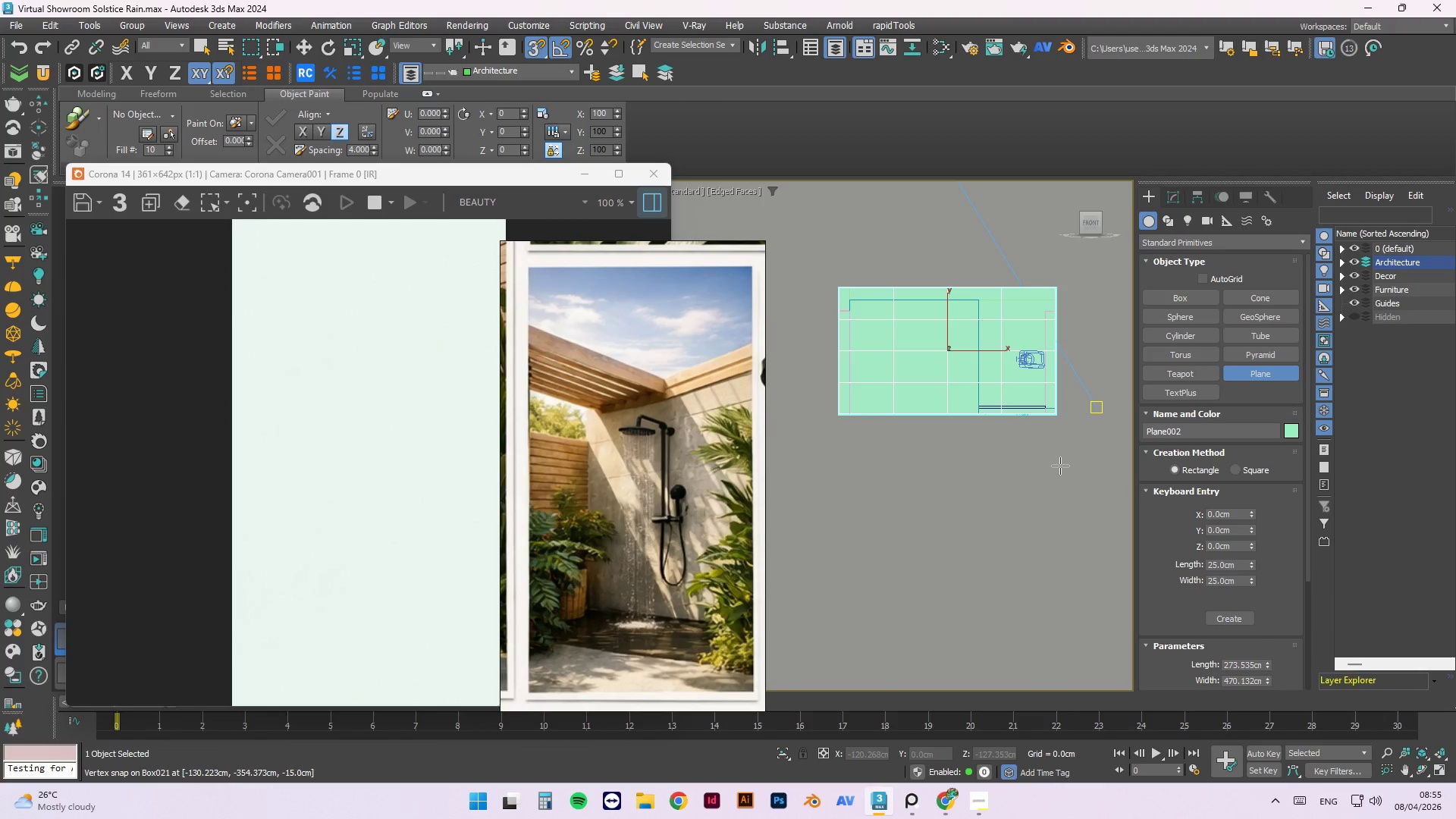 
key(Delete)
 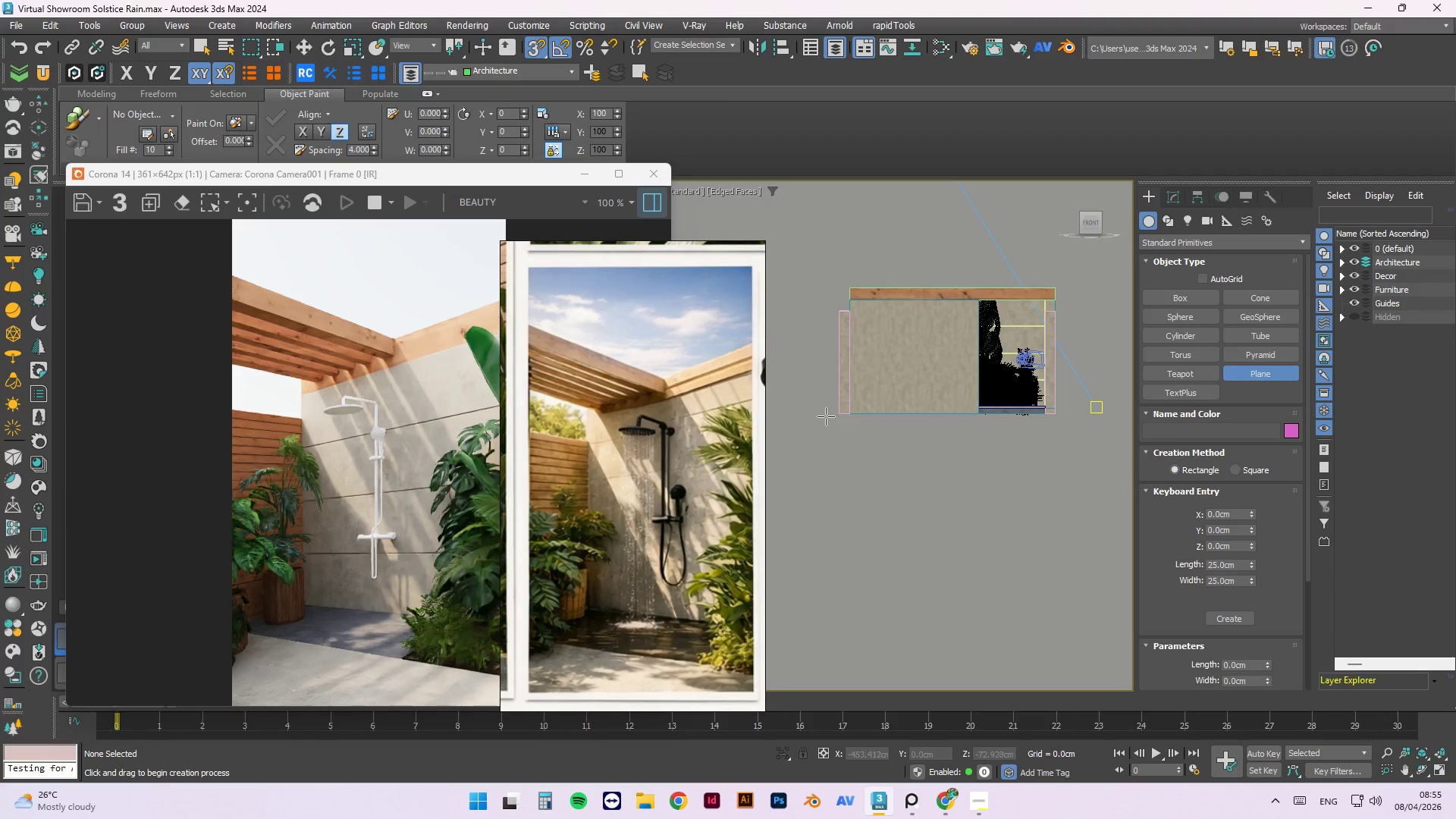 
key(L)
 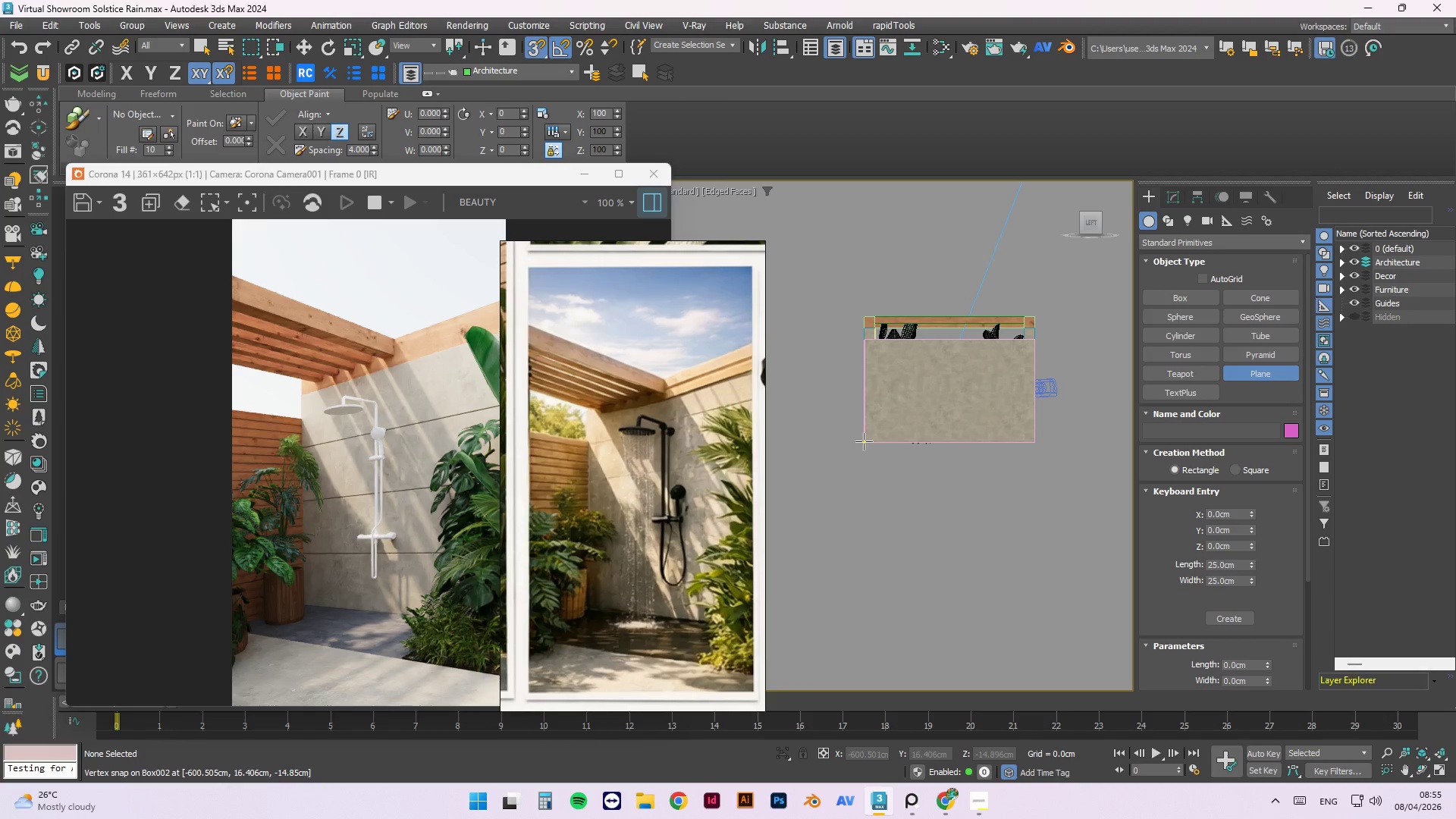 
wait(5.09)
 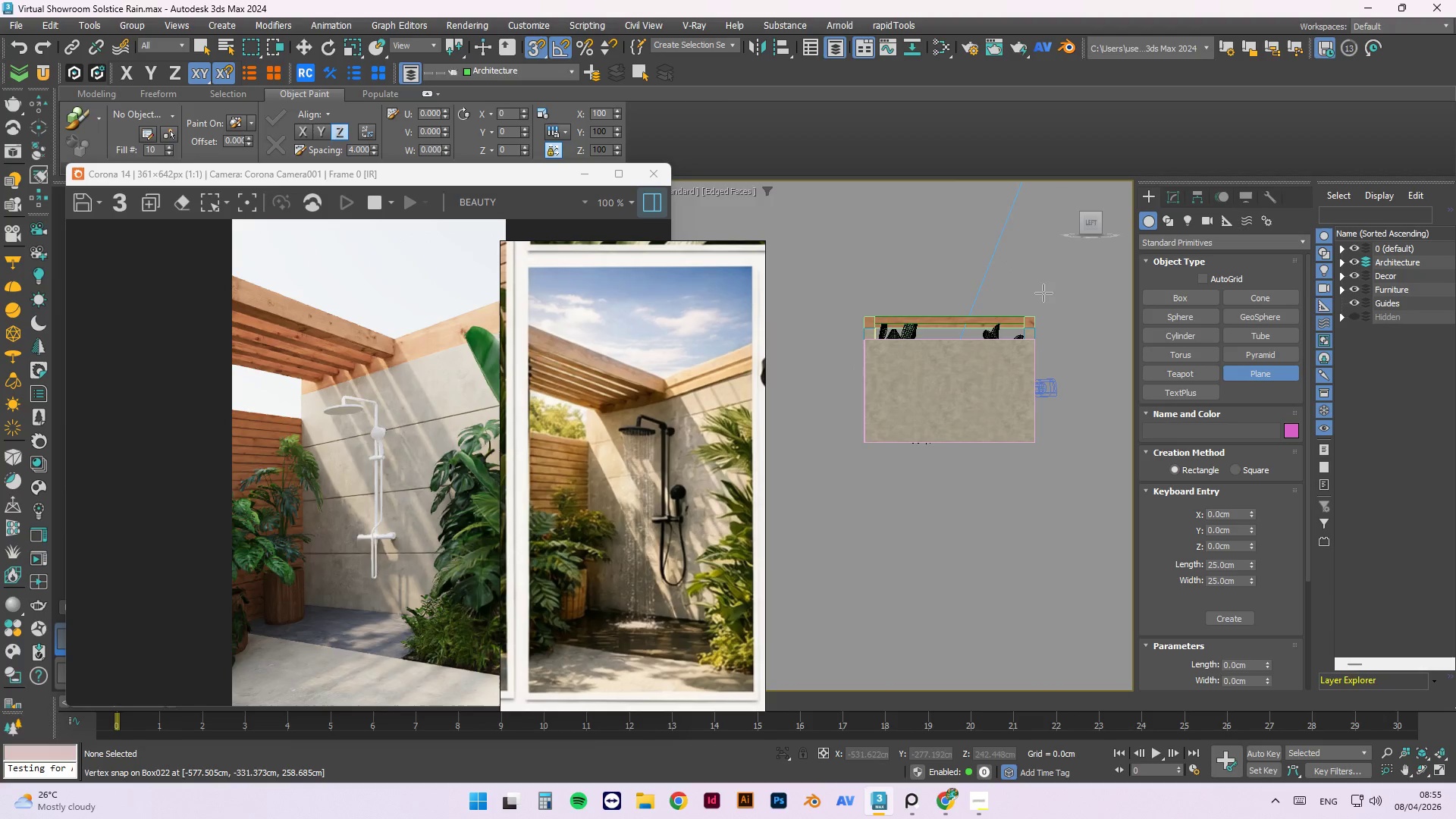 
left_click_drag(start_coordinate=[864, 446], to_coordinate=[1037, 317])
 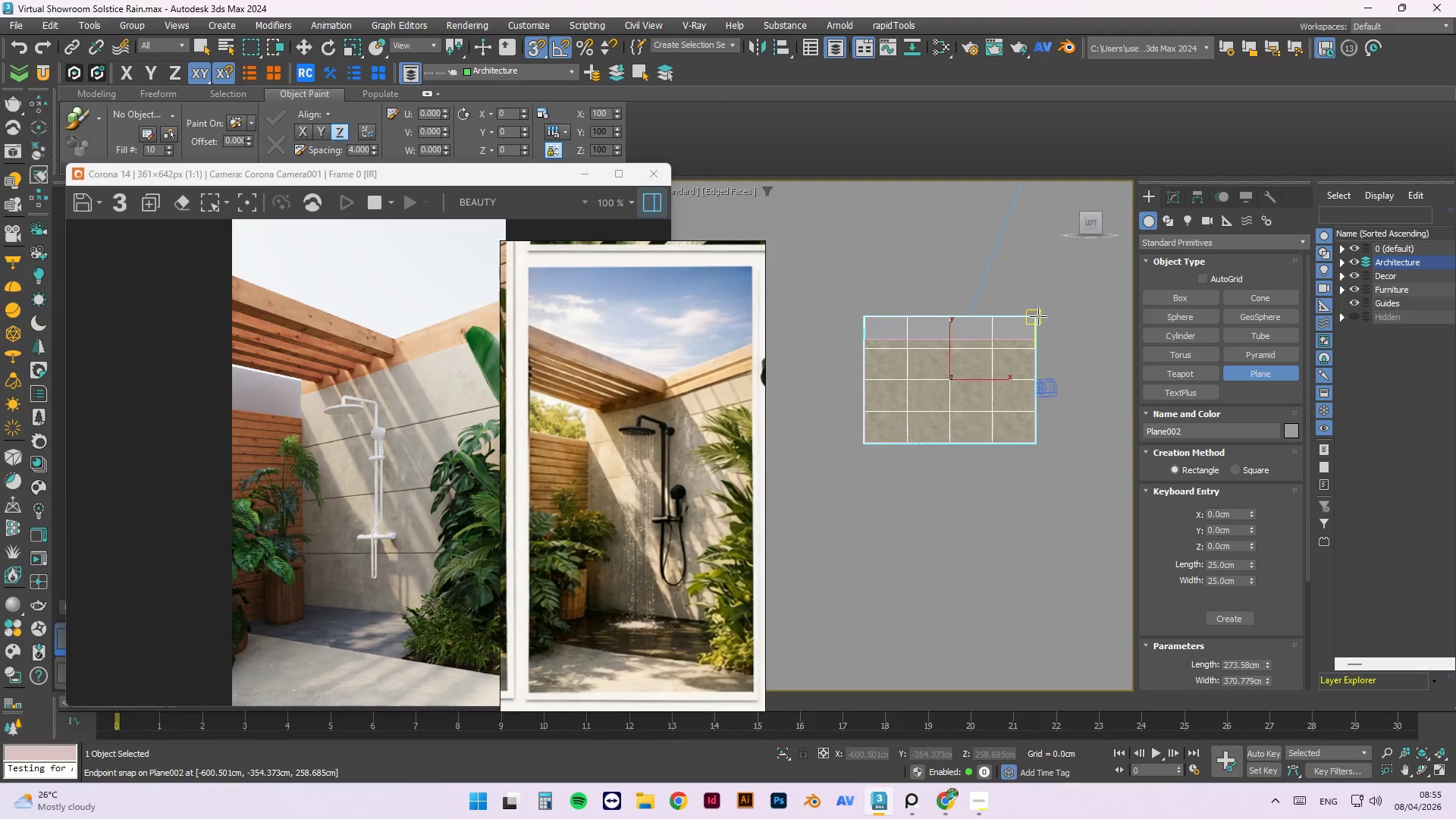 
wait(7.92)
 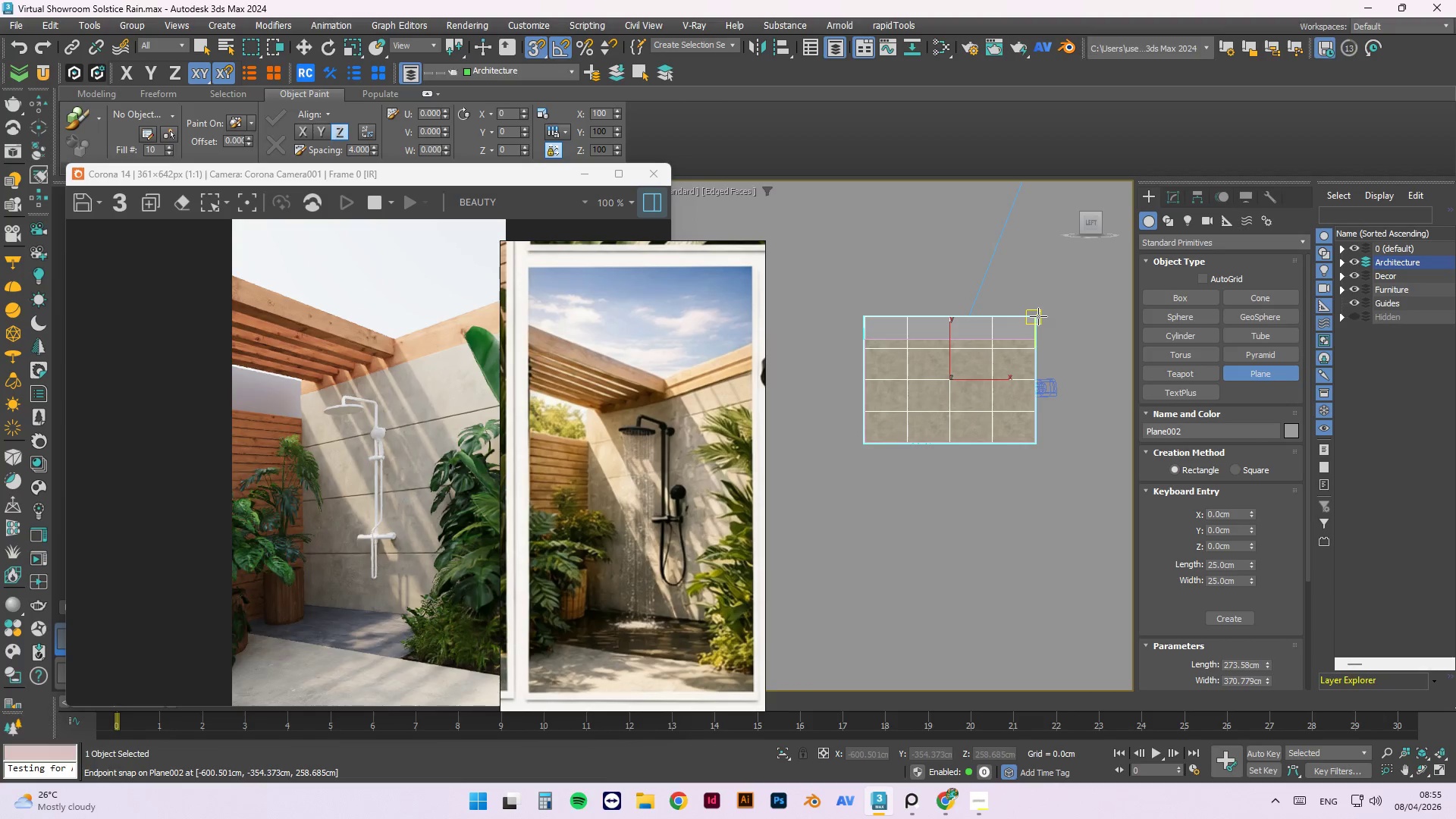 
key(W)
 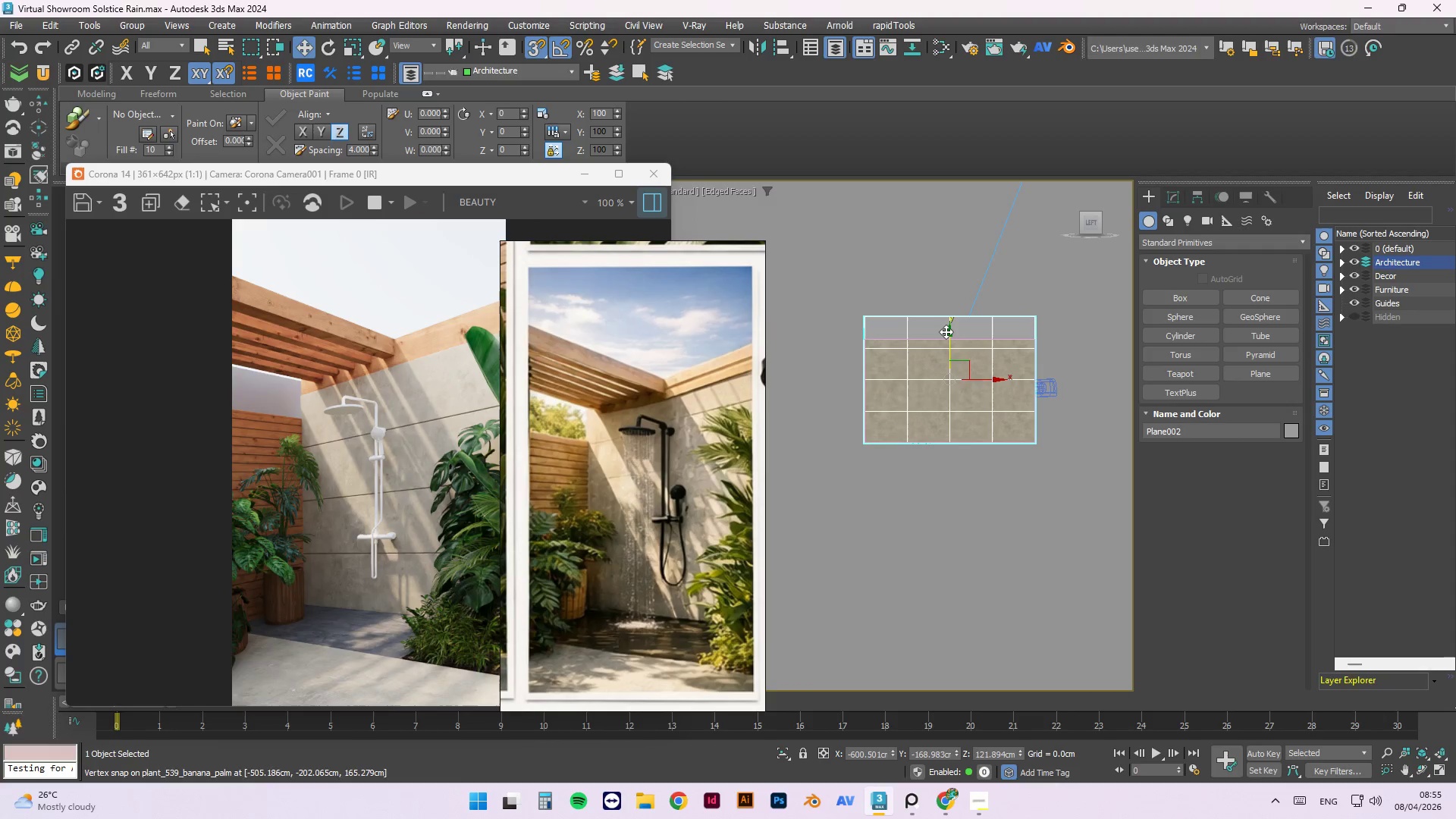 
left_click([1173, 200])
 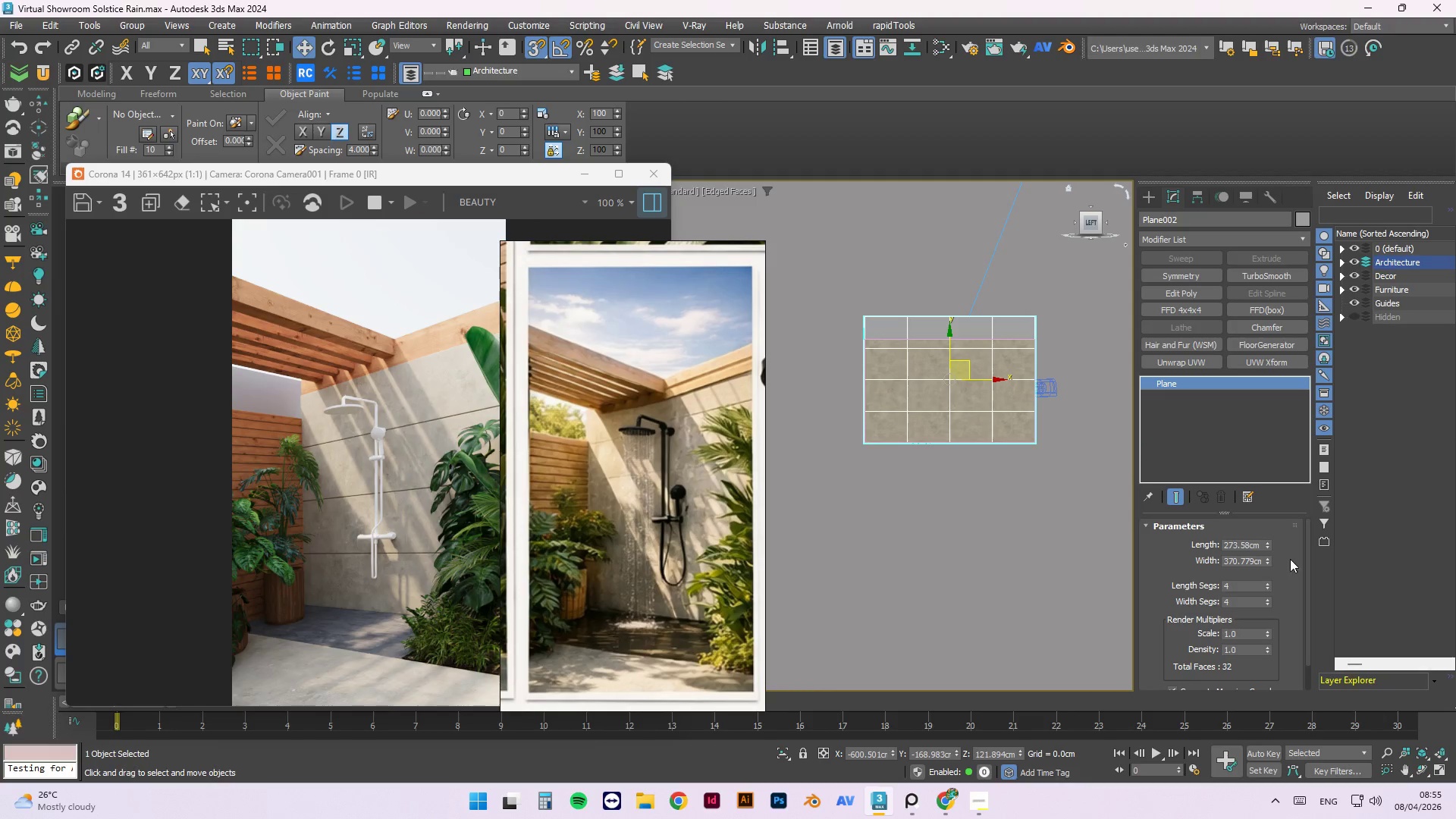 
left_click_drag(start_coordinate=[1305, 560], to_coordinate=[1307, 602])
 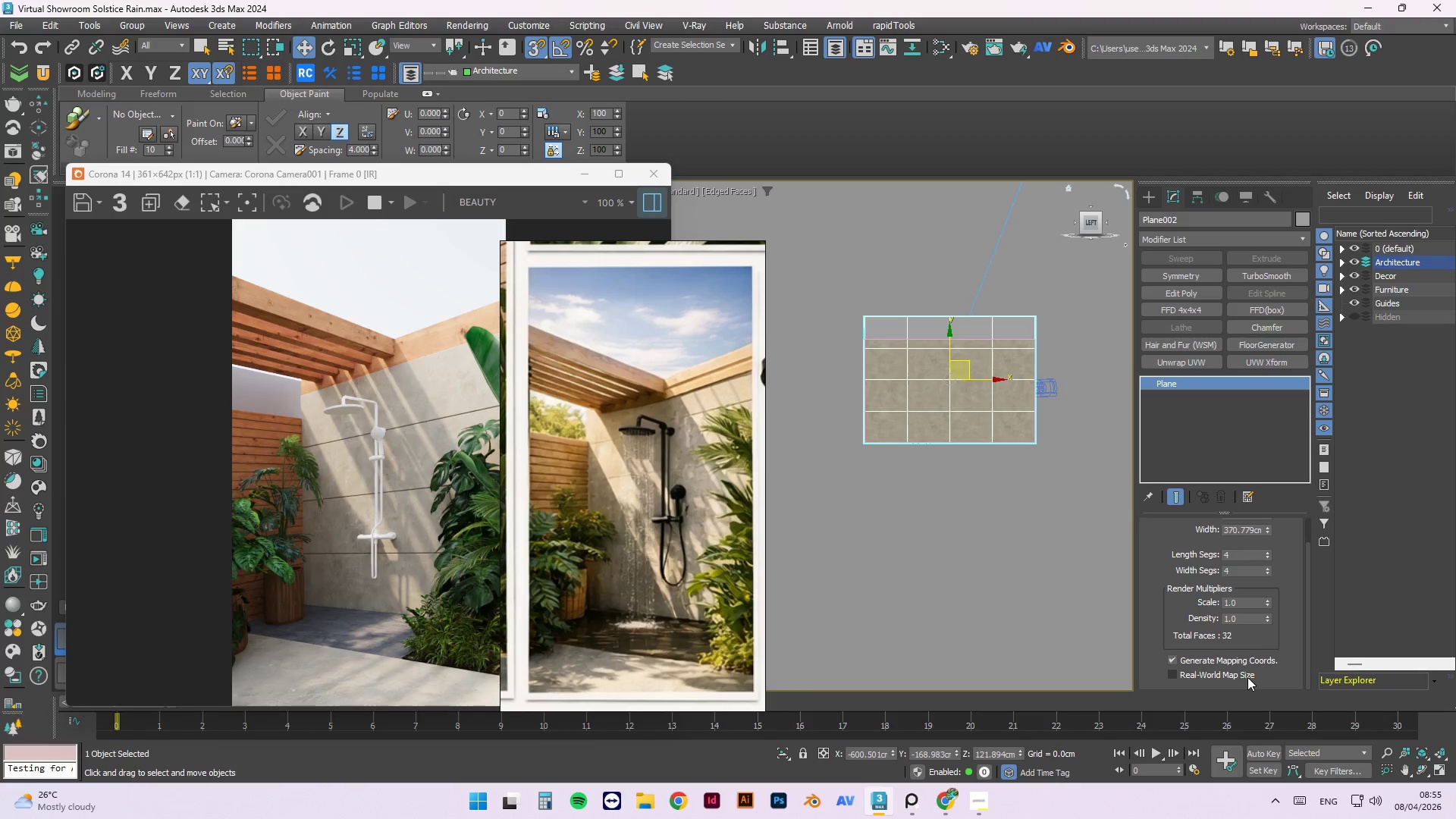 
left_click([1247, 677])
 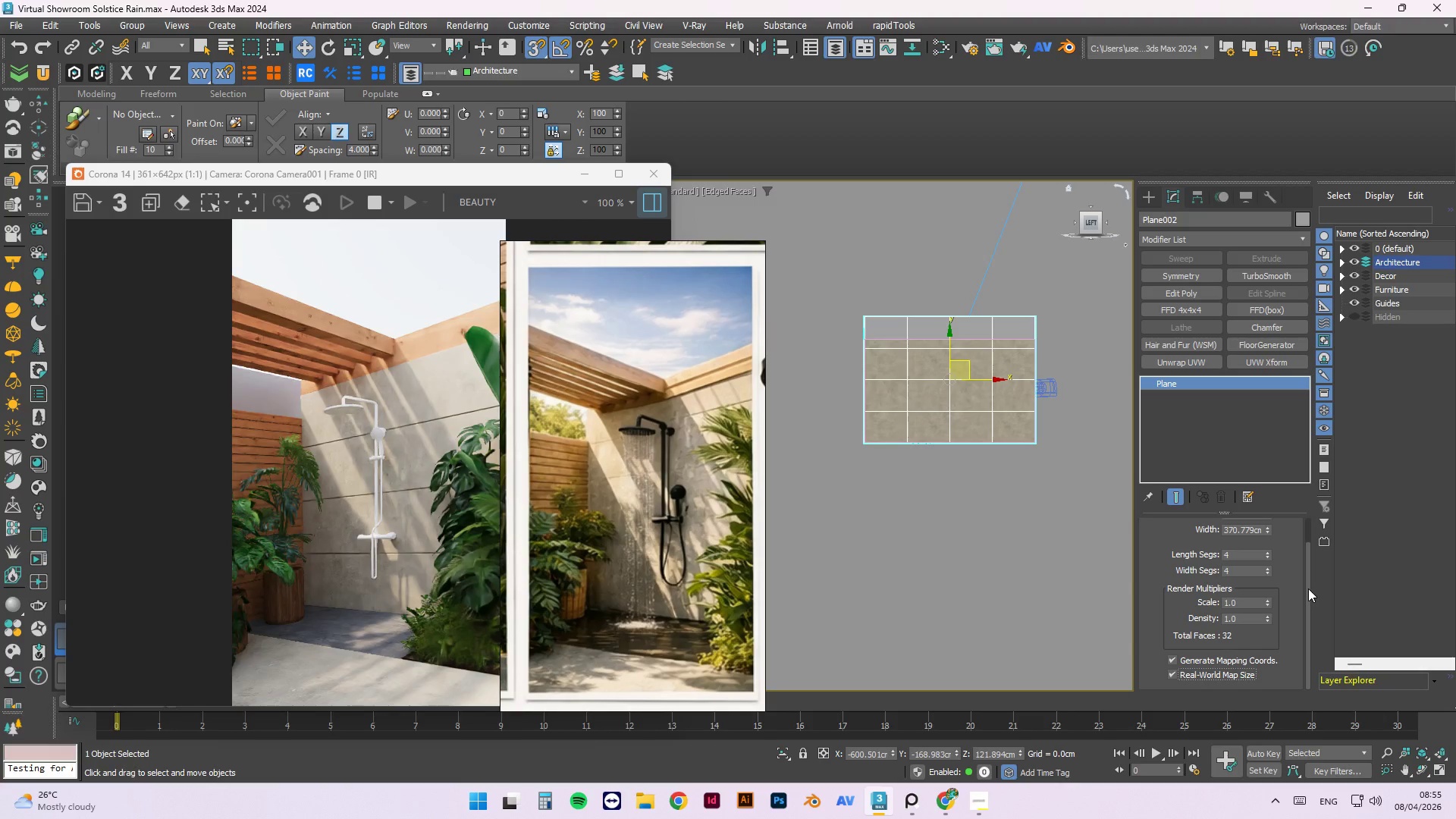 
left_click_drag(start_coordinate=[1310, 564], to_coordinate=[1310, 515])
 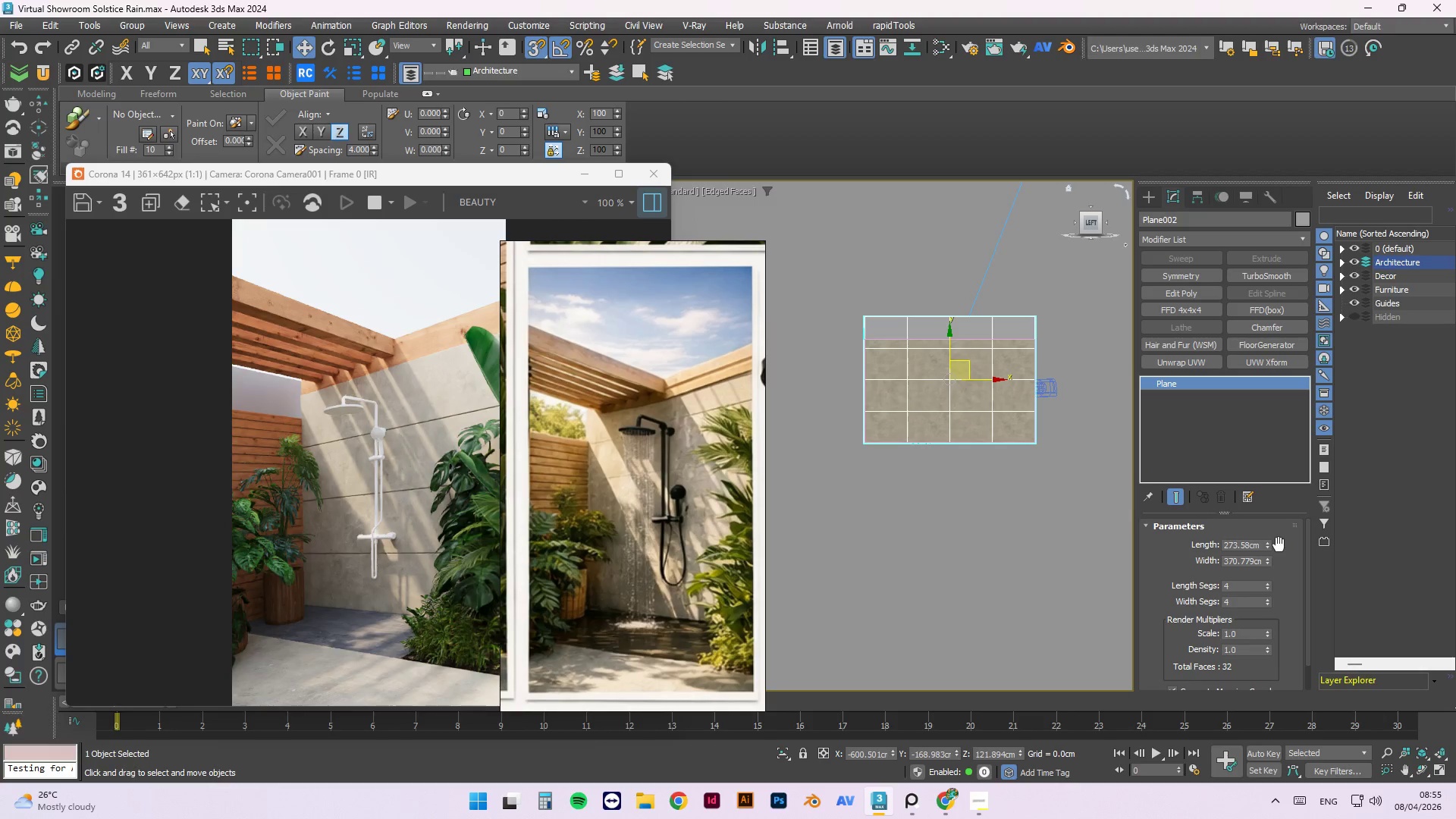 
left_click_drag(start_coordinate=[1267, 544], to_coordinate=[1241, 419])
 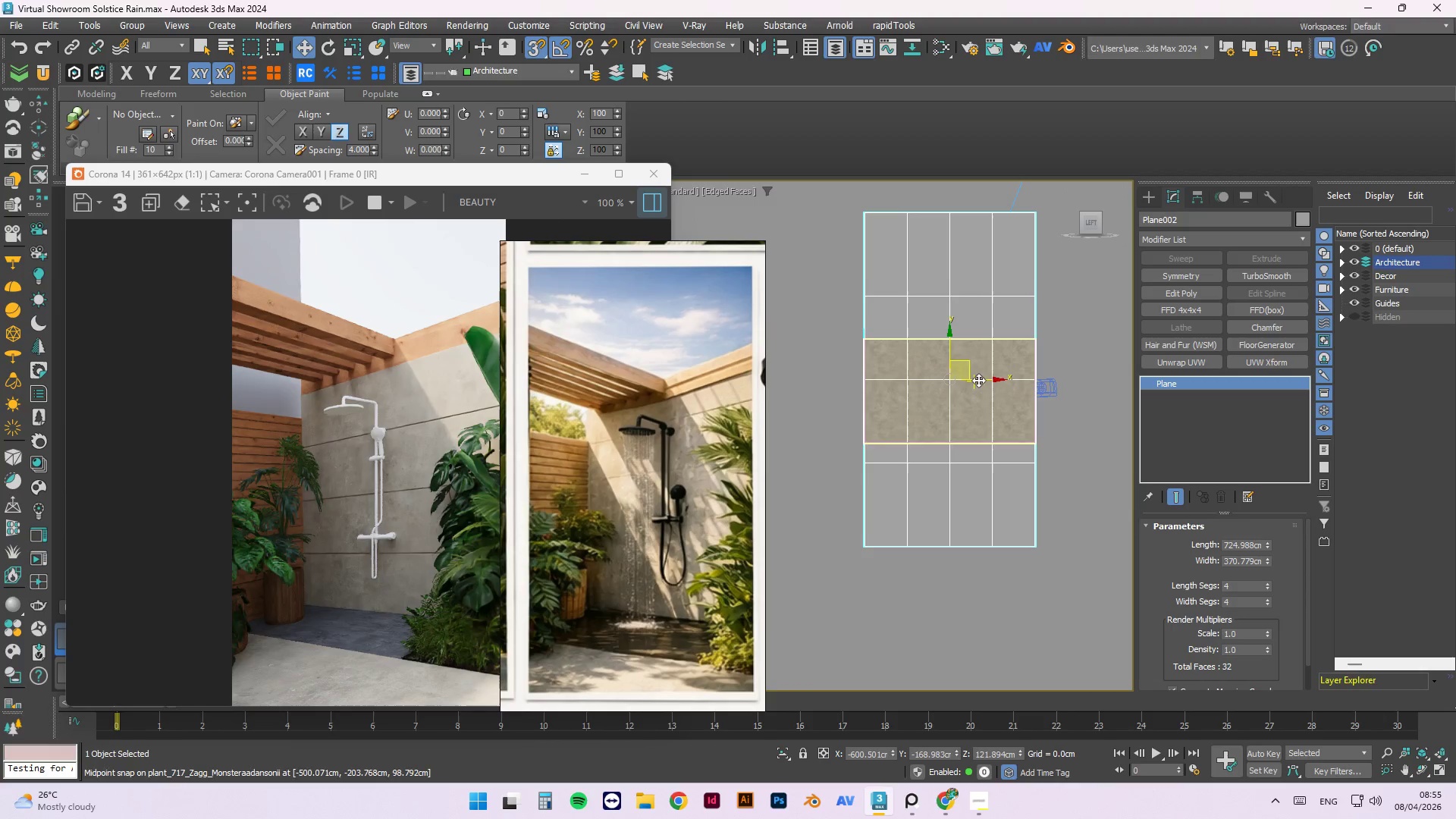 
left_click_drag(start_coordinate=[997, 381], to_coordinate=[817, 377])
 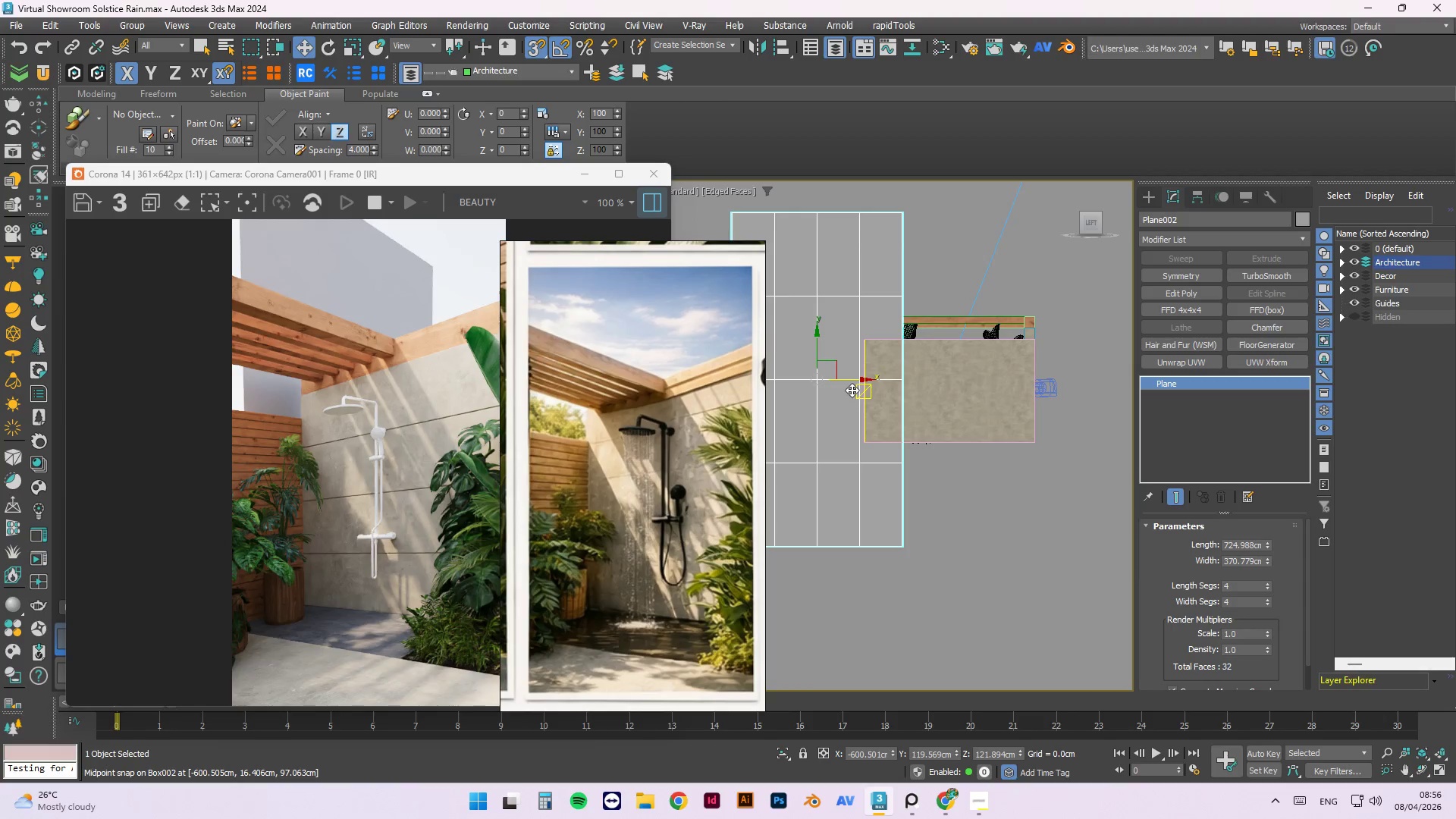 
wait(8.28)
 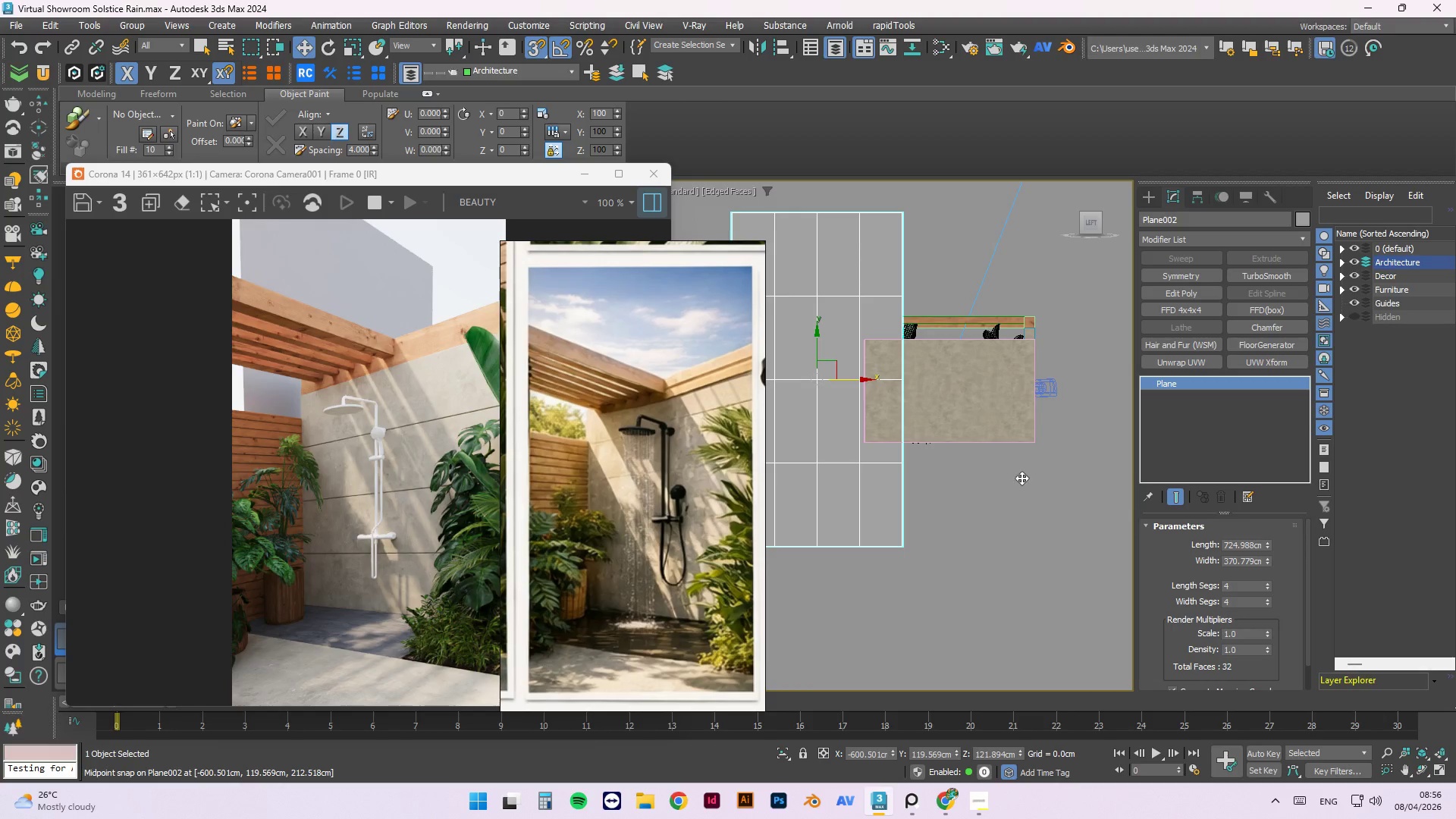 
key(Alt+AltLeft)
 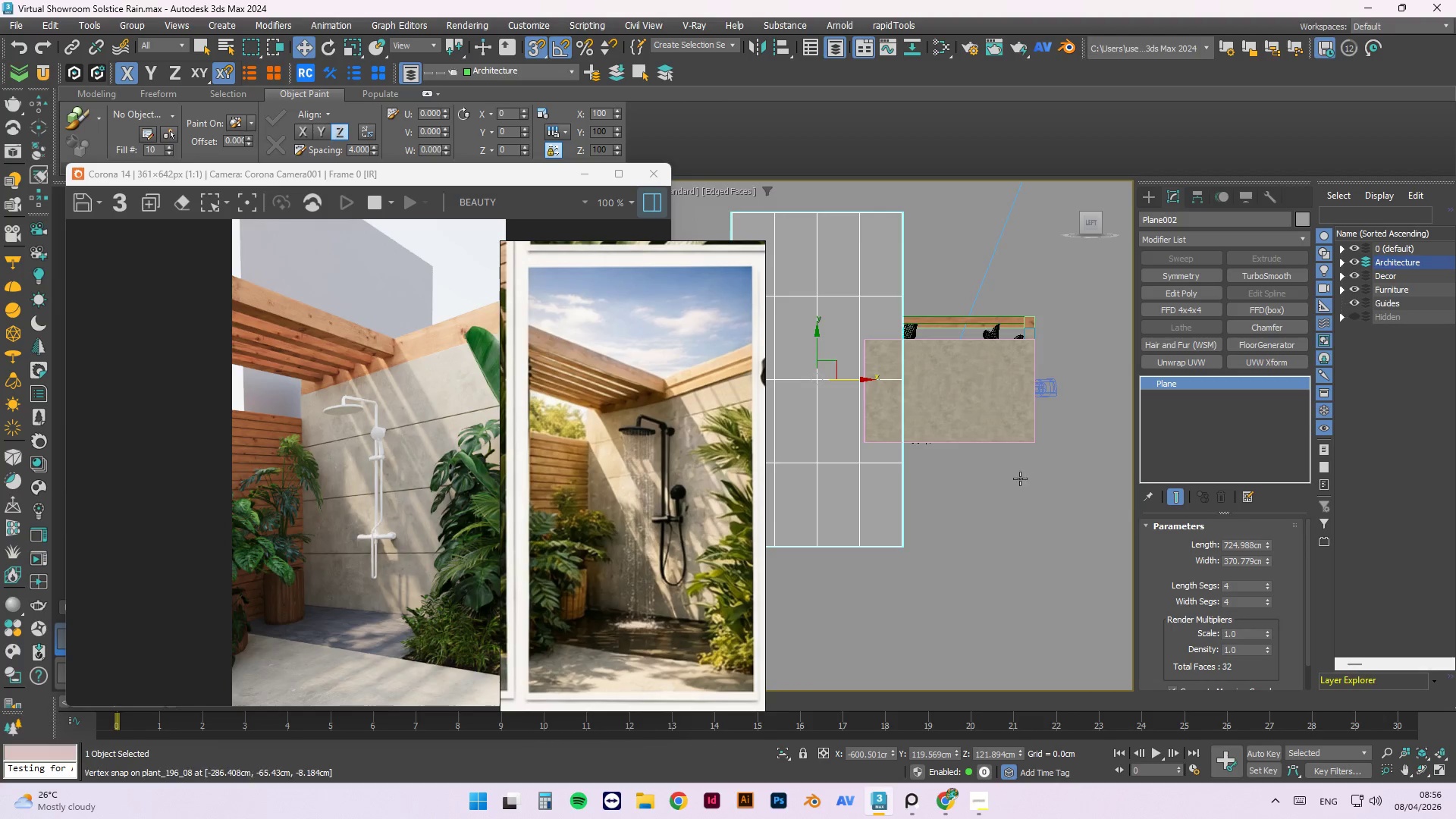 
scroll: coordinate [971, 466], scroll_direction: down, amount: 4.0
 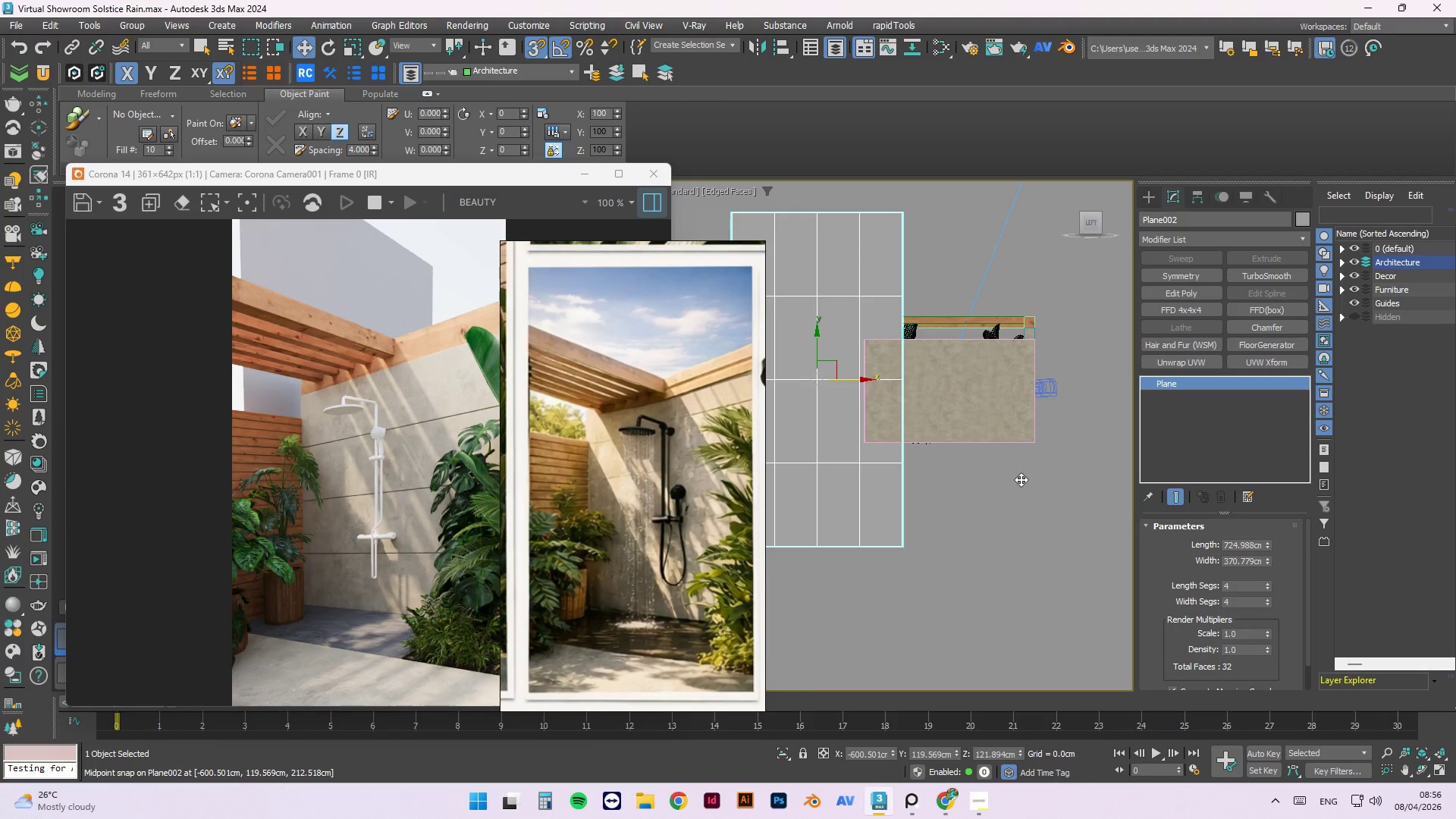 
key(T)
 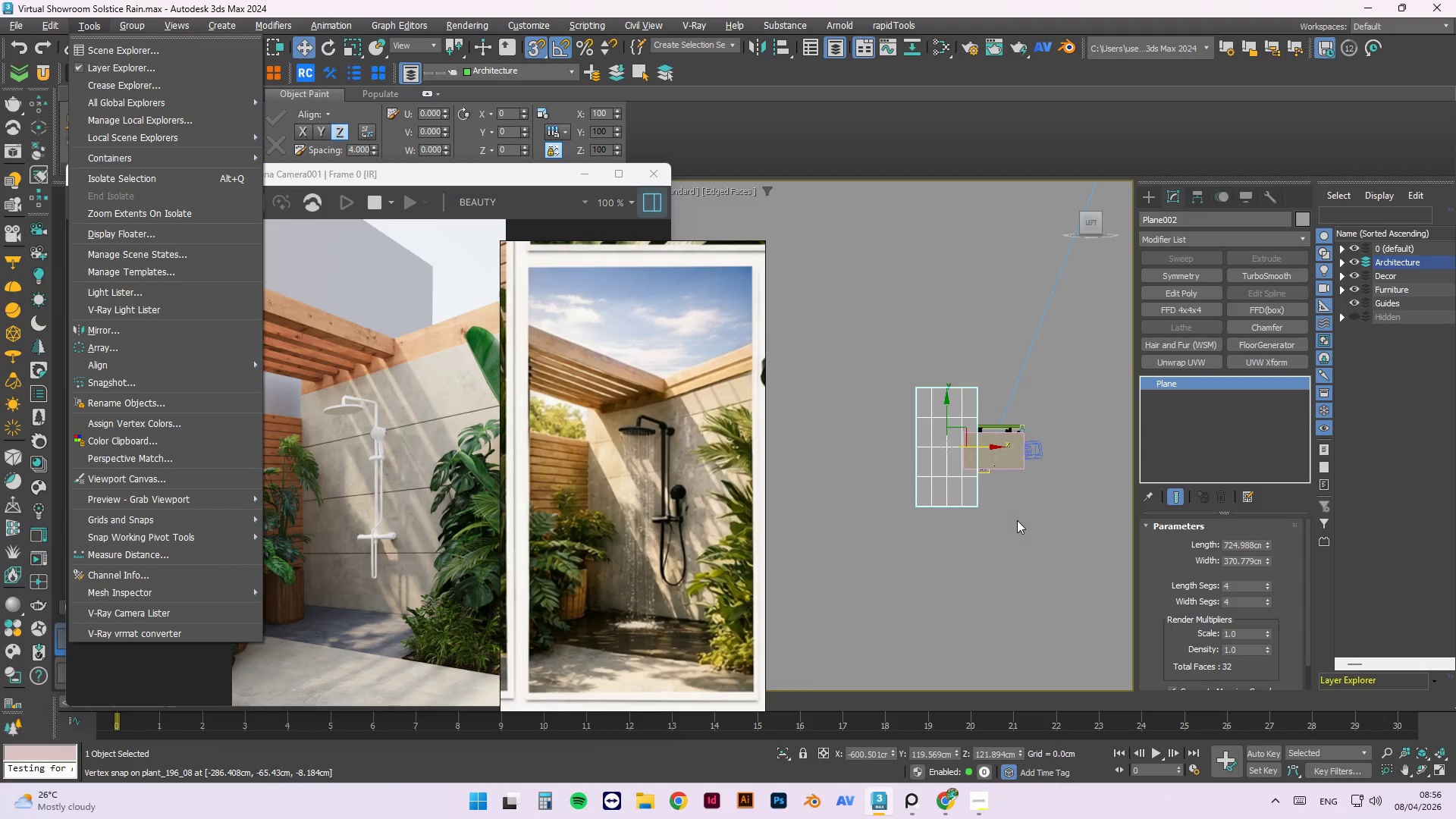 
scroll: coordinate [1017, 485], scroll_direction: down, amount: 4.0
 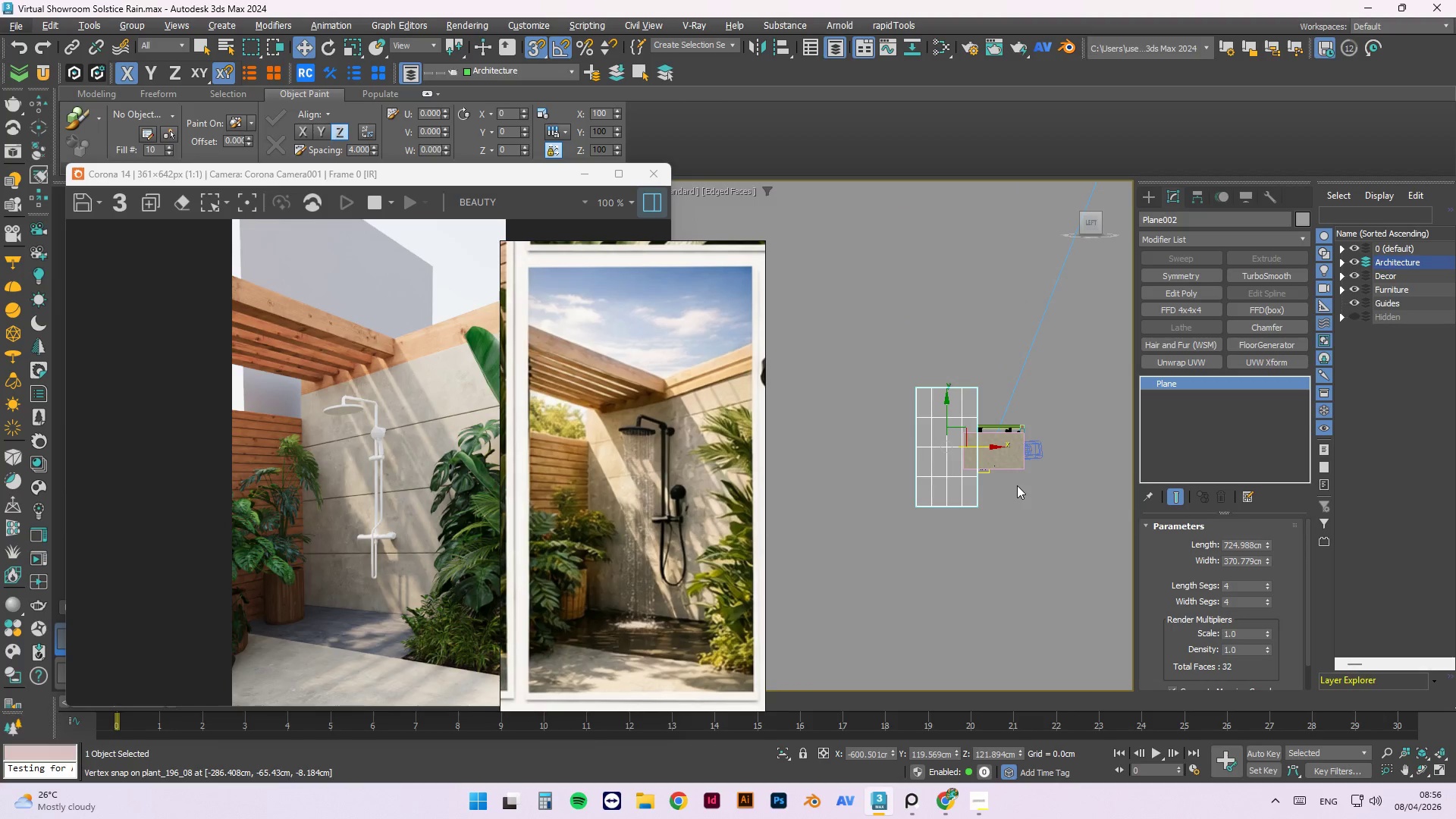 
left_click([1017, 520])
 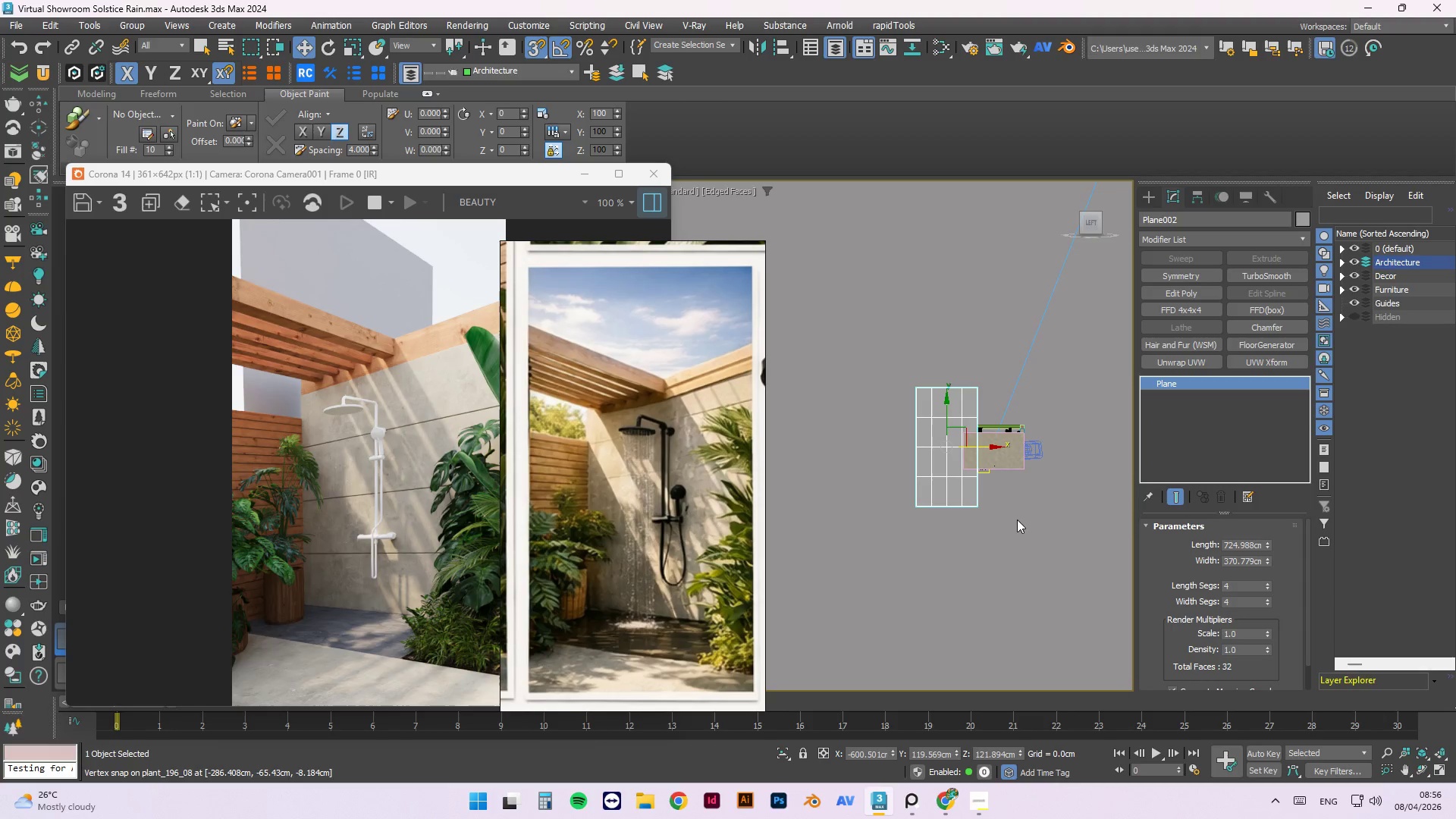 
key(T)
 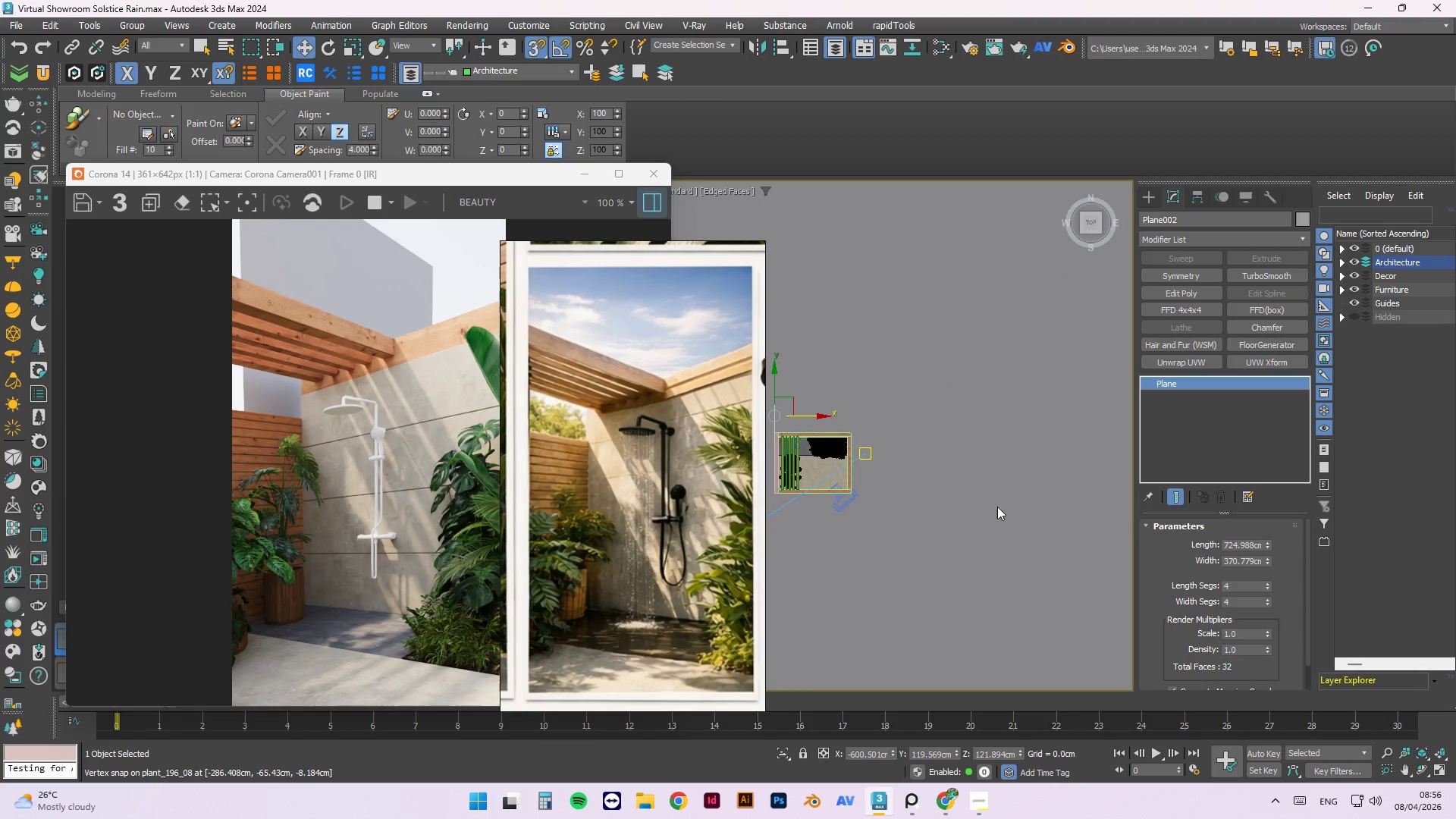 
scroll: coordinate [977, 452], scroll_direction: none, amount: 0.0
 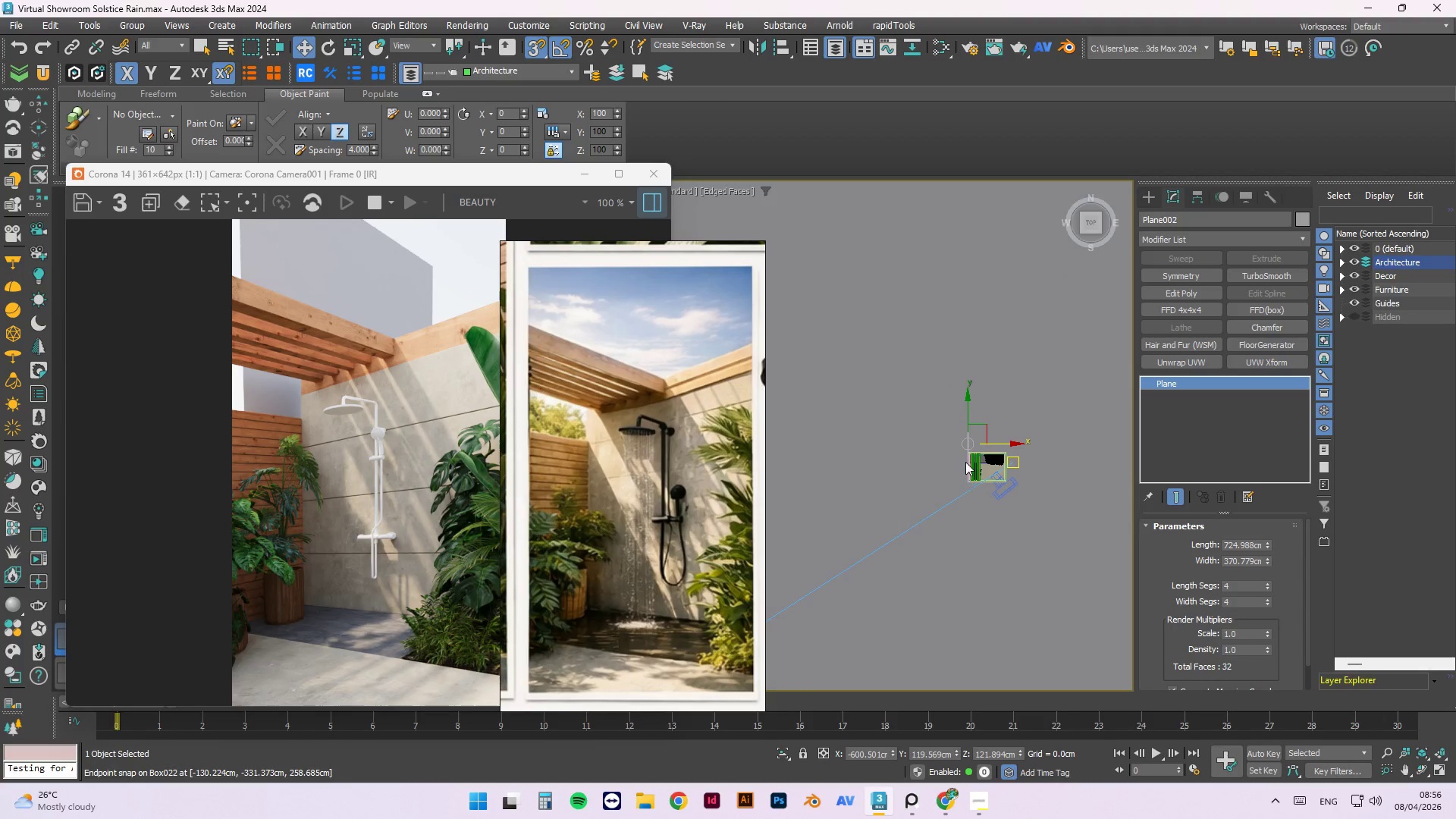 
scroll: coordinate [966, 459], scroll_direction: up, amount: 4.0
 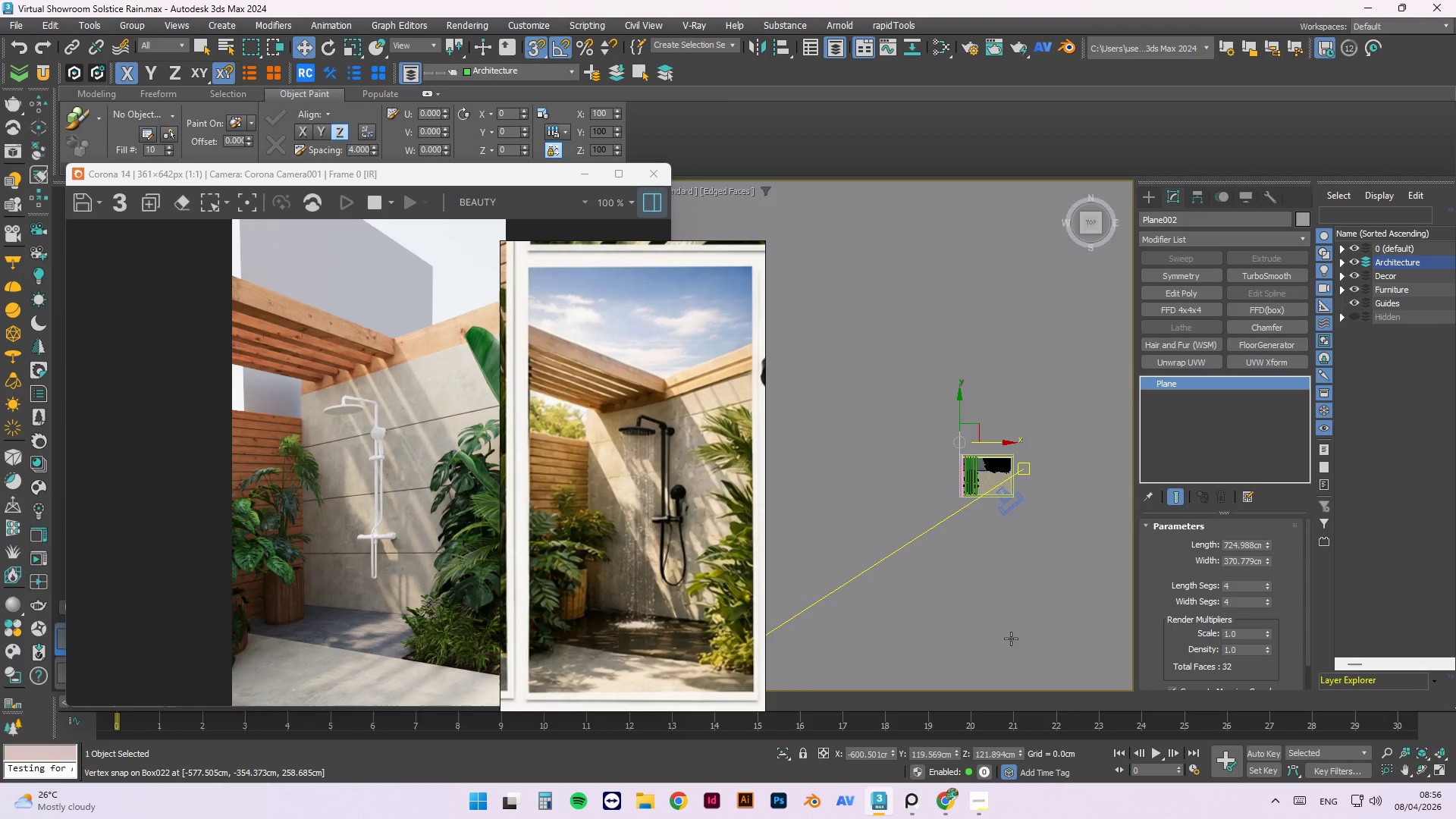 
left_click([982, 799])